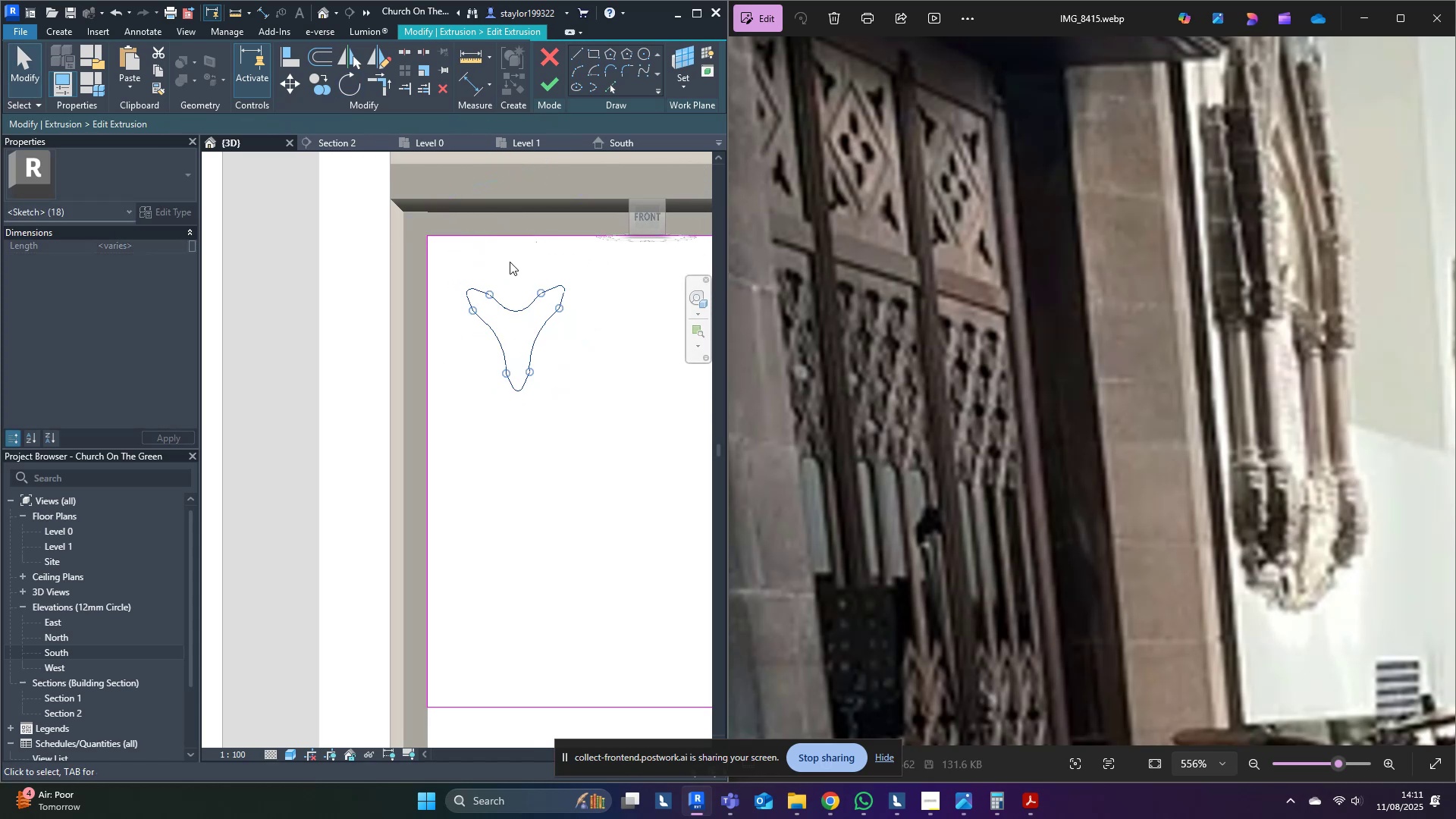 
left_click([560, 410])
 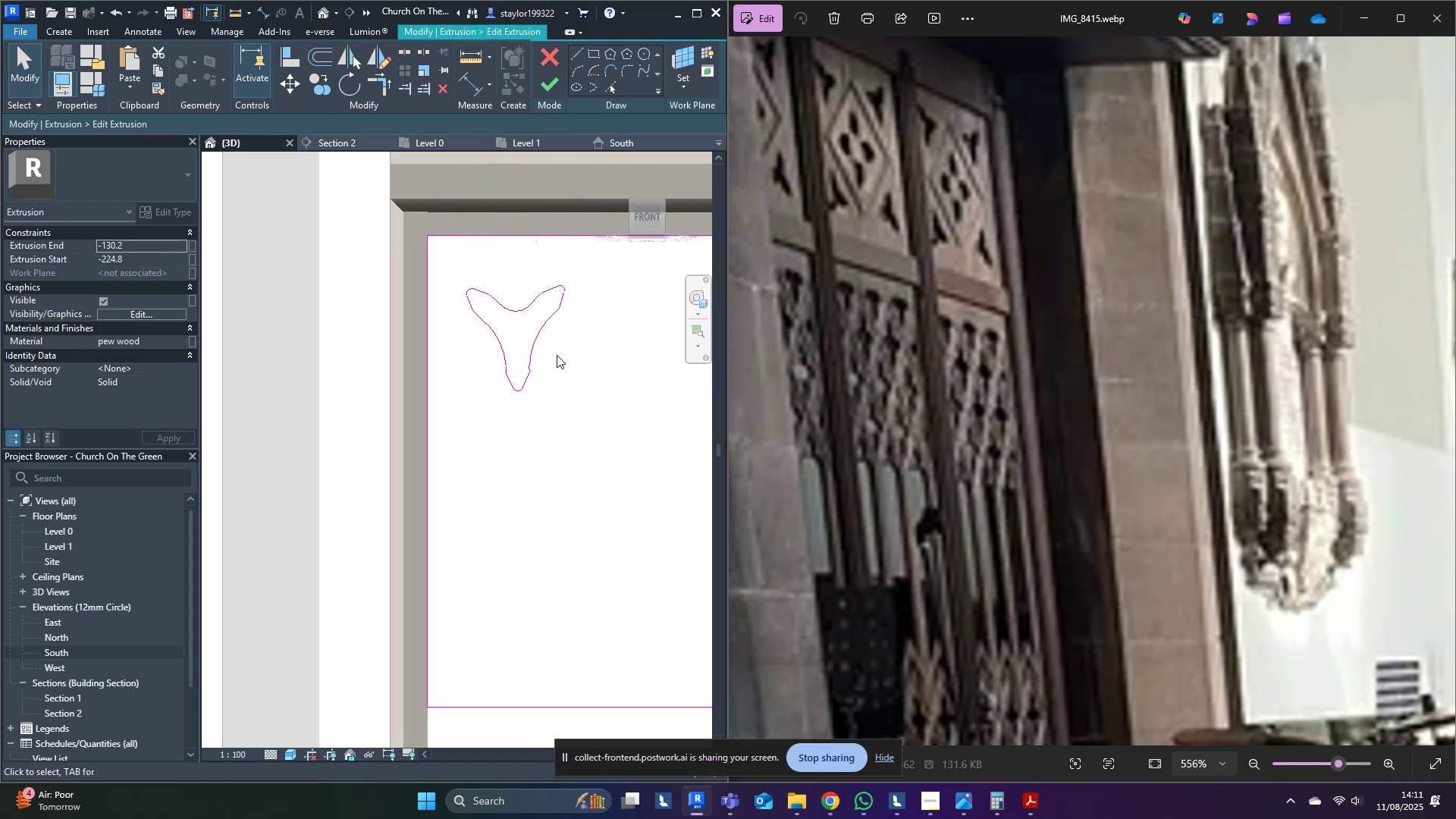 
scroll: coordinate [552, 344], scroll_direction: up, amount: 5.0
 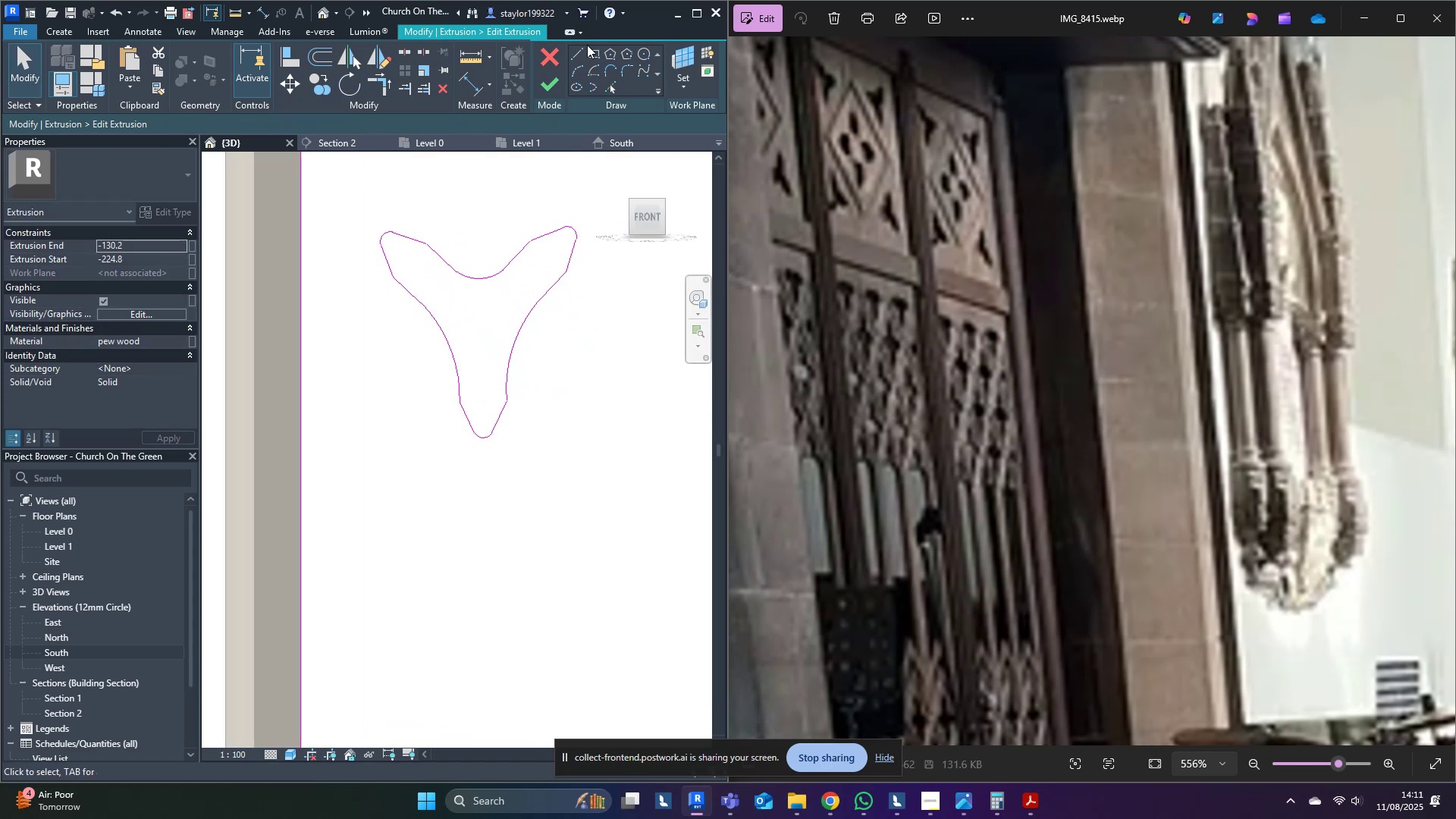 
left_click([577, 52])
 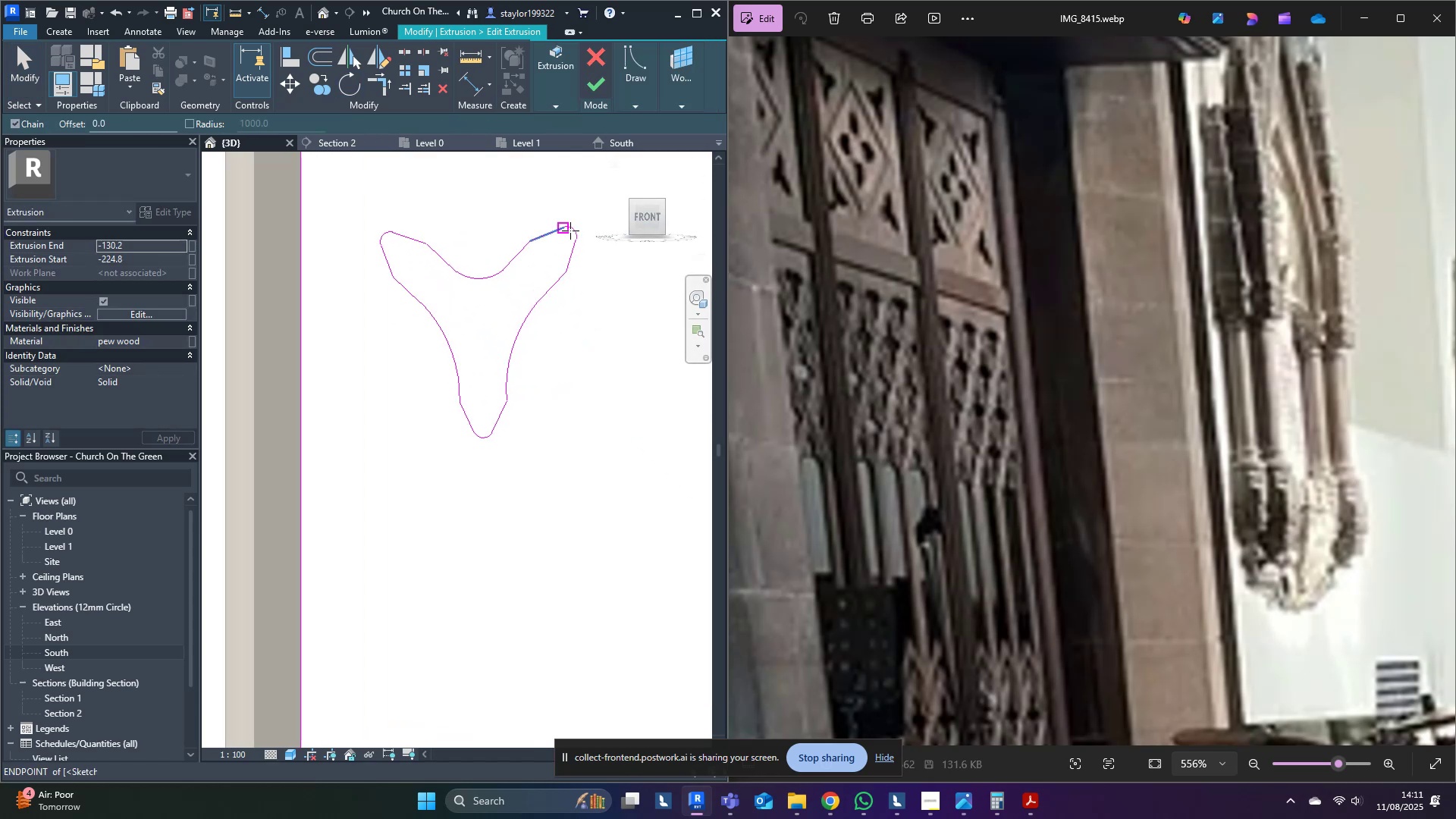 
left_click([572, 231])
 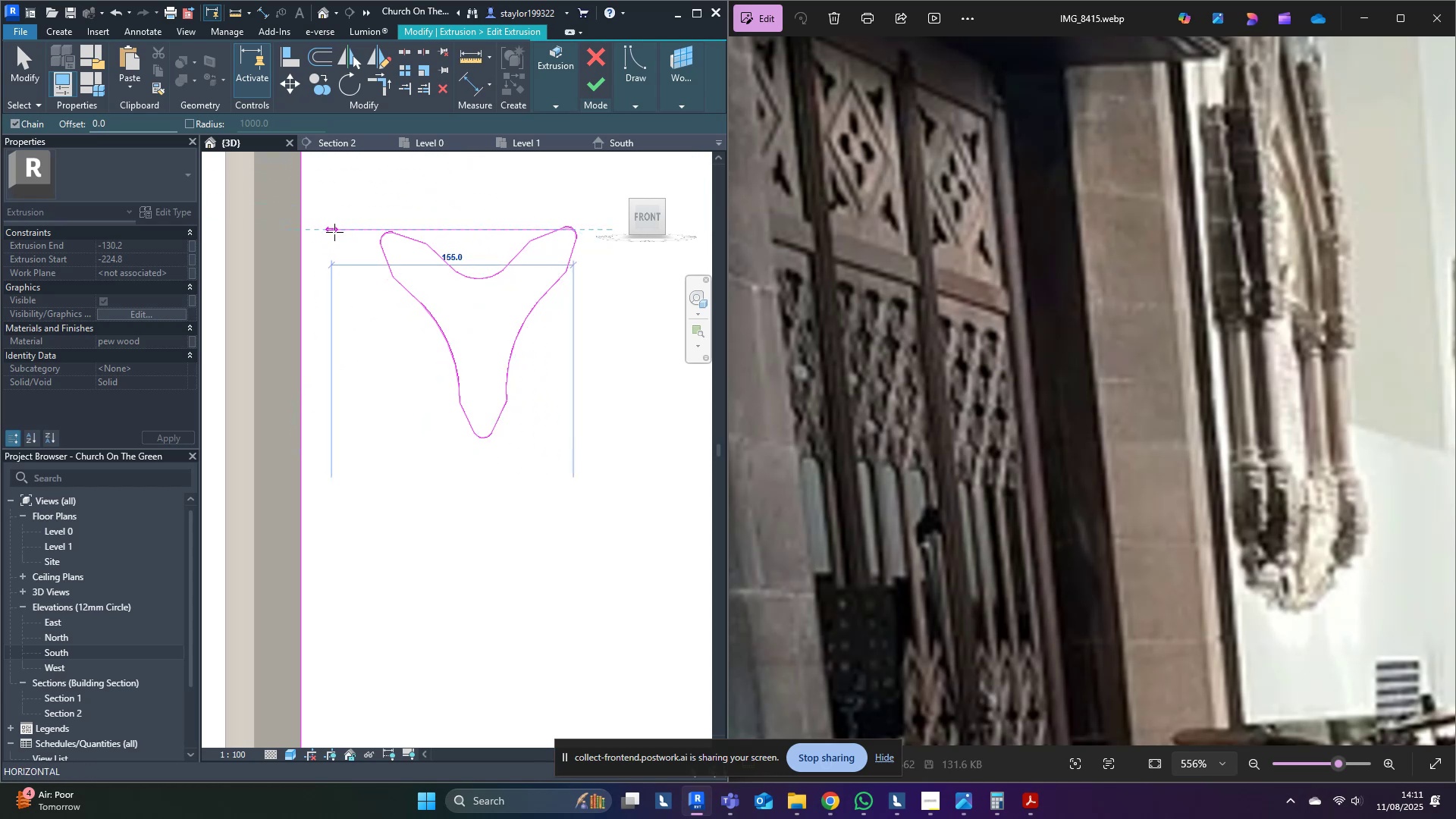 
left_click([334, 232])
 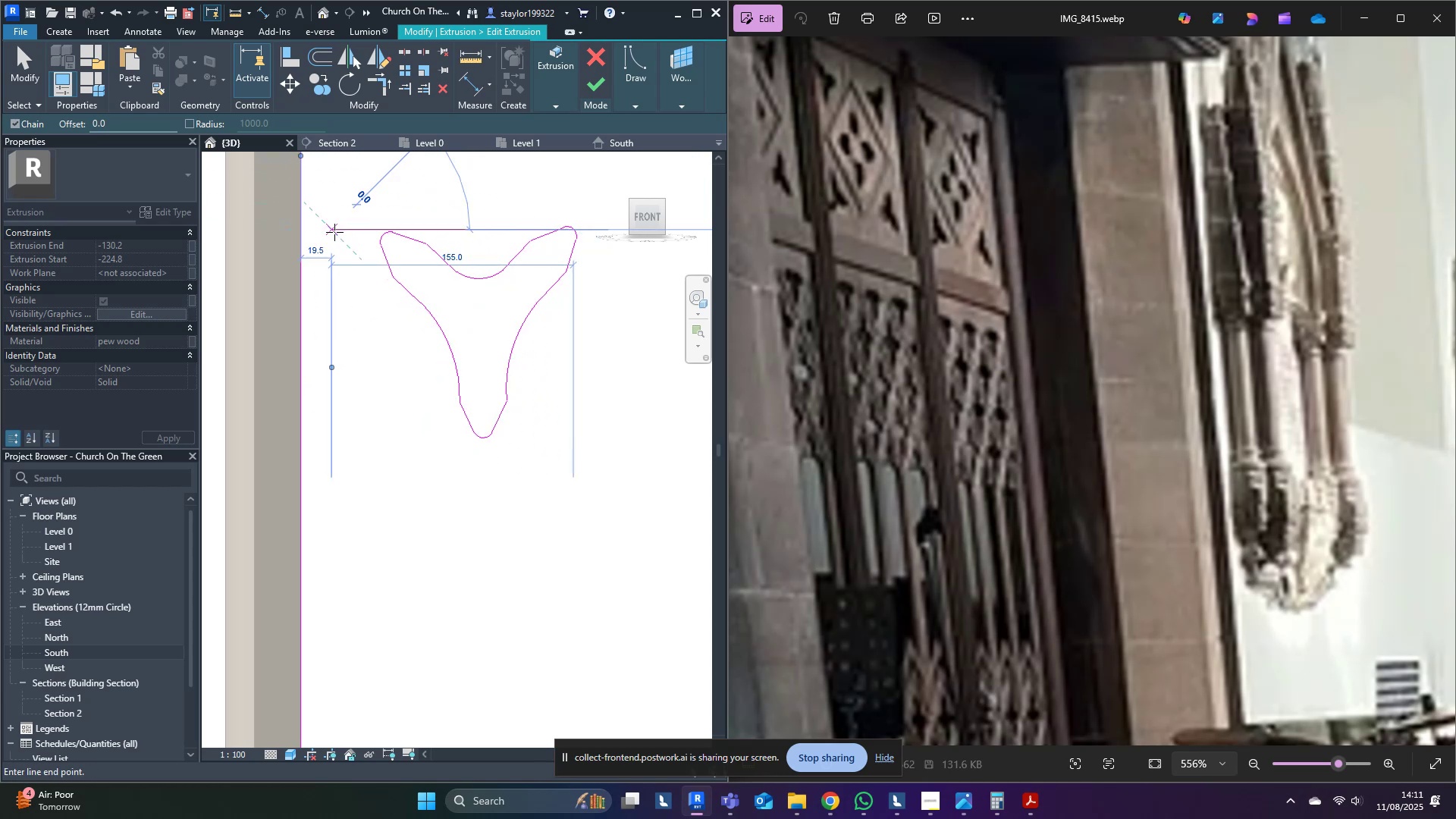 
key(Escape)
 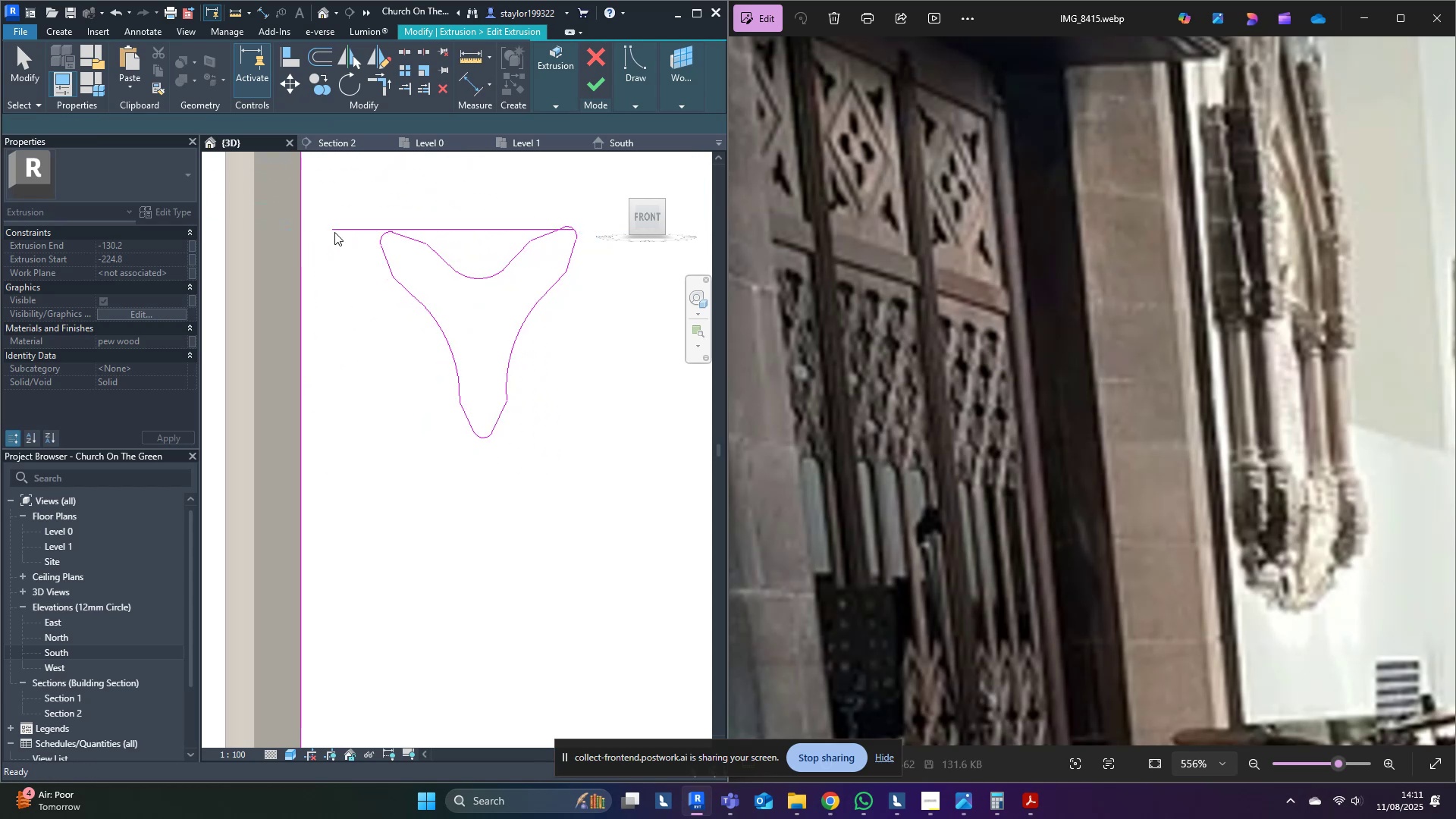 
key(Escape)
 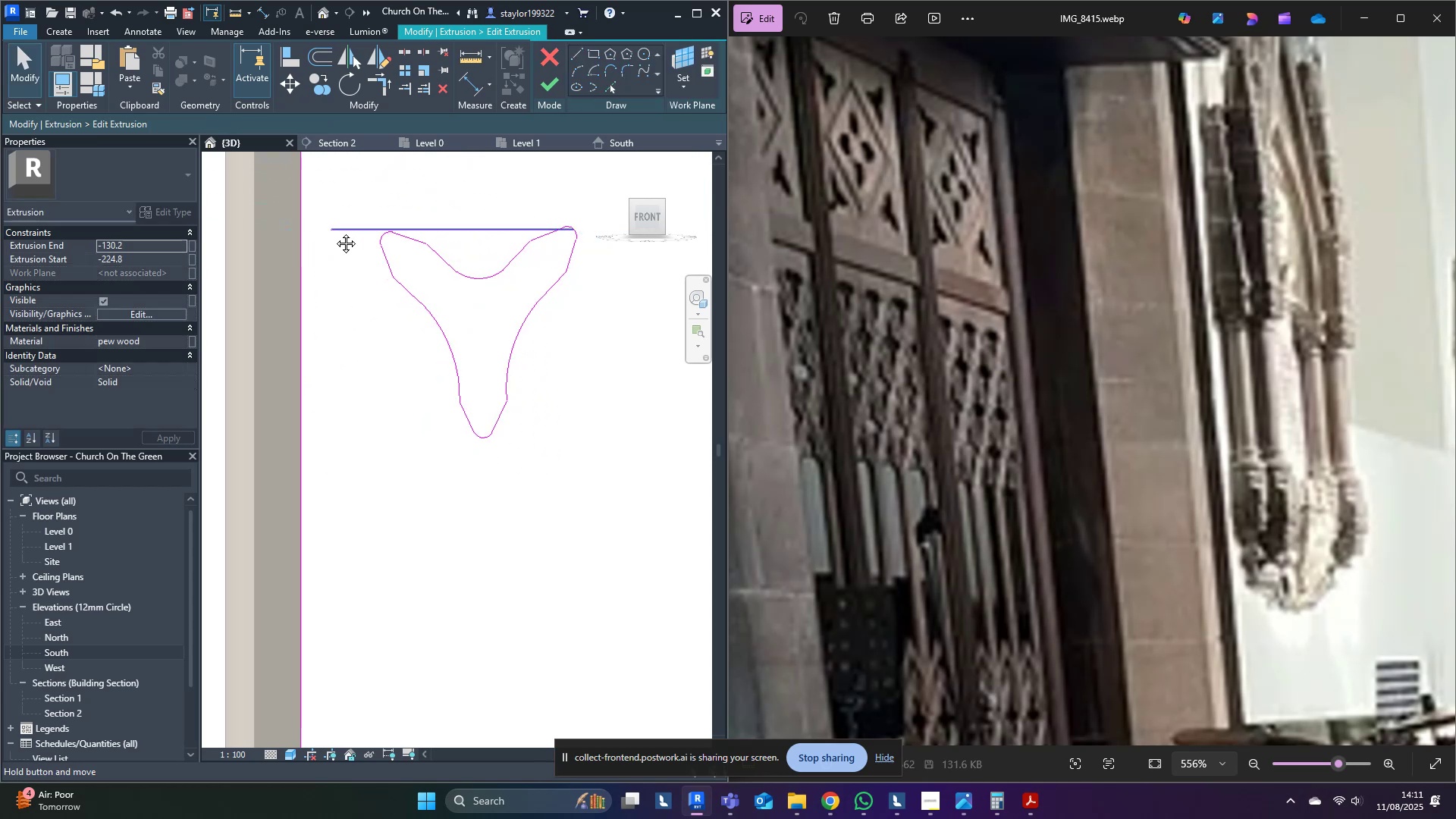 
middle_click([334, 232])
 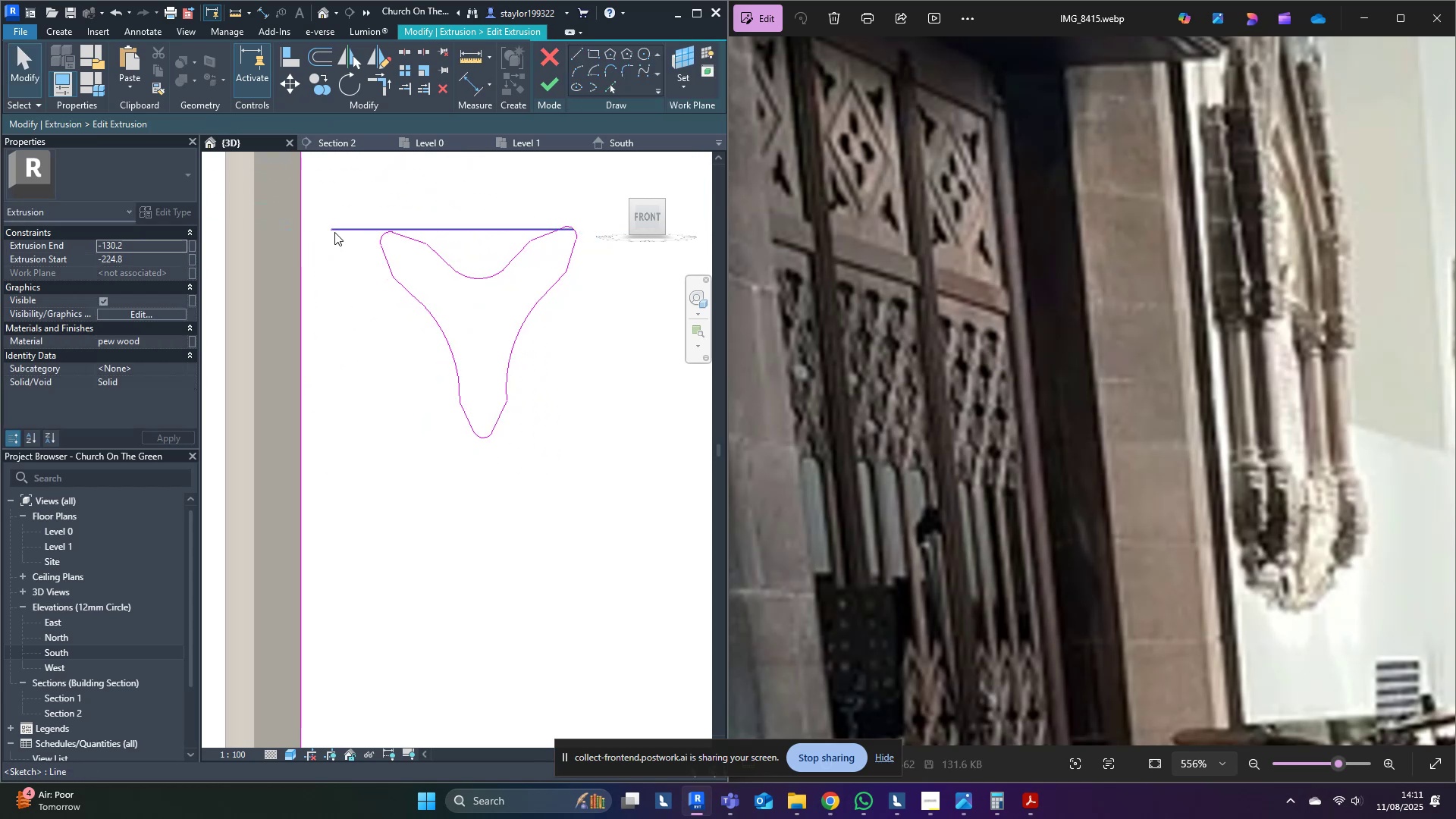 
type(md)
key(Tab)
 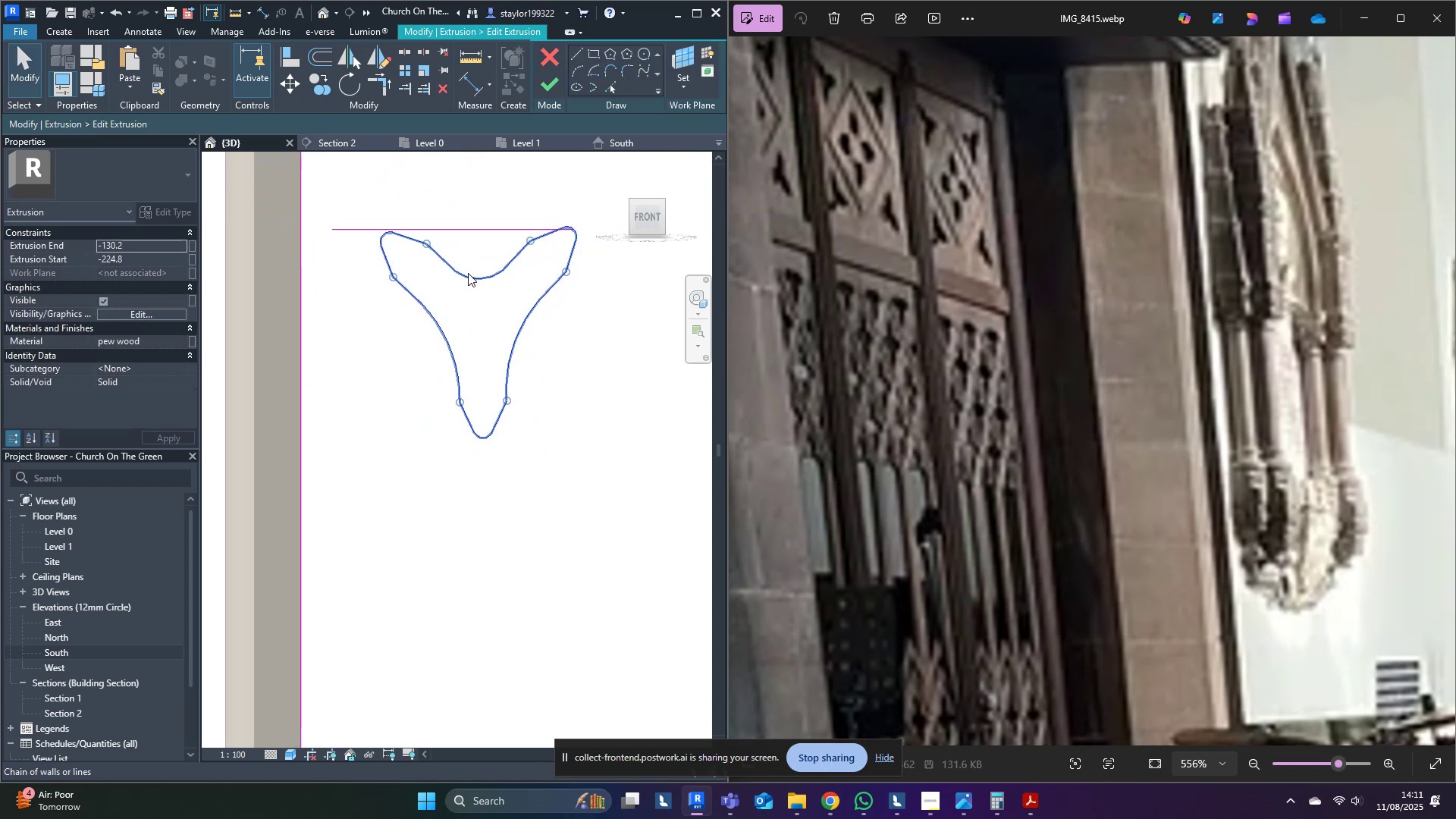 
left_click([468, 273])
 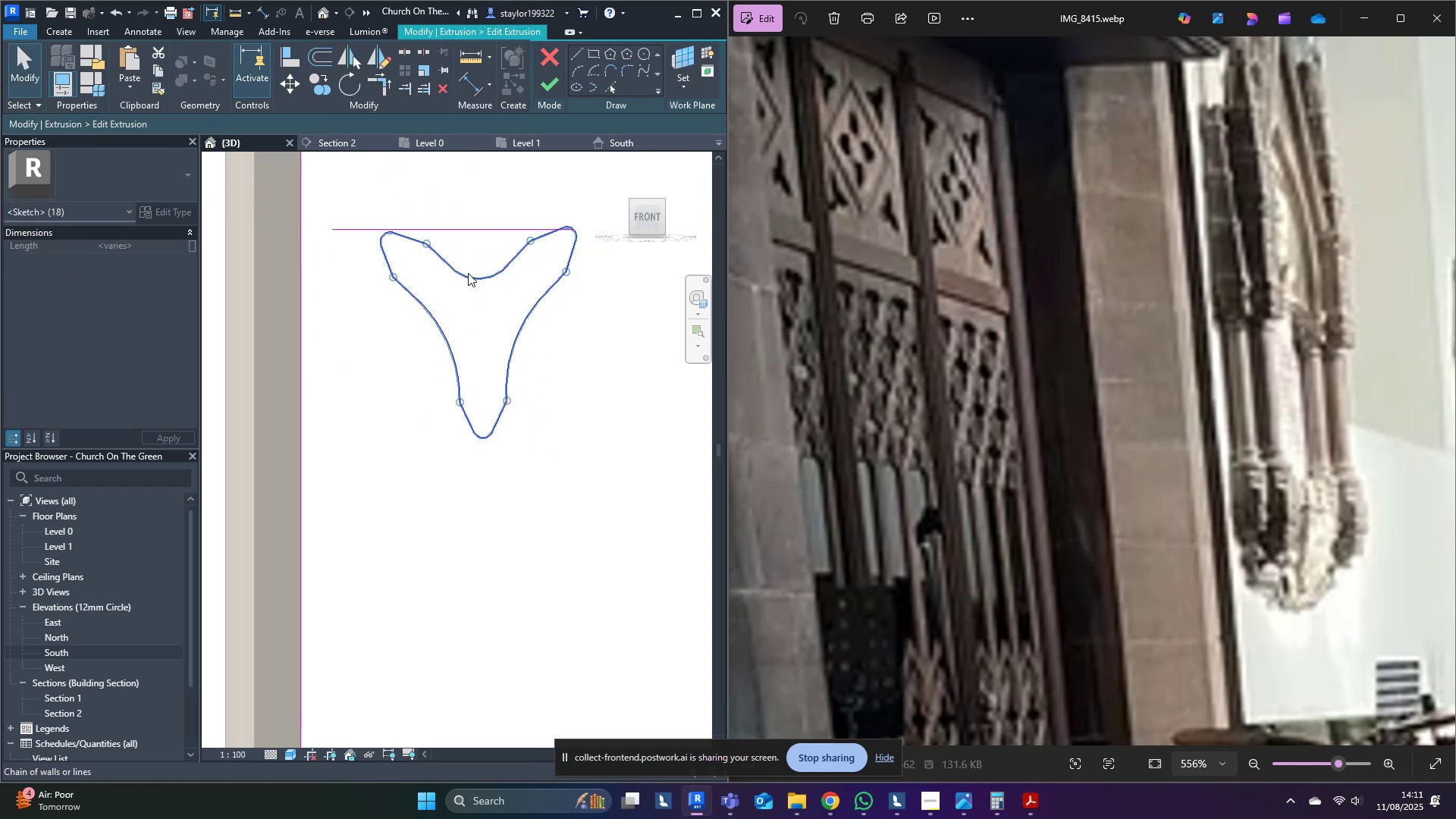 
type(rr)
 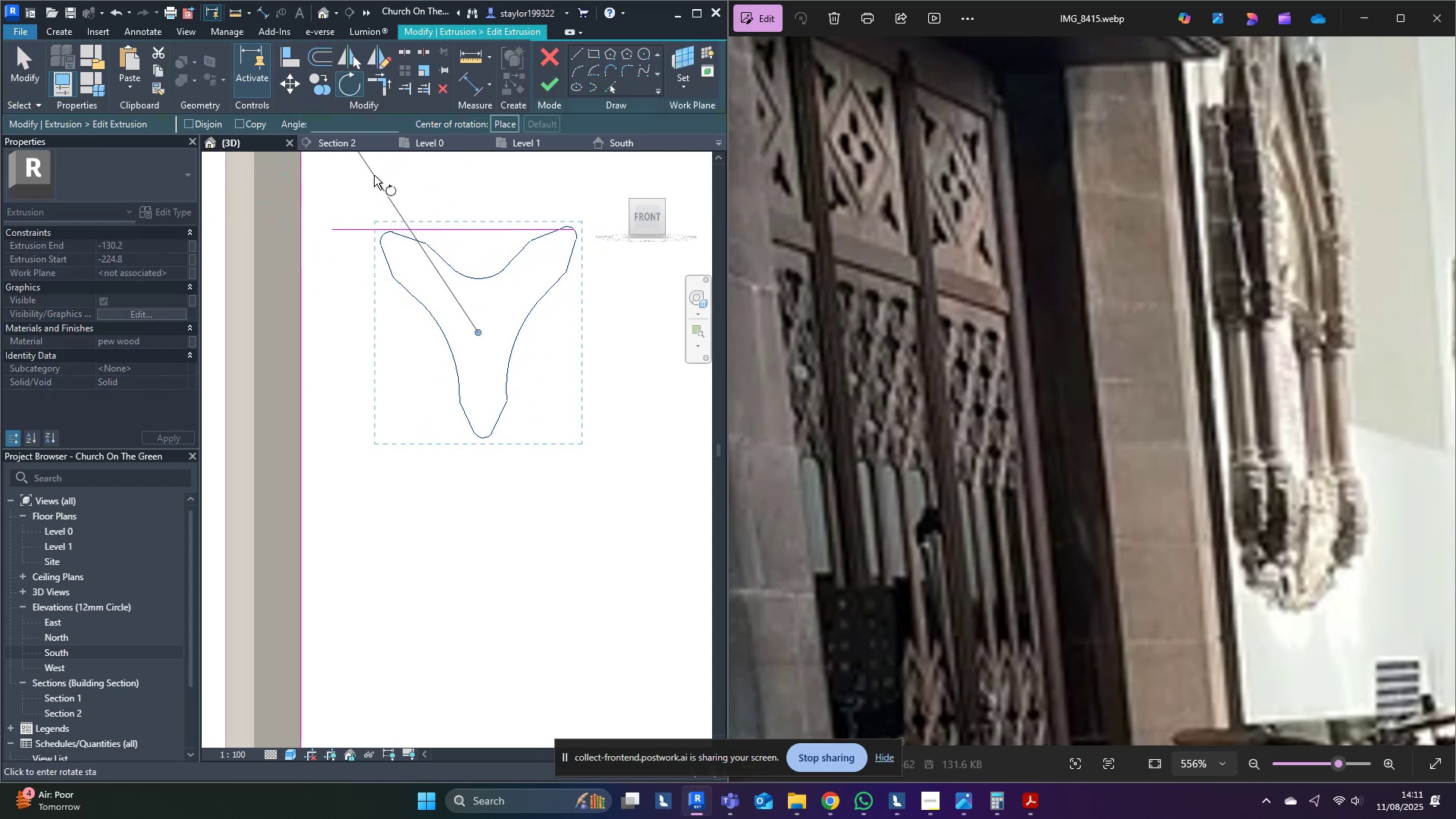 
scroll: coordinate [598, 241], scroll_direction: up, amount: 6.0
 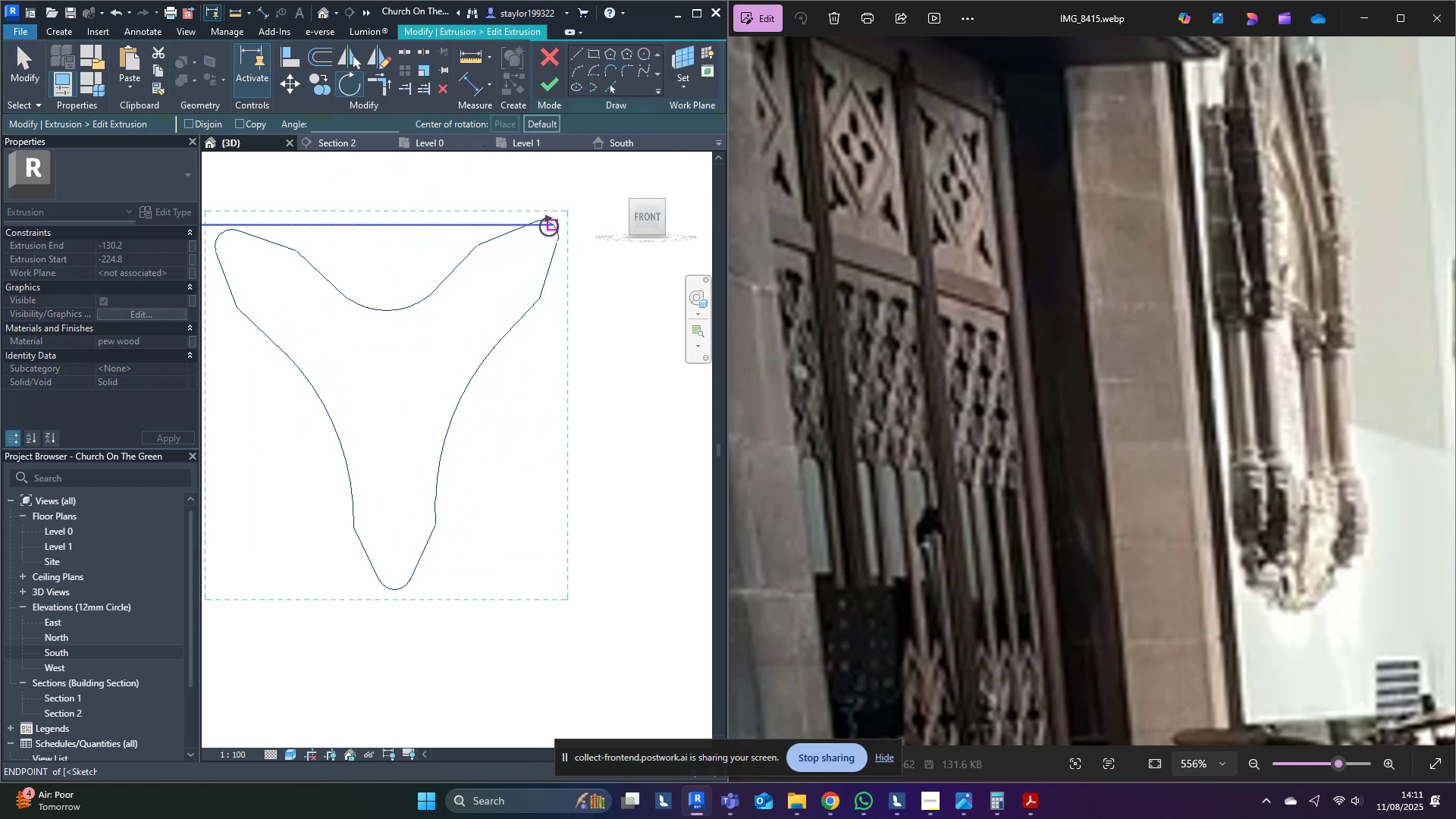 
left_click([549, 226])
 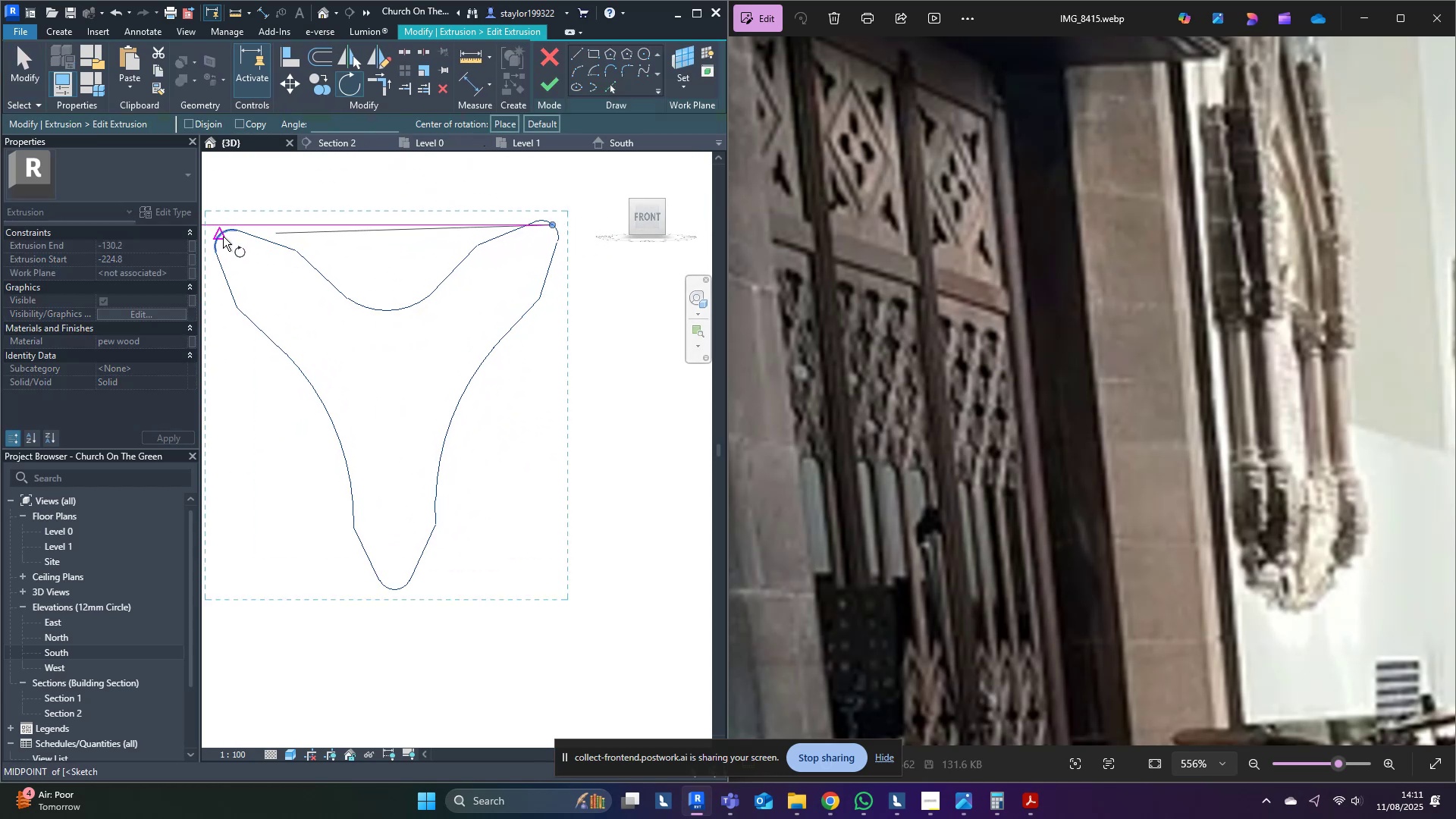 
left_click([223, 237])
 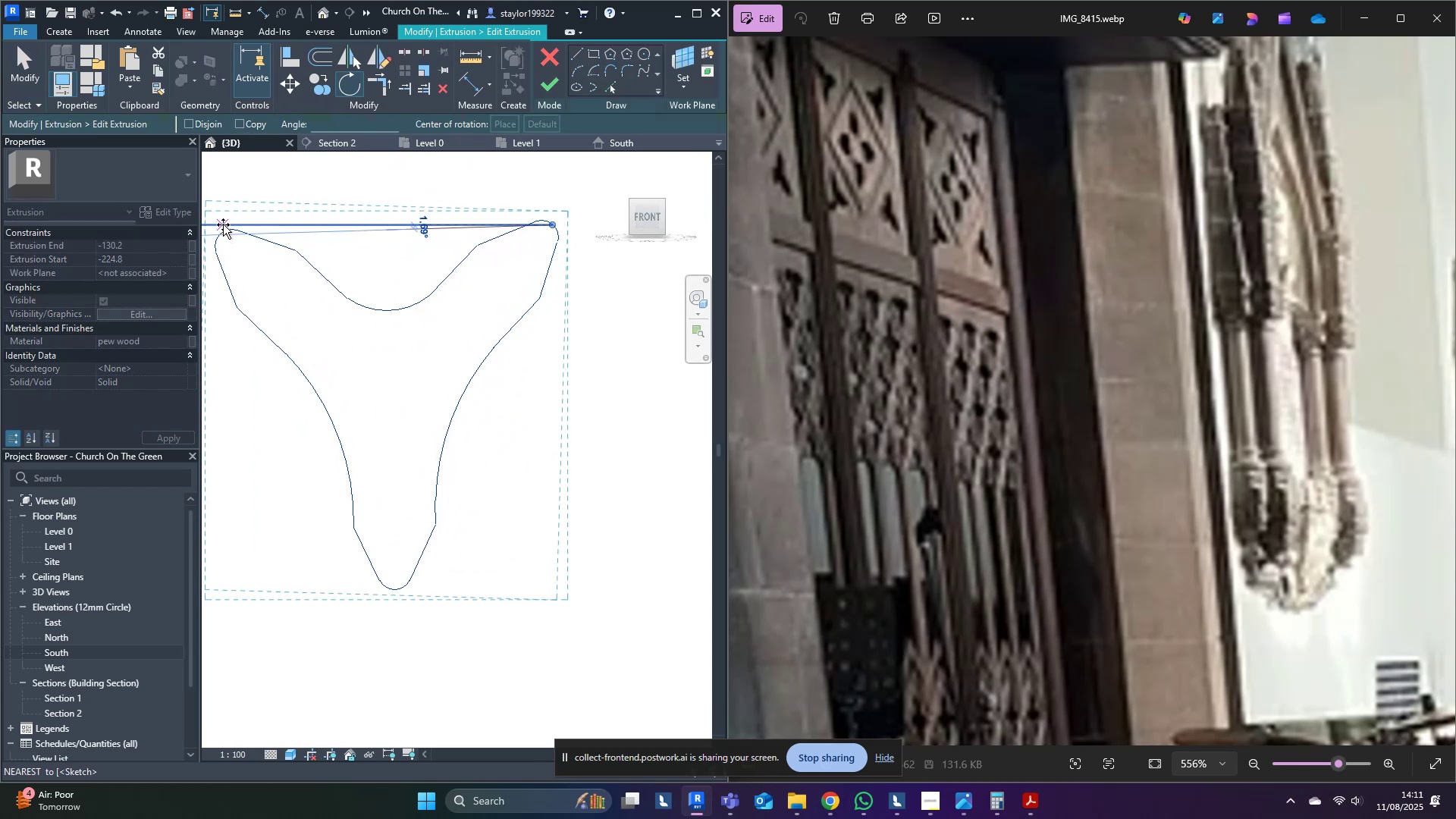 
left_click([223, 224])
 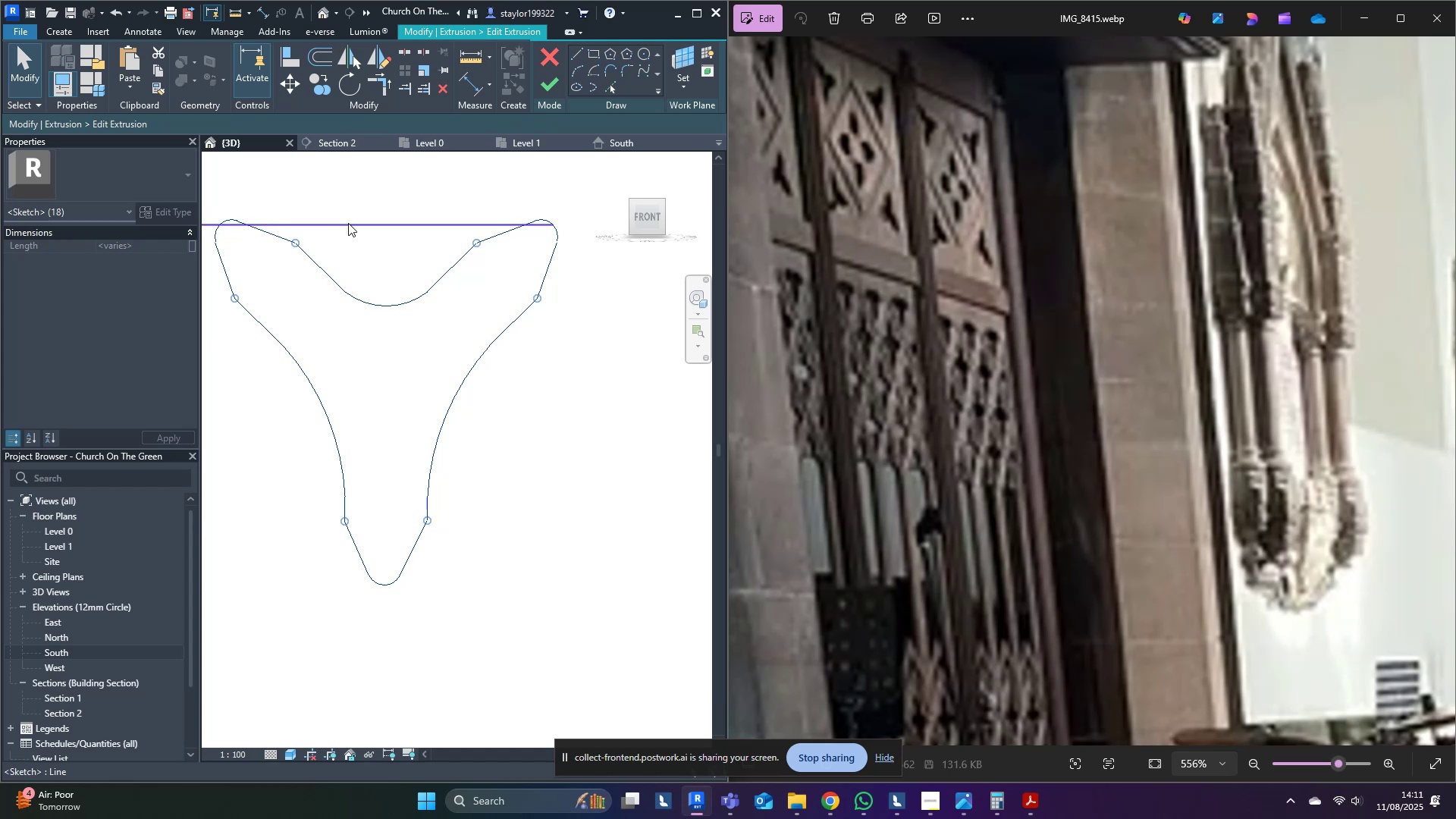 
left_click([348, 223])
 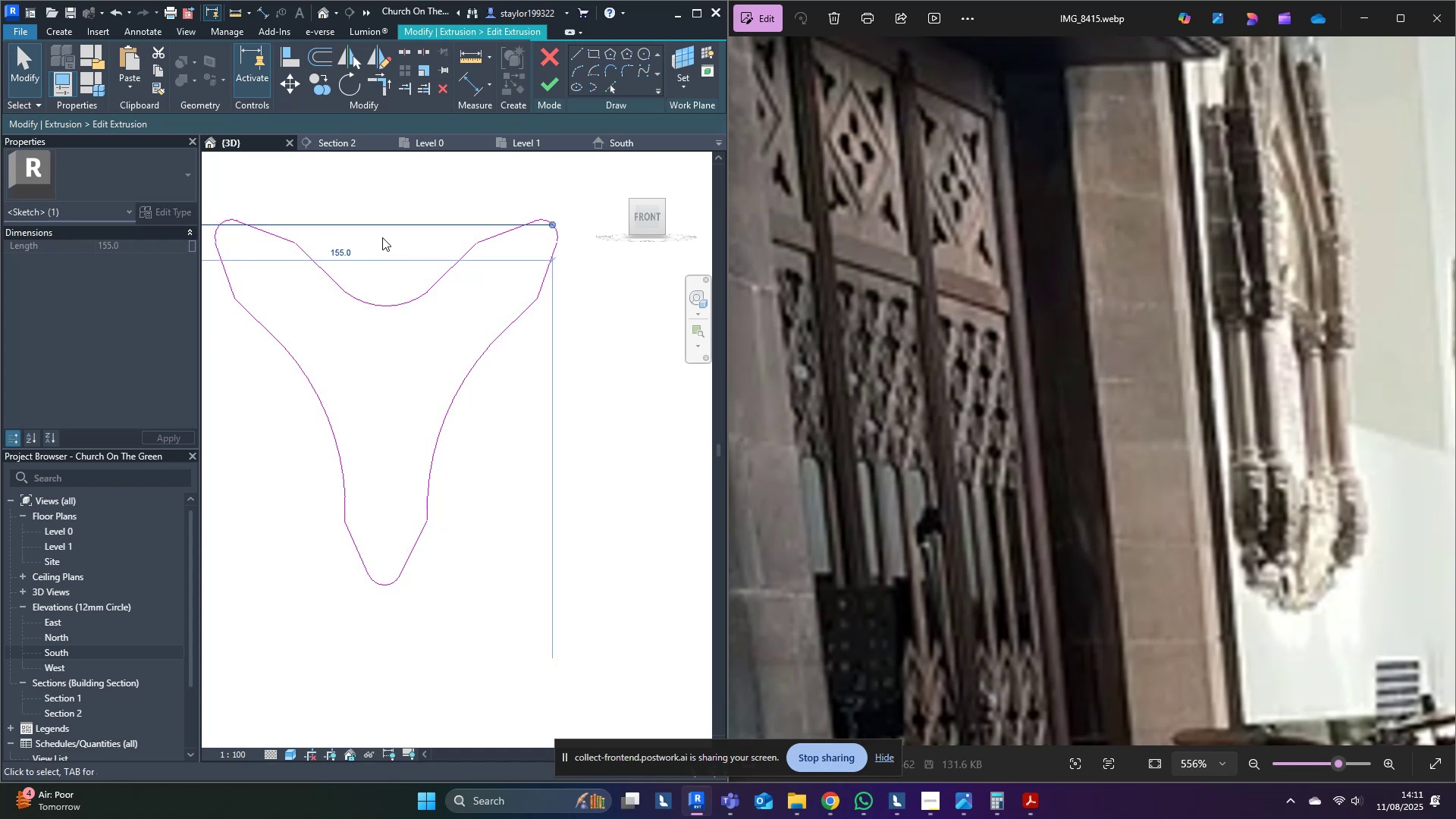 
key(Delete)
 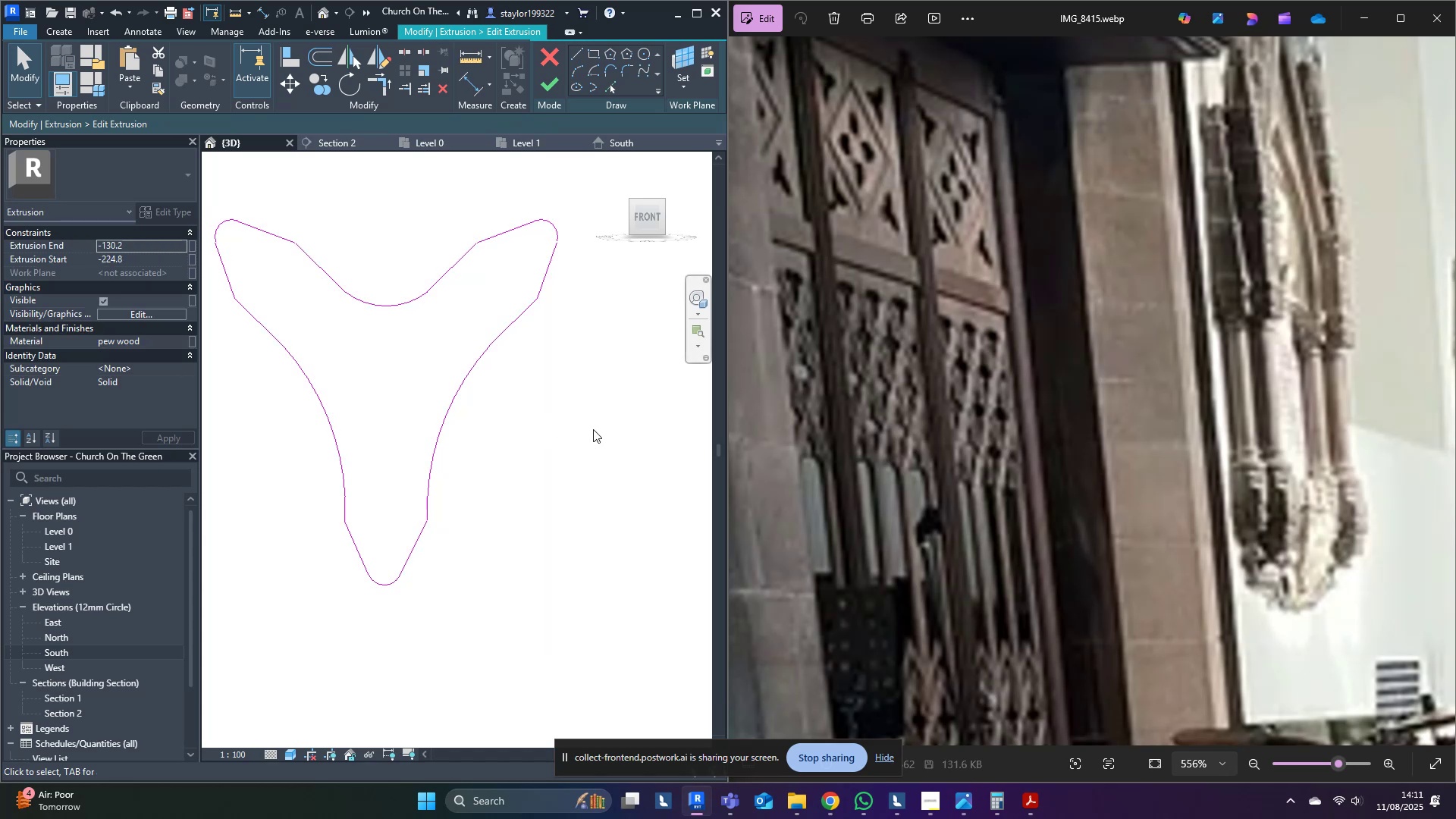 
scroll: coordinate [434, 446], scroll_direction: down, amount: 20.0
 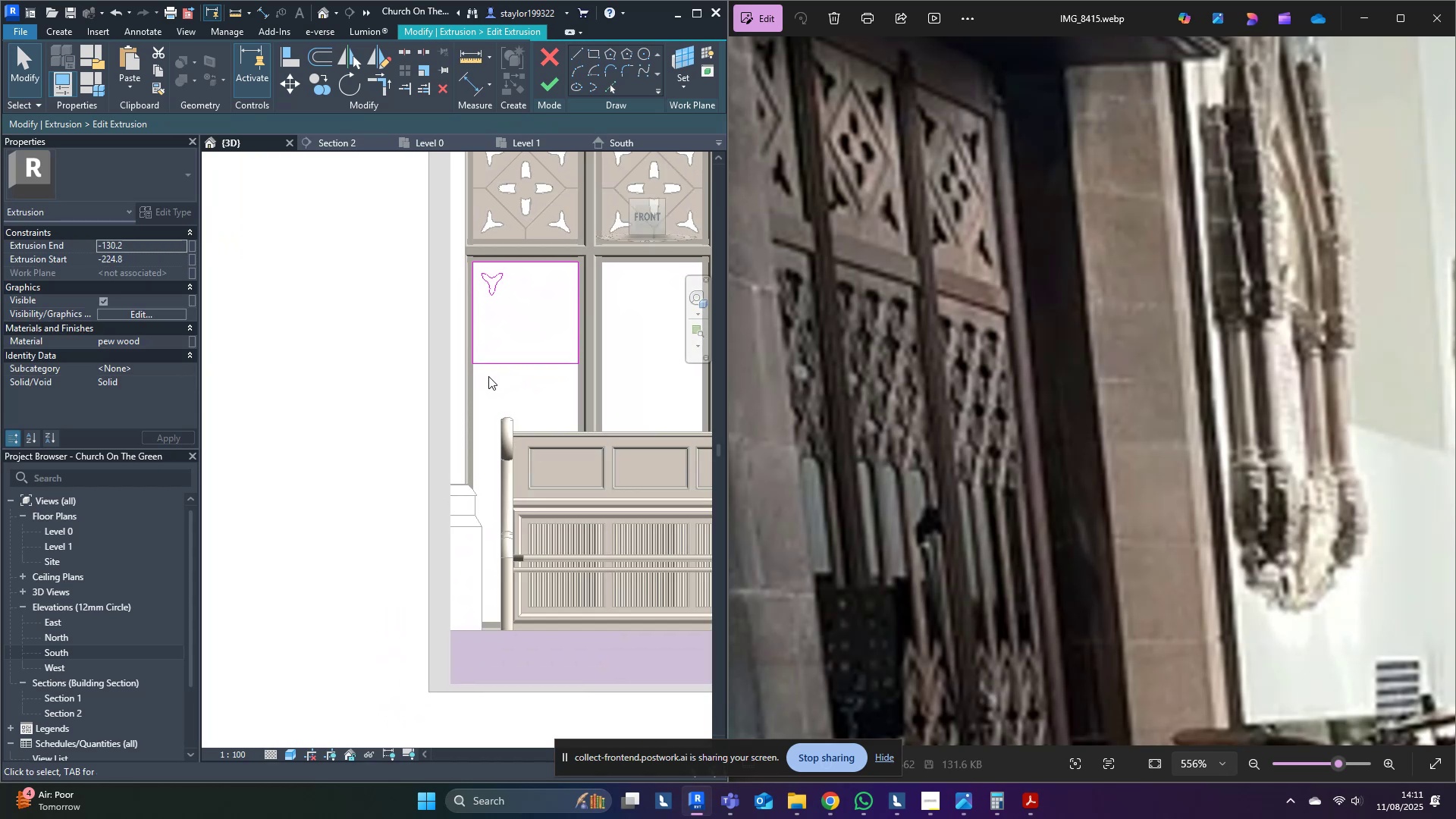 
left_click_drag(start_coordinate=[494, 361], to_coordinate=[491, 618])
 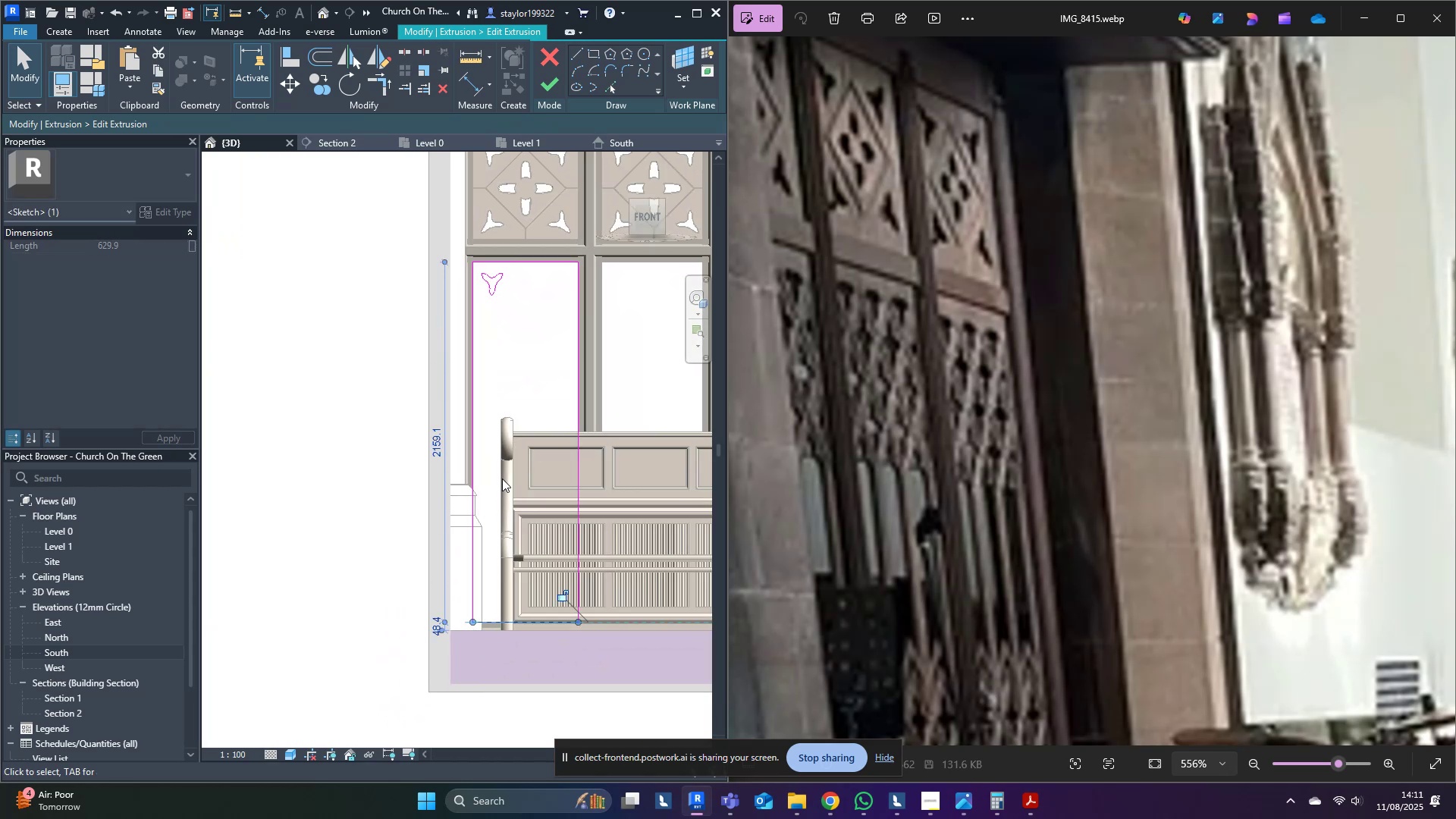 
left_click([499, 460])
 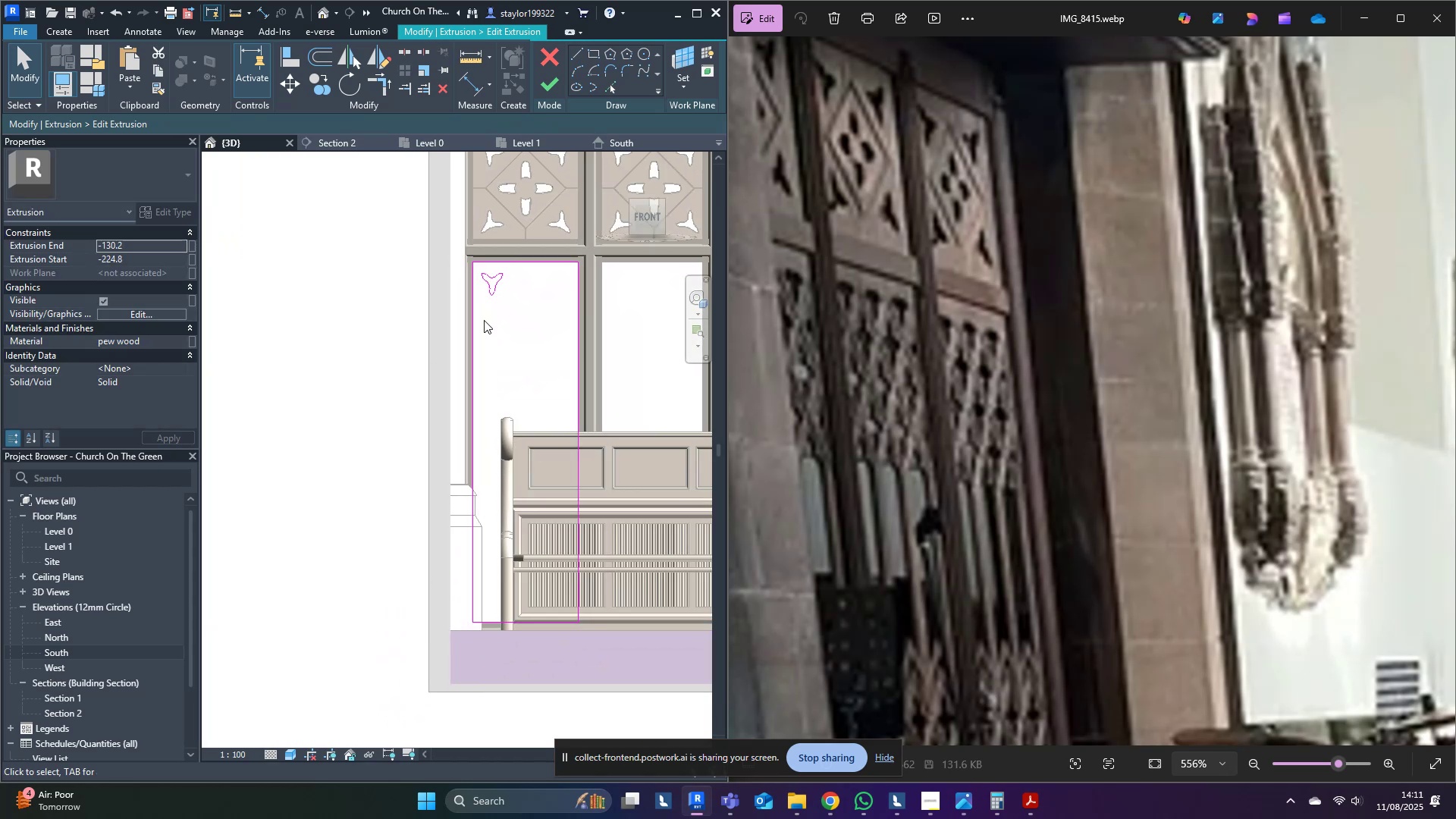 
left_click_drag(start_coordinate=[483, 318], to_coordinate=[513, 273])
 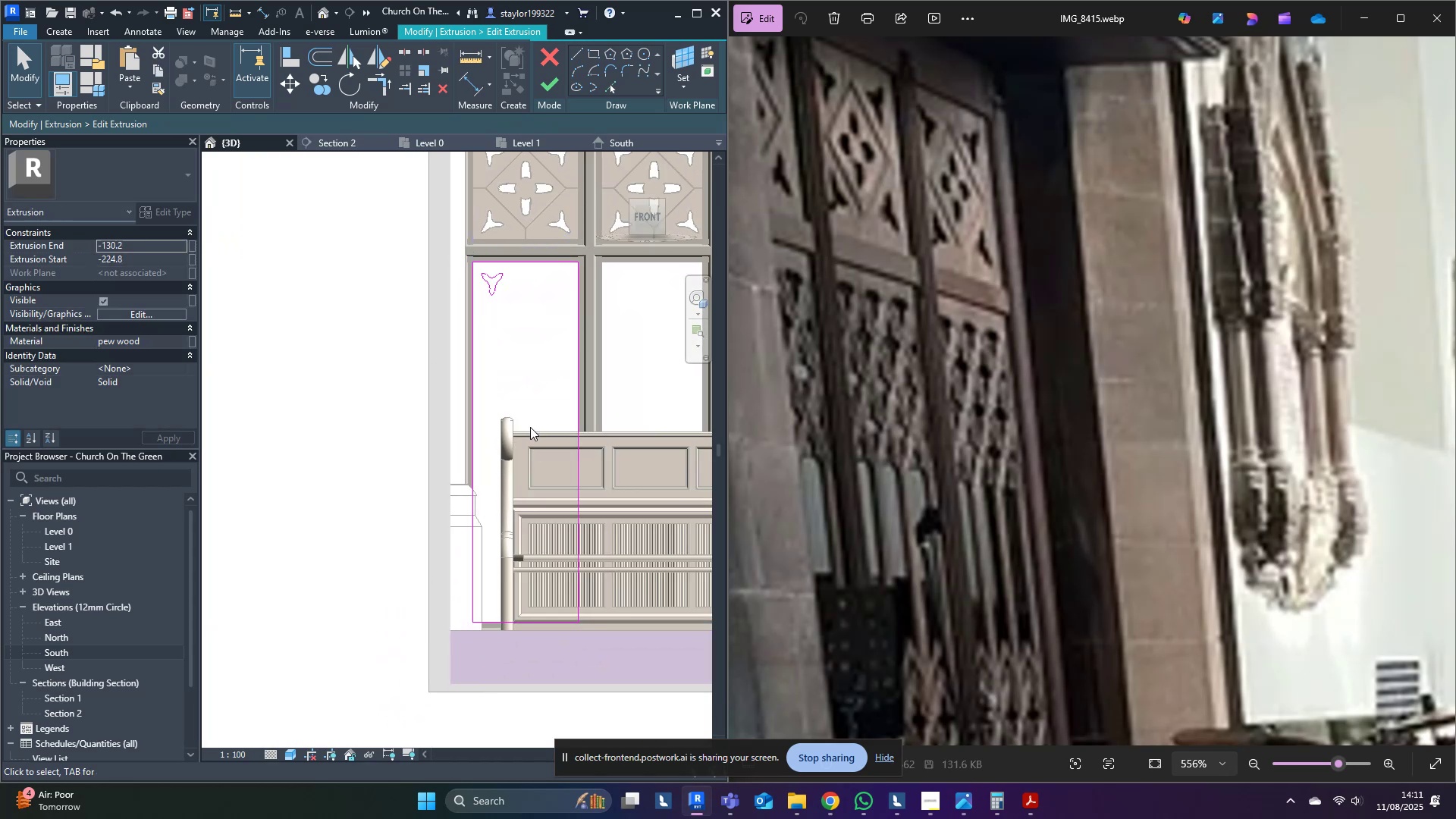 
scroll: coordinate [543, 284], scroll_direction: up, amount: 9.0
 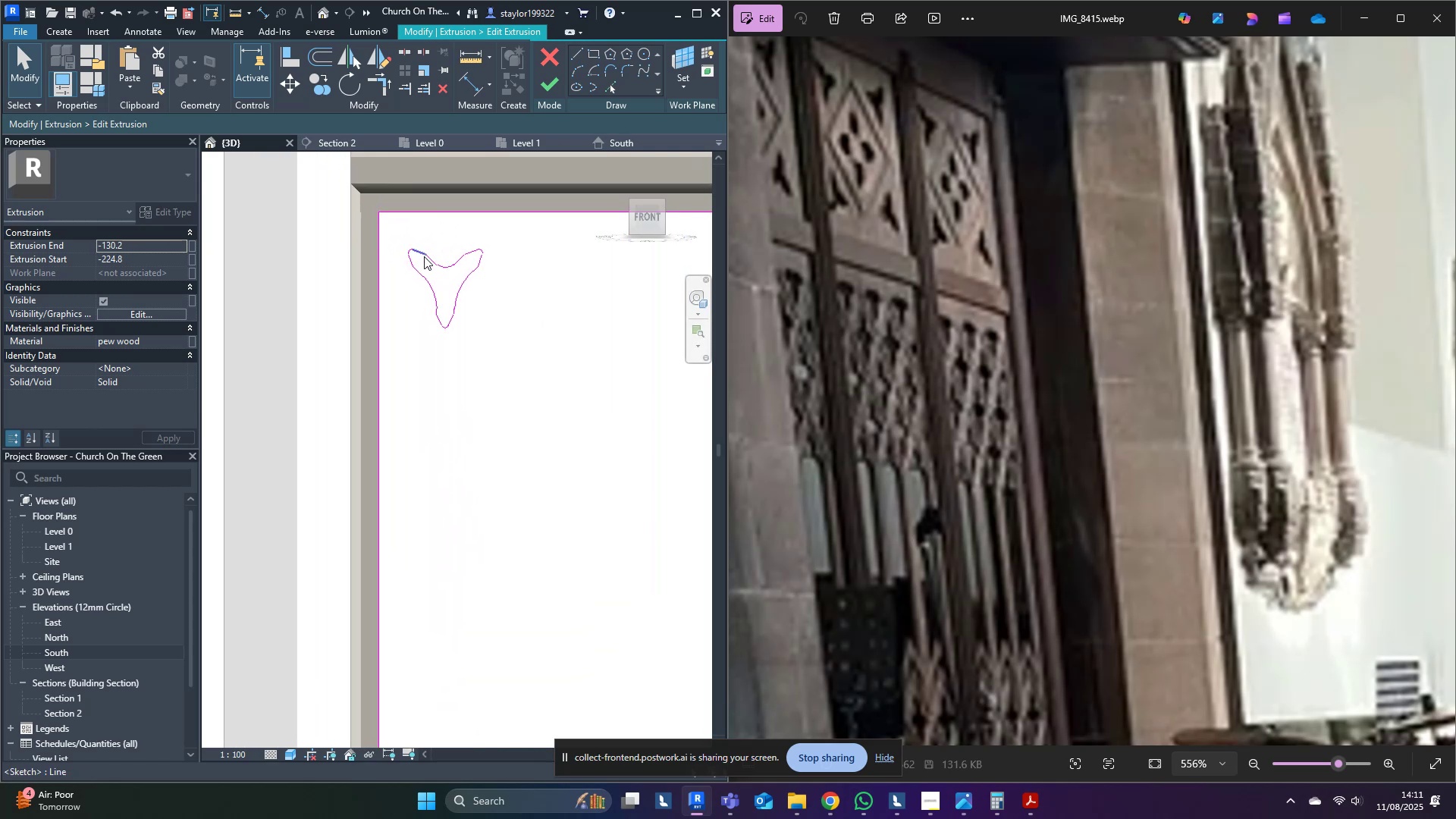 
left_click_drag(start_coordinate=[400, 224], to_coordinate=[582, 463])
 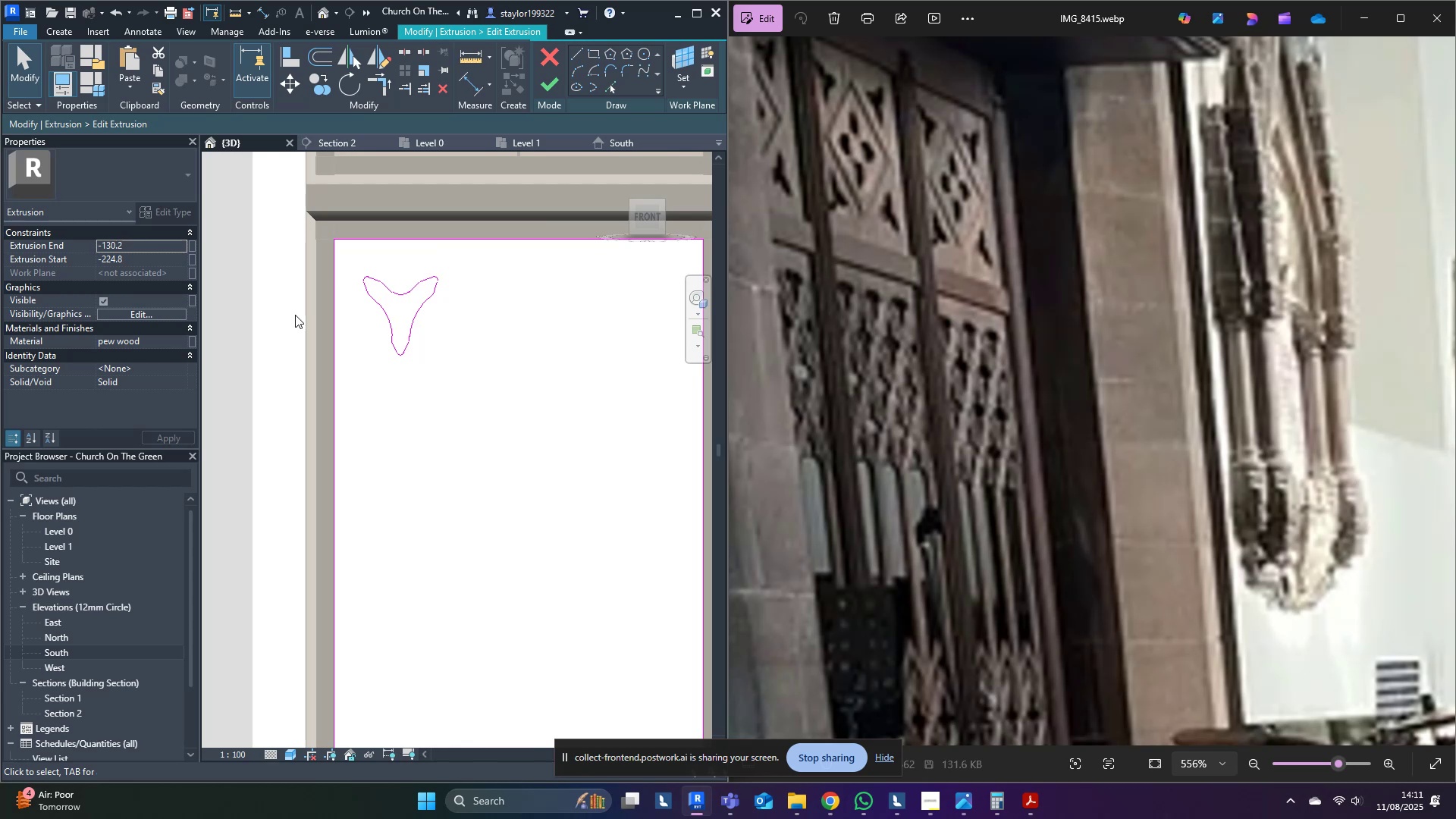 
wait(15.39)
 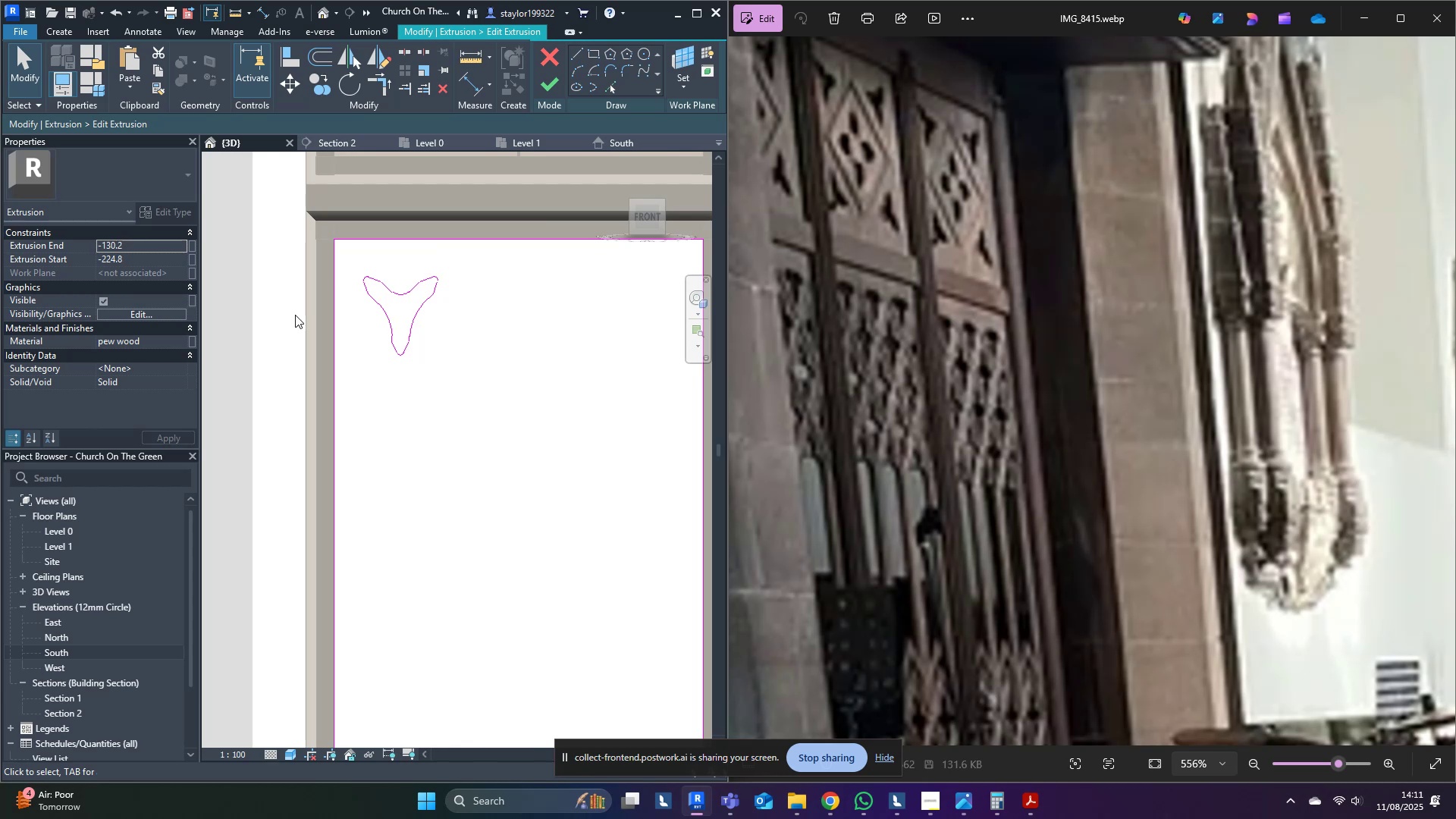 
scroll: coordinate [386, 283], scroll_direction: up, amount: 5.0
 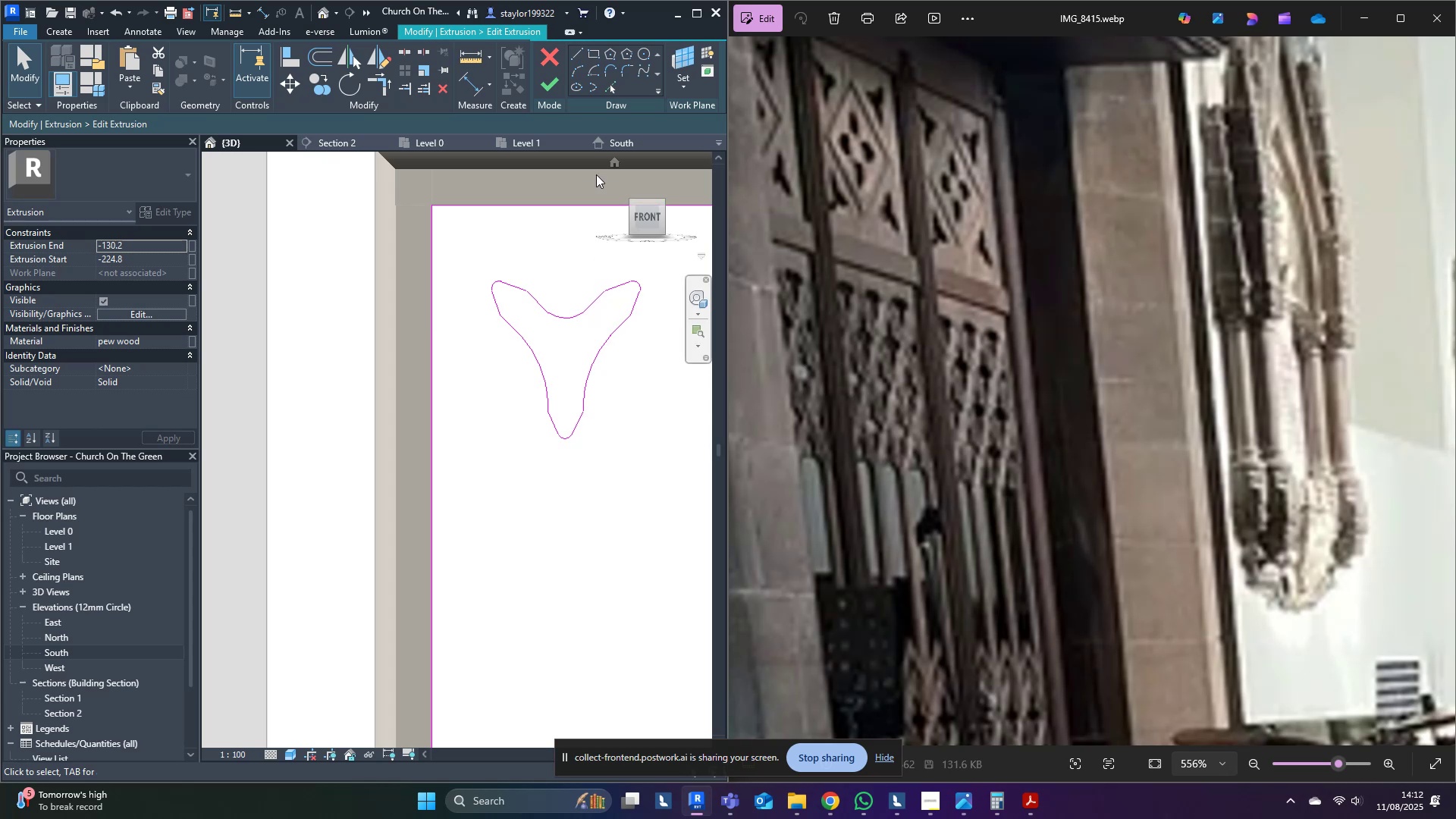 
left_click([572, 53])
 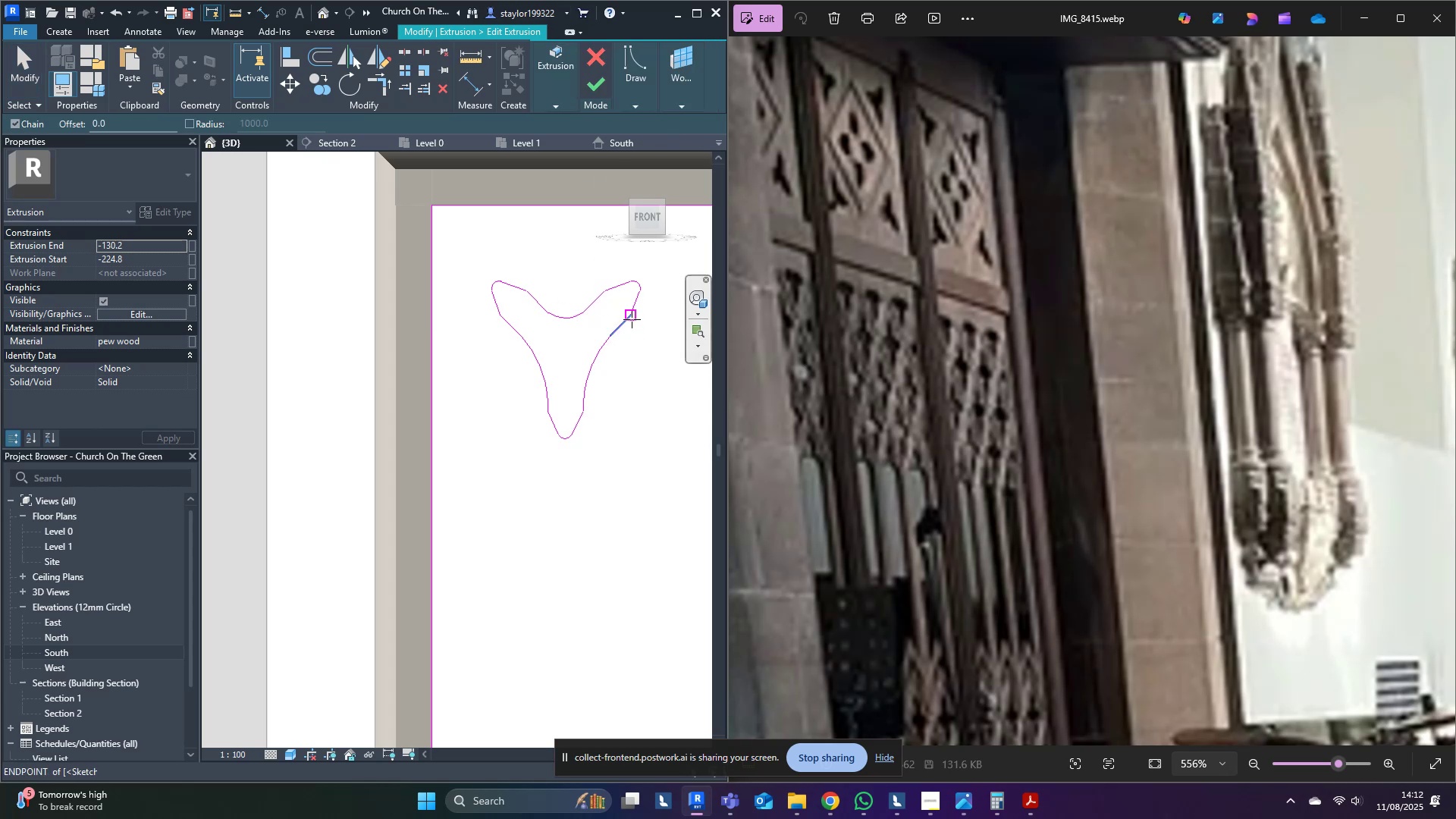 
left_click_drag(start_coordinate=[632, 315], to_coordinate=[620, 316])
 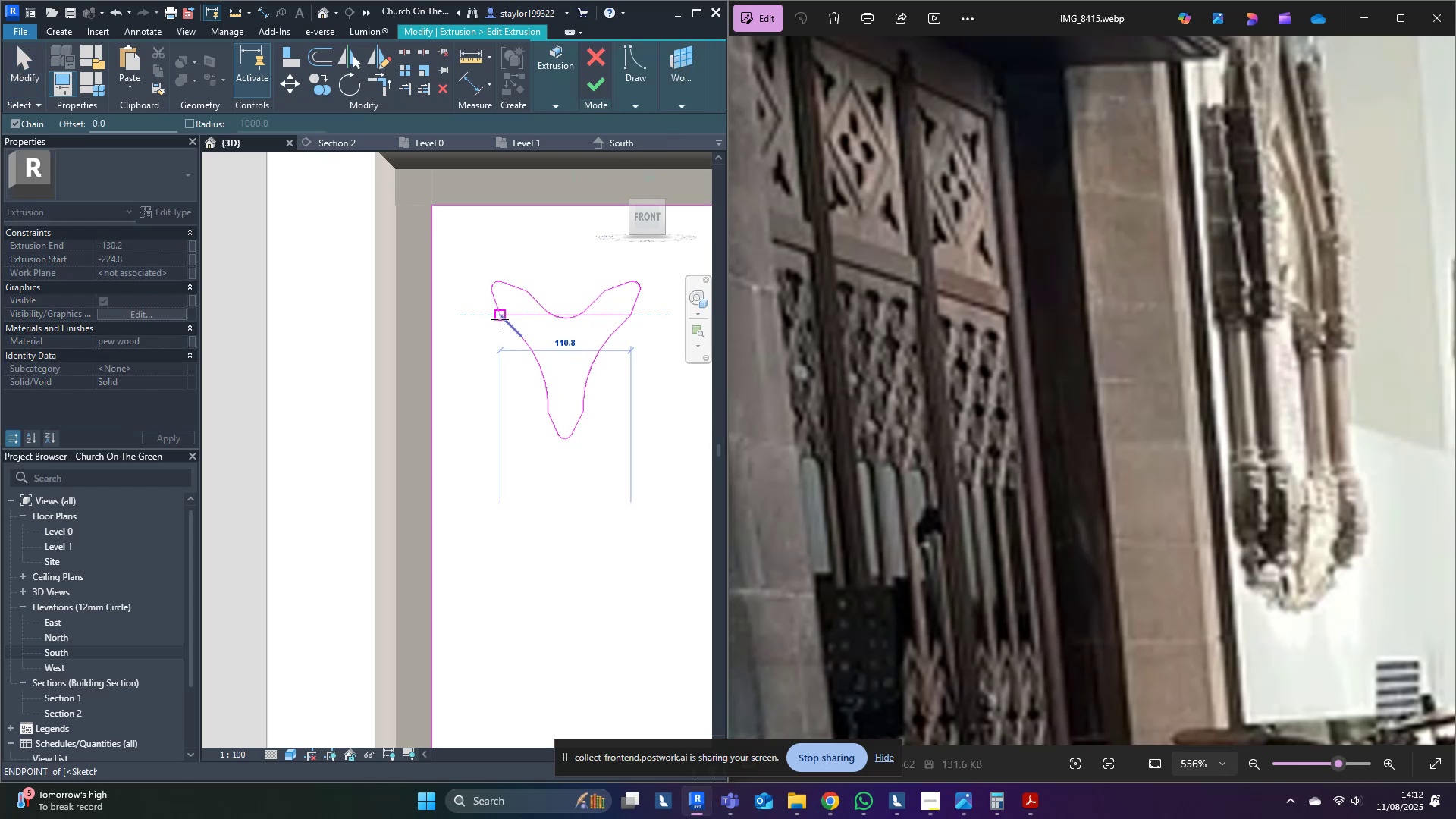 
left_click([500, 319])
 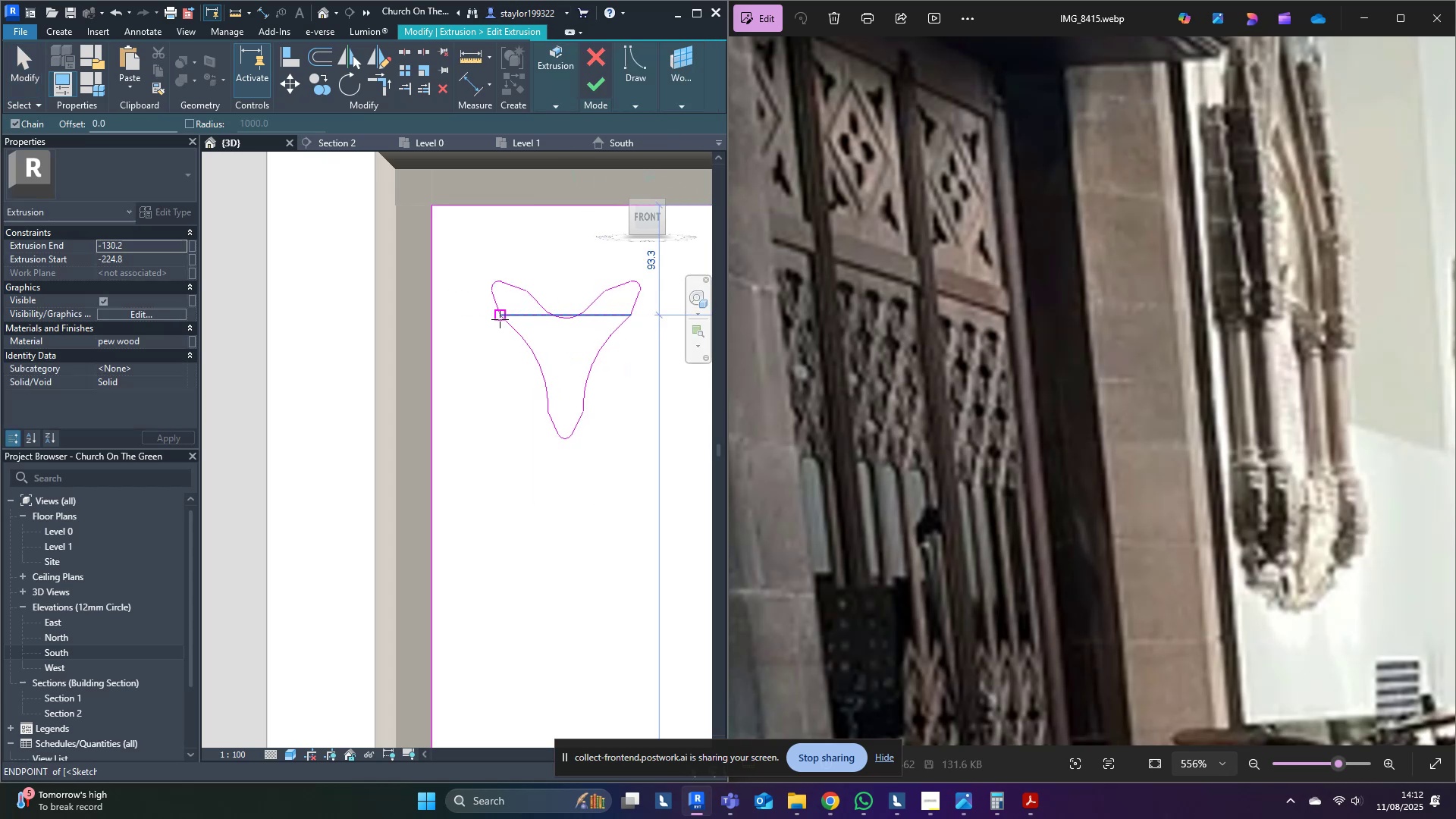 
key(Escape)
 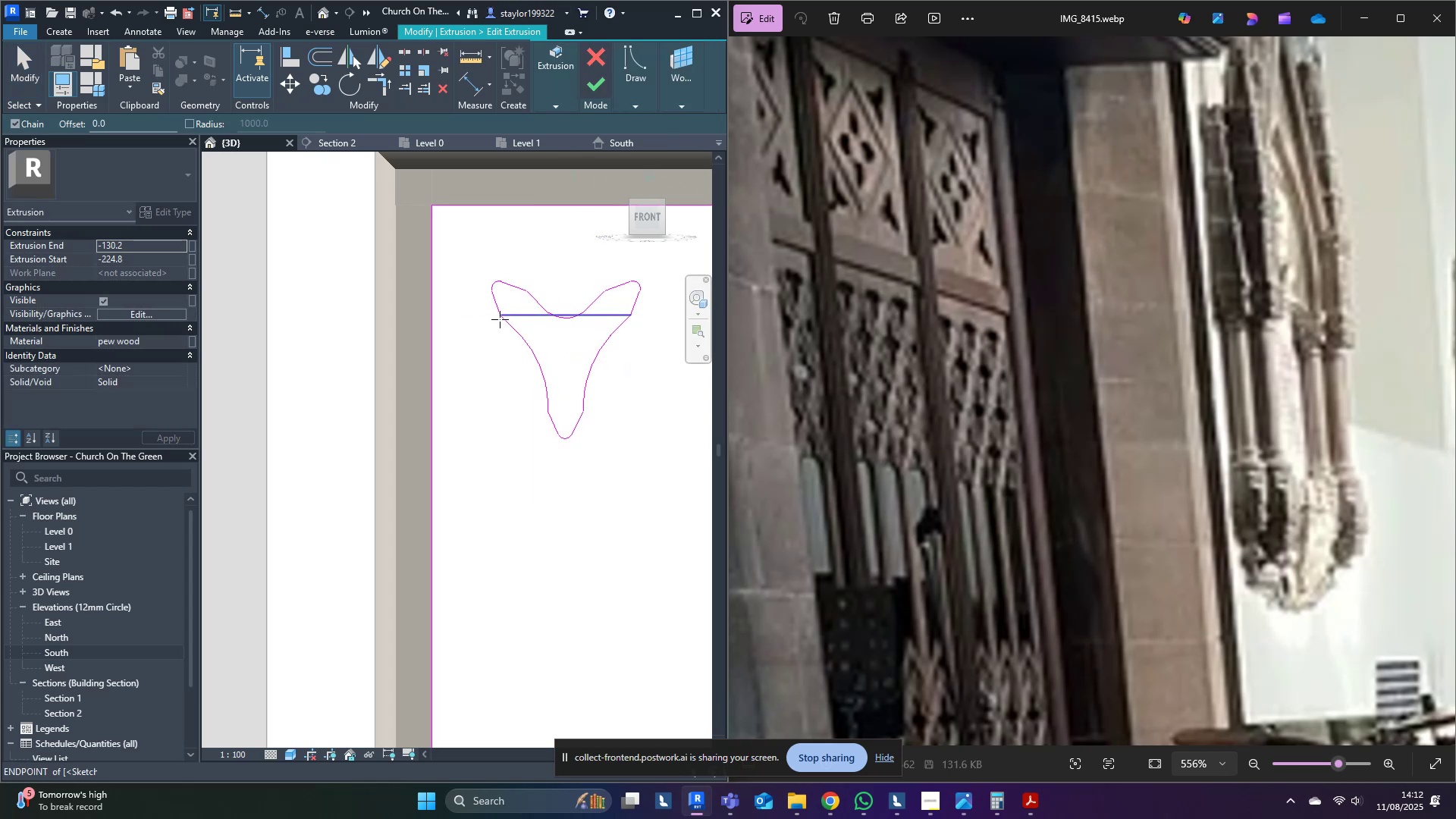 
key(Escape)
 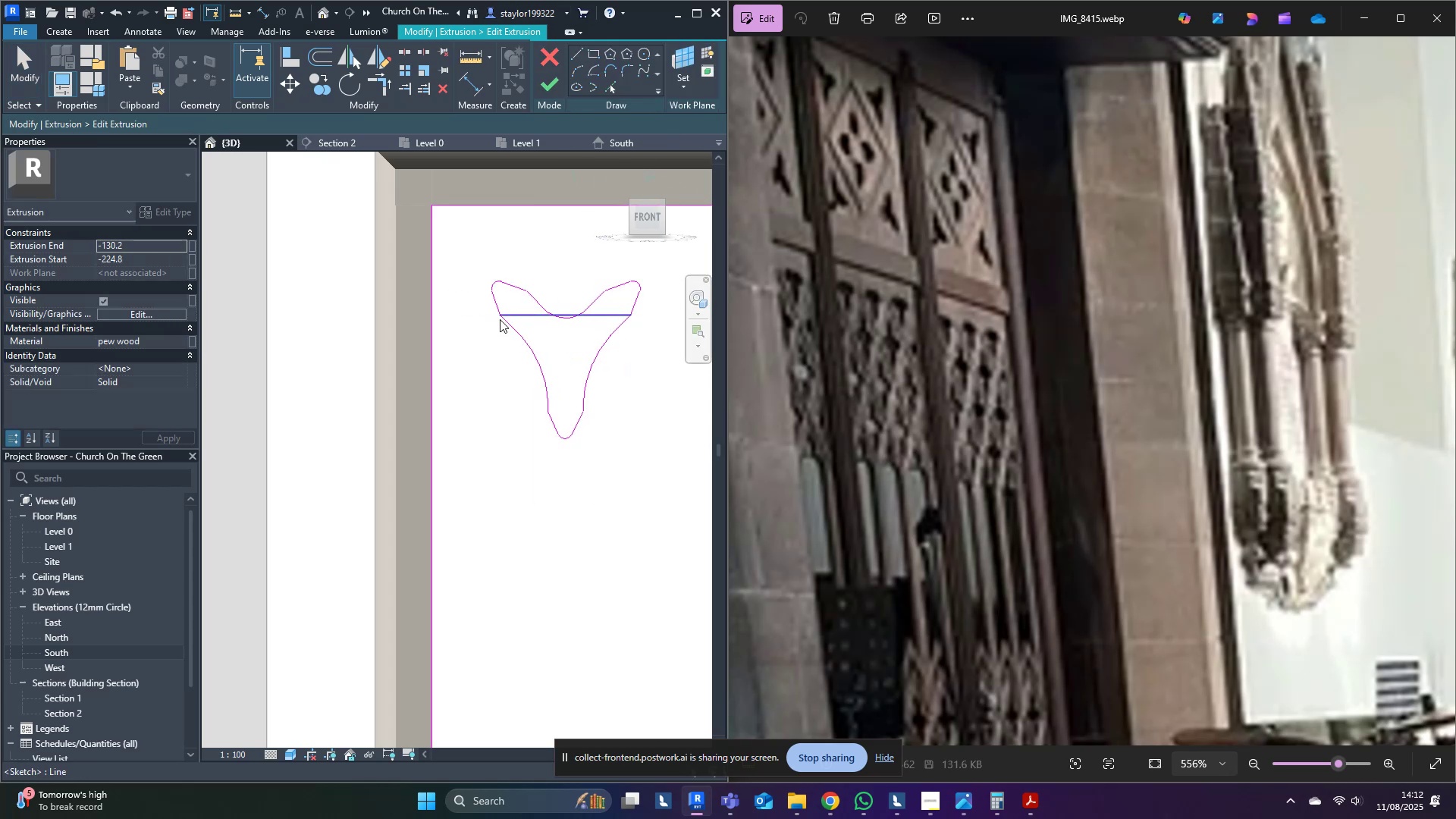 
middle_click([500, 319])
 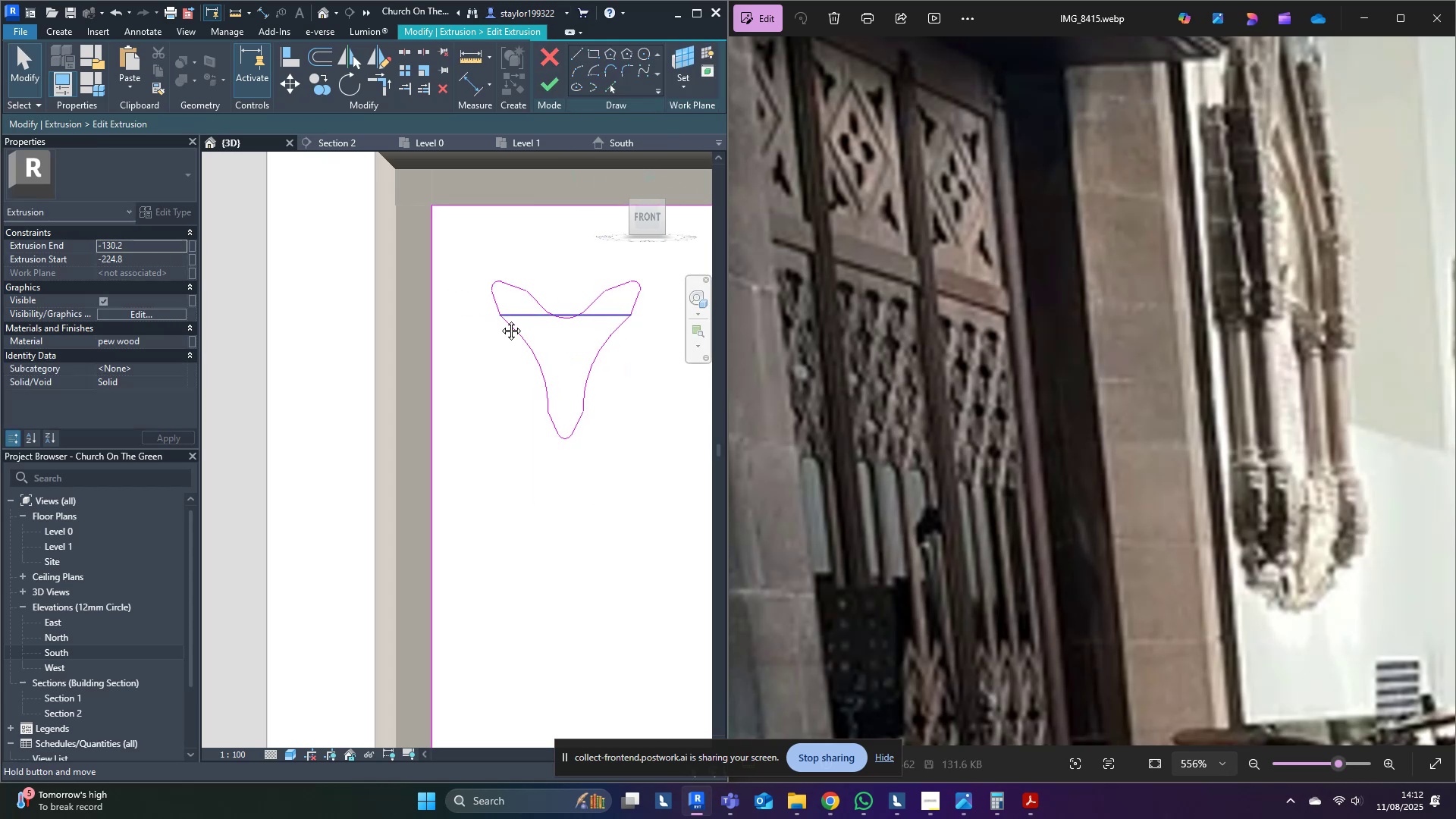 
type(mdr)
 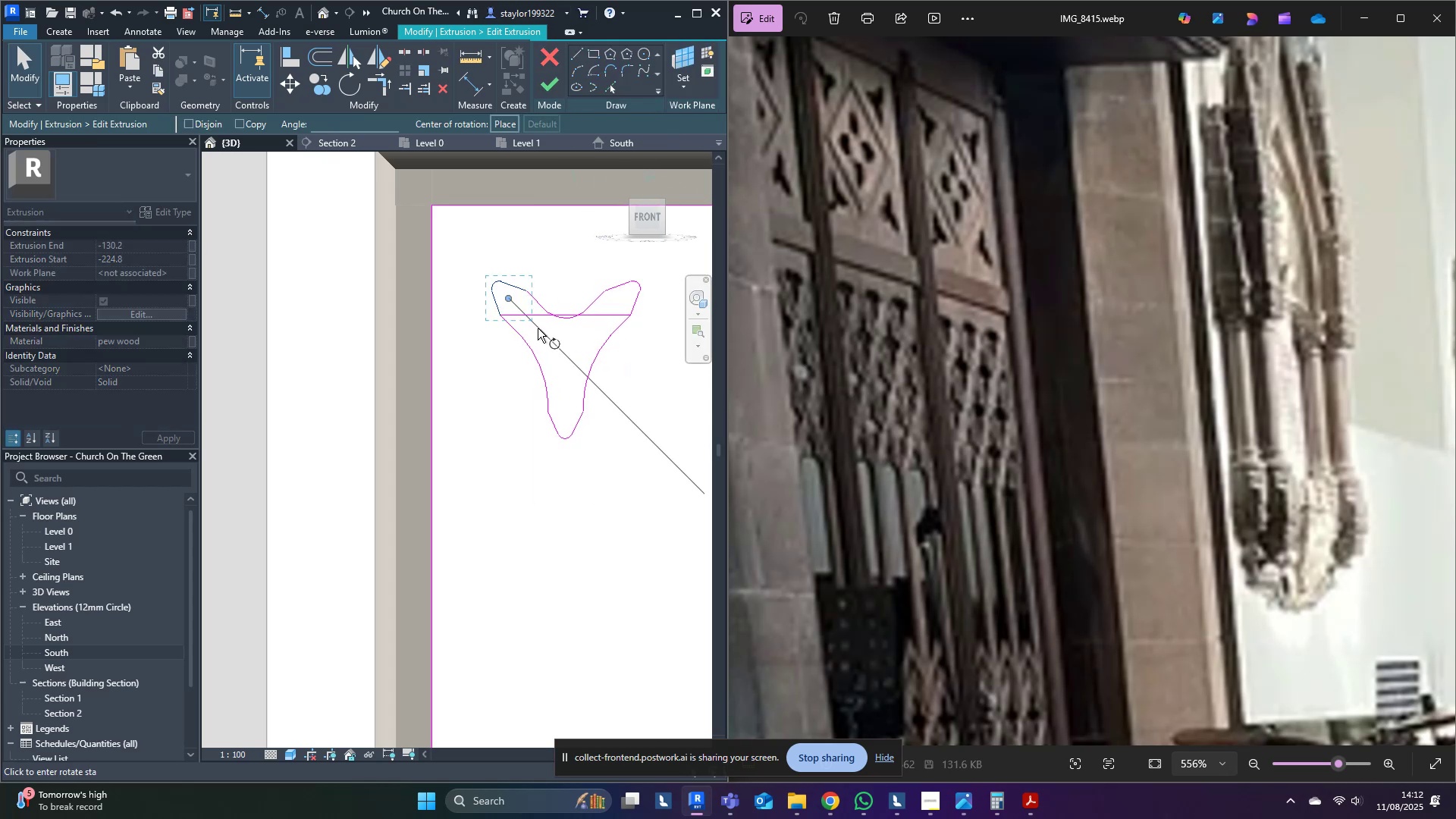 
left_click_drag(start_coordinate=[457, 237], to_coordinate=[541, 335])
 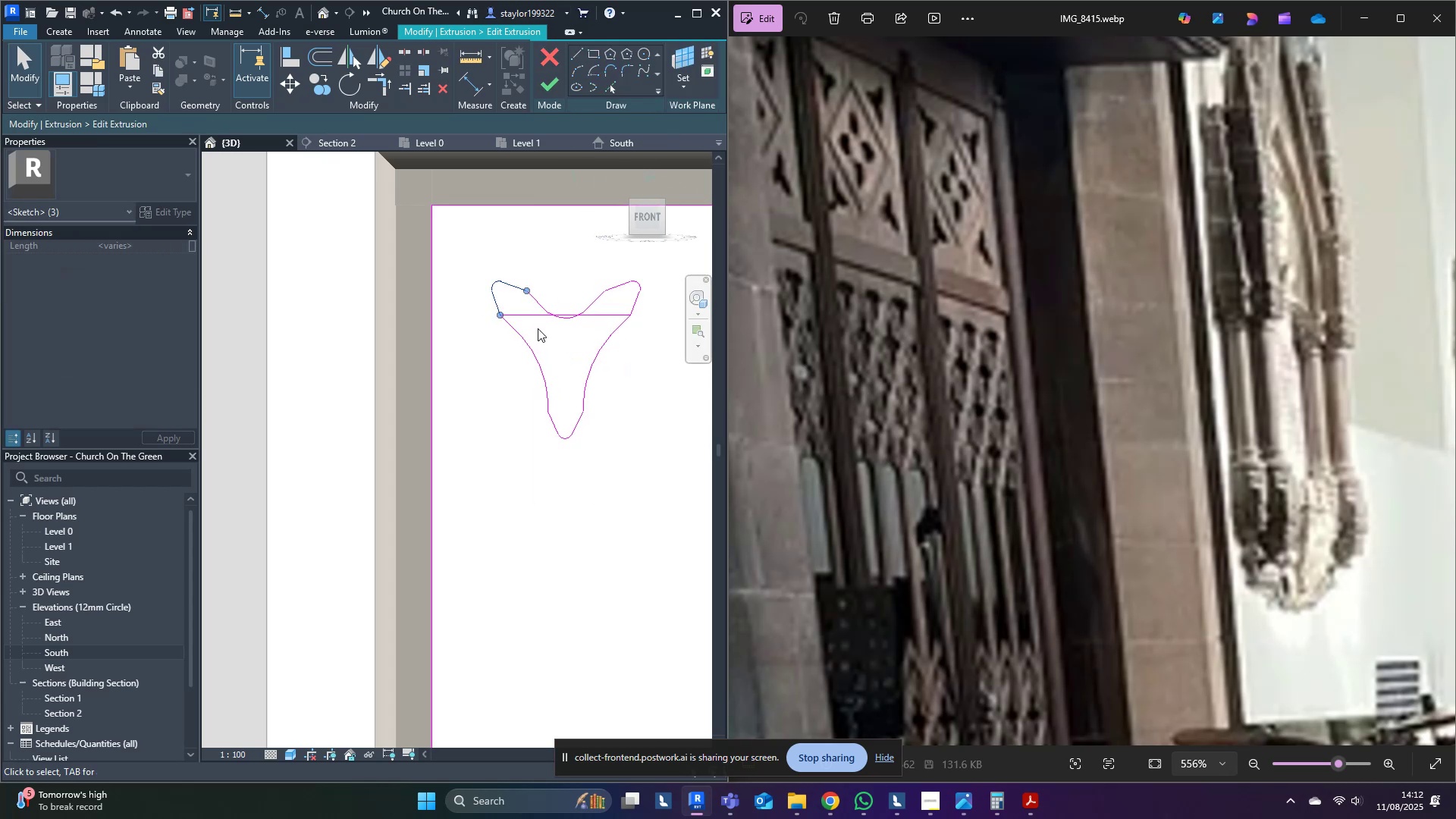 
left_click([504, 124])
 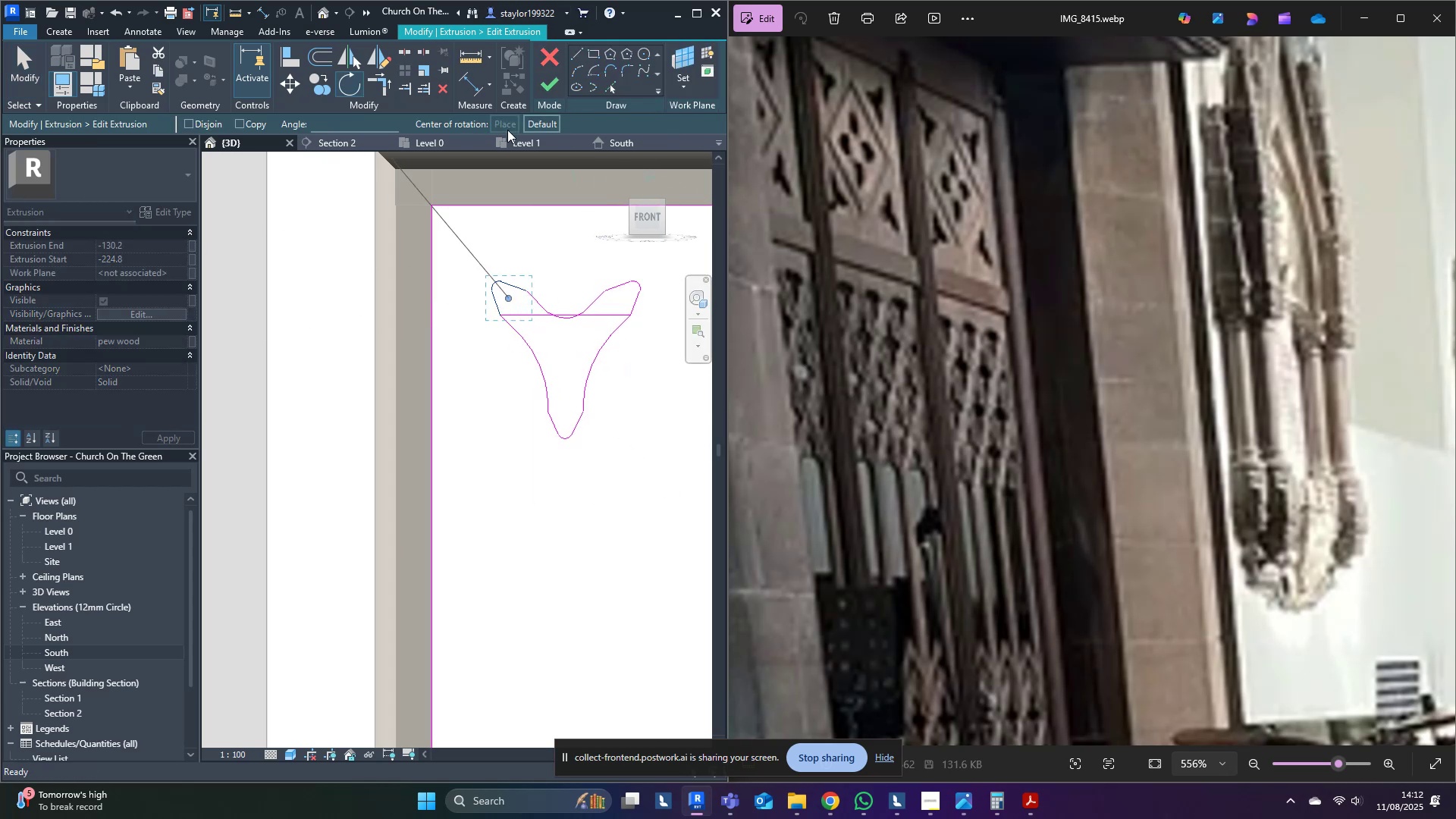 
scroll: coordinate [521, 287], scroll_direction: up, amount: 4.0
 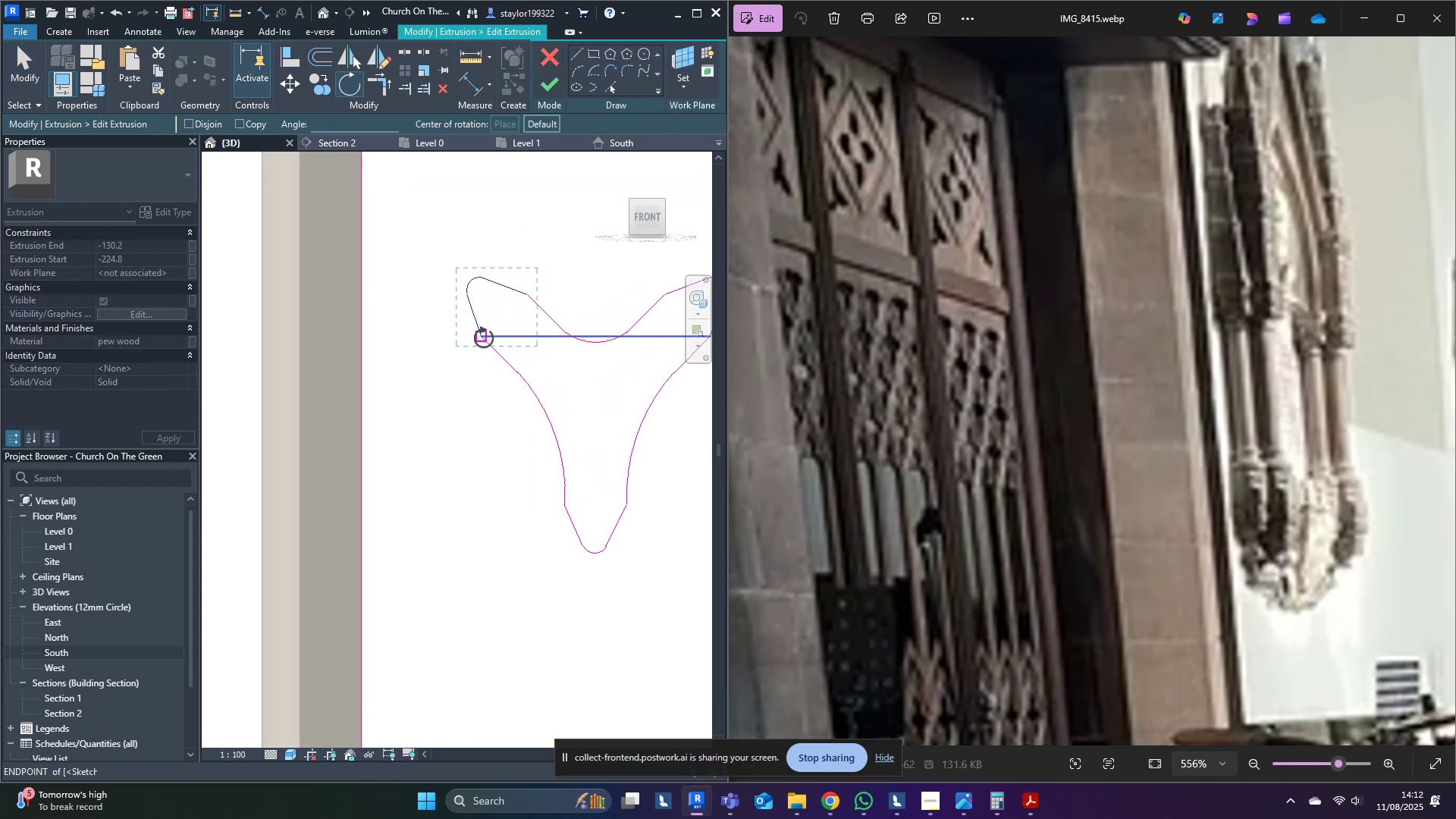 
left_click([484, 337])
 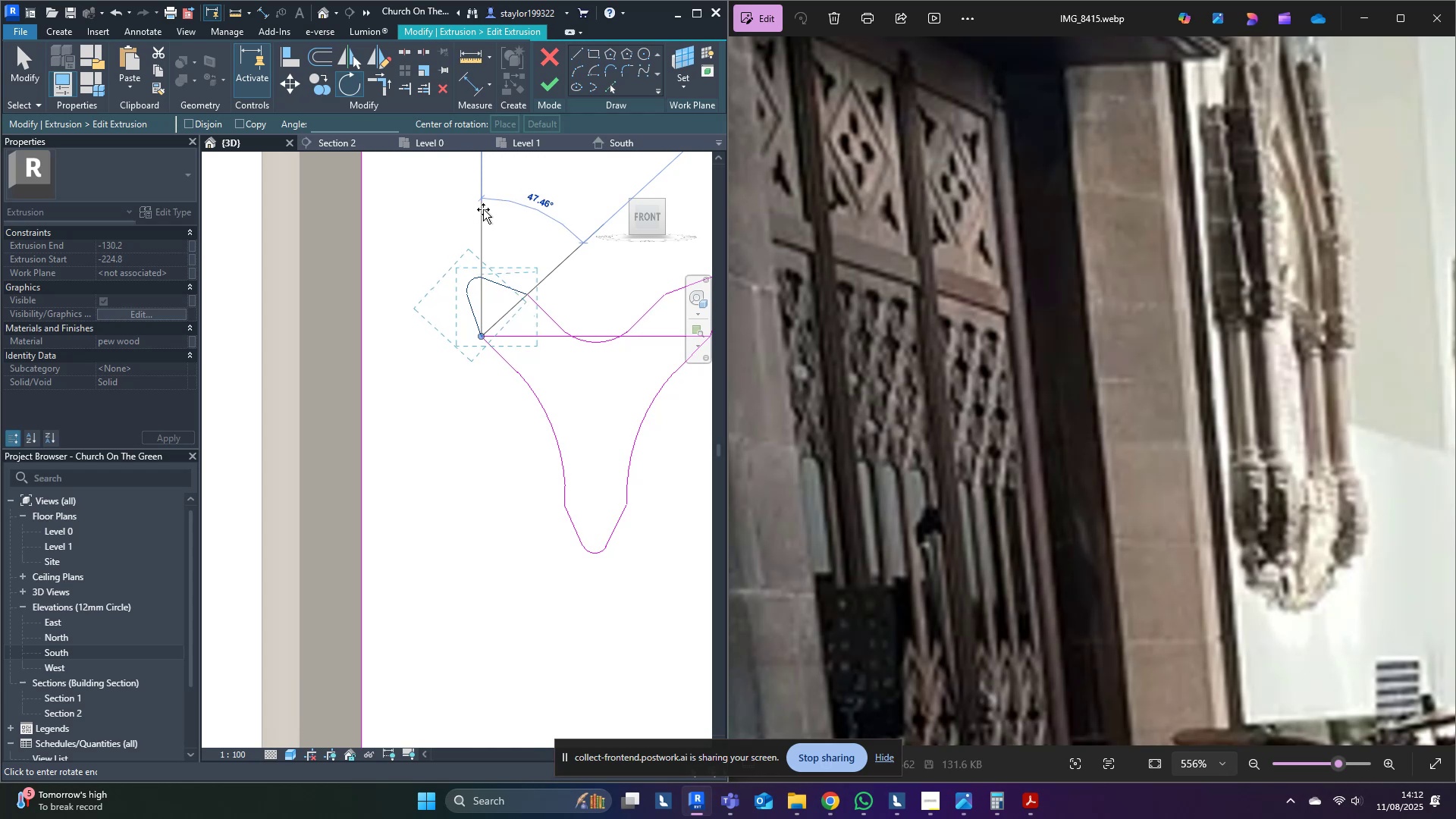 
left_click([483, 209])
 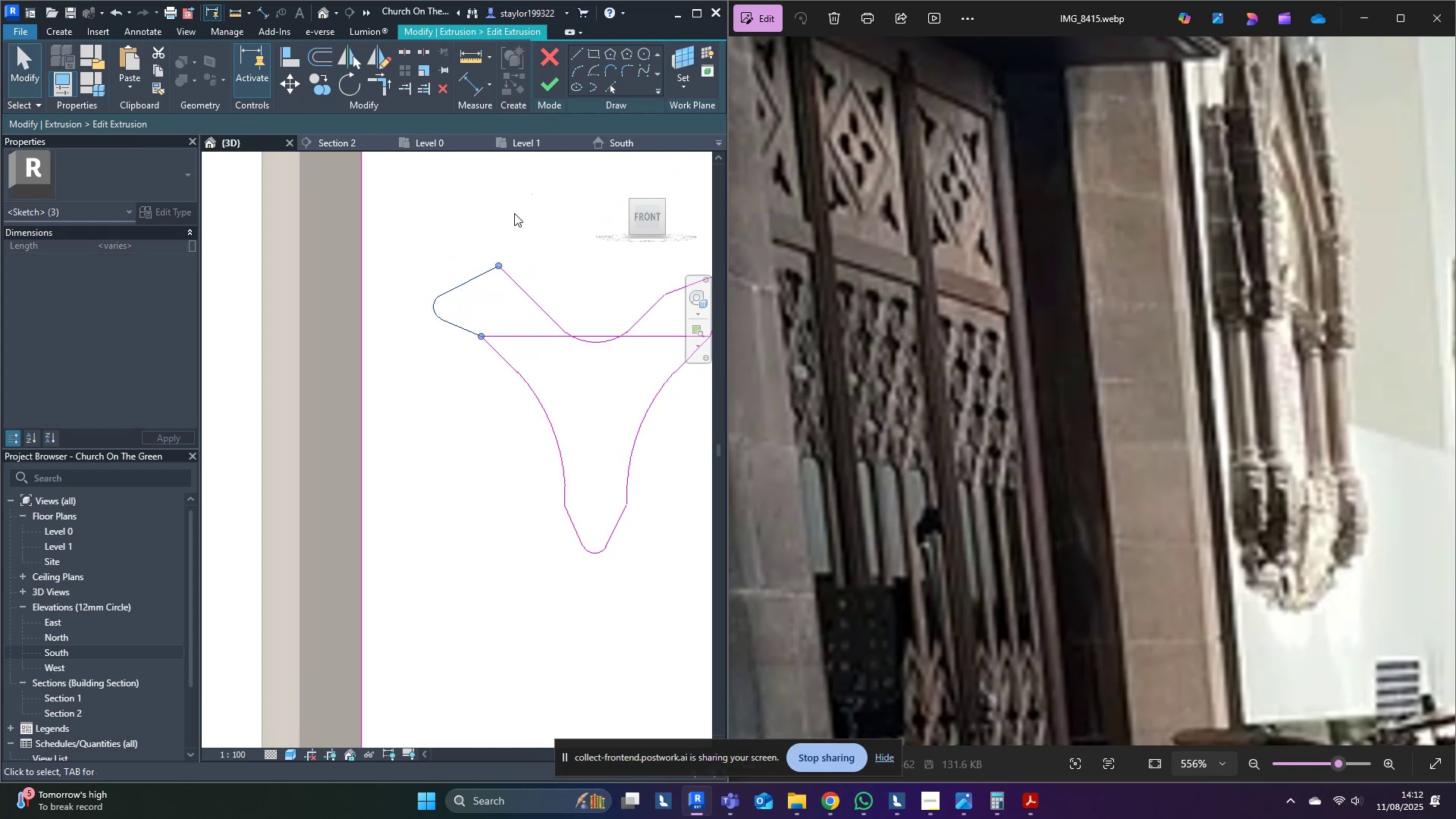 
left_click([513, 212])
 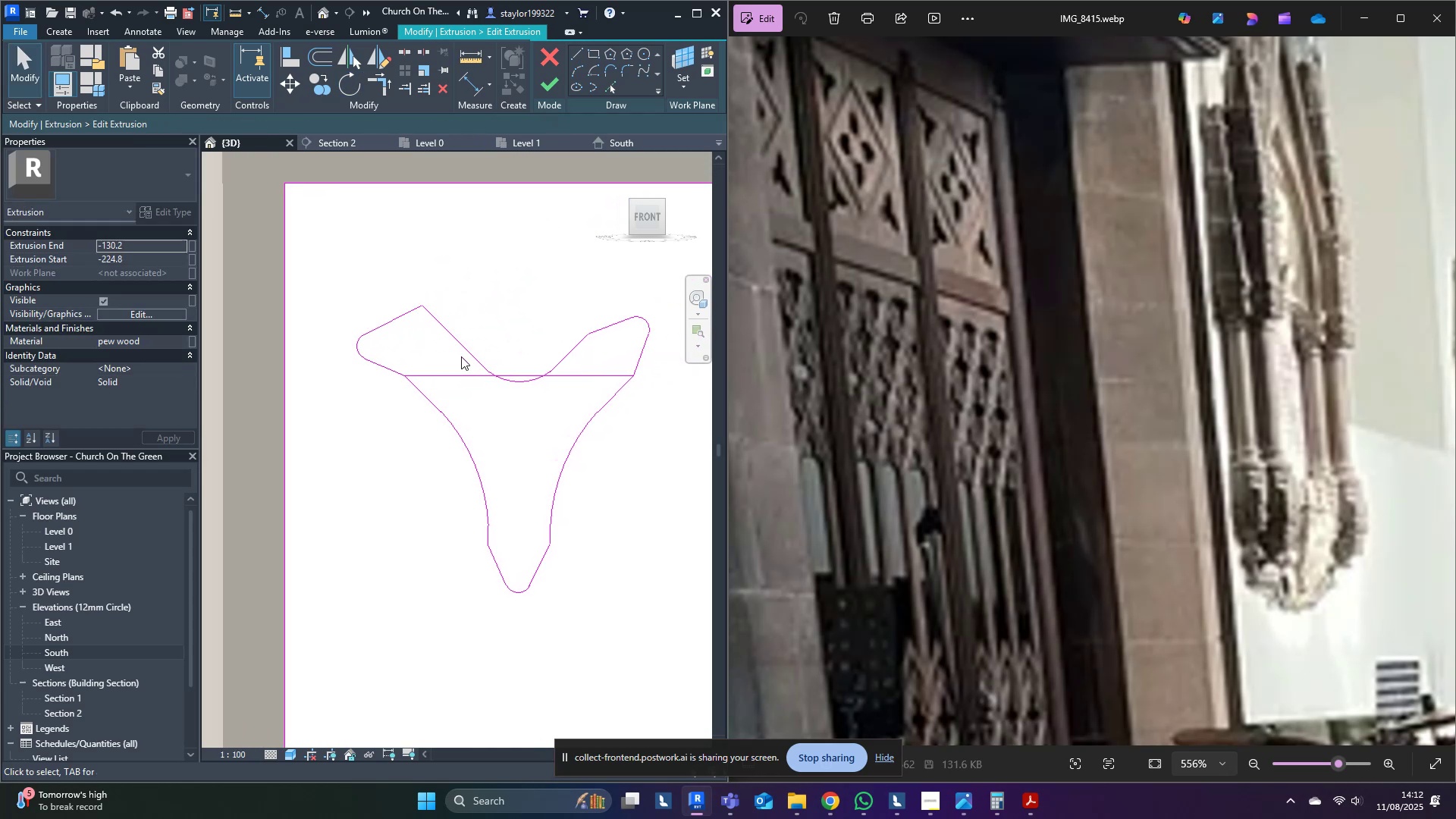 
left_click([463, 346])
 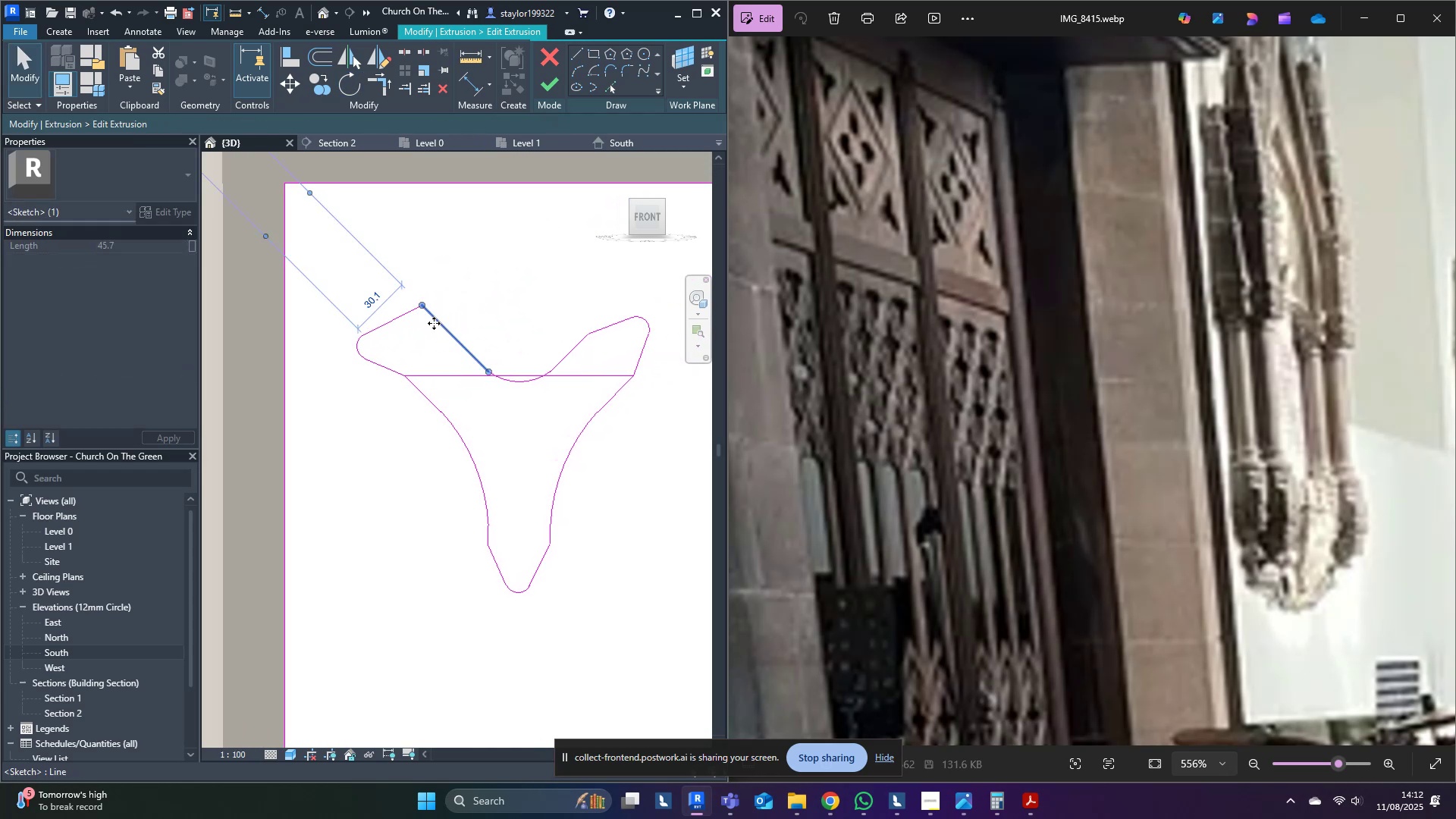 
left_click([485, 307])
 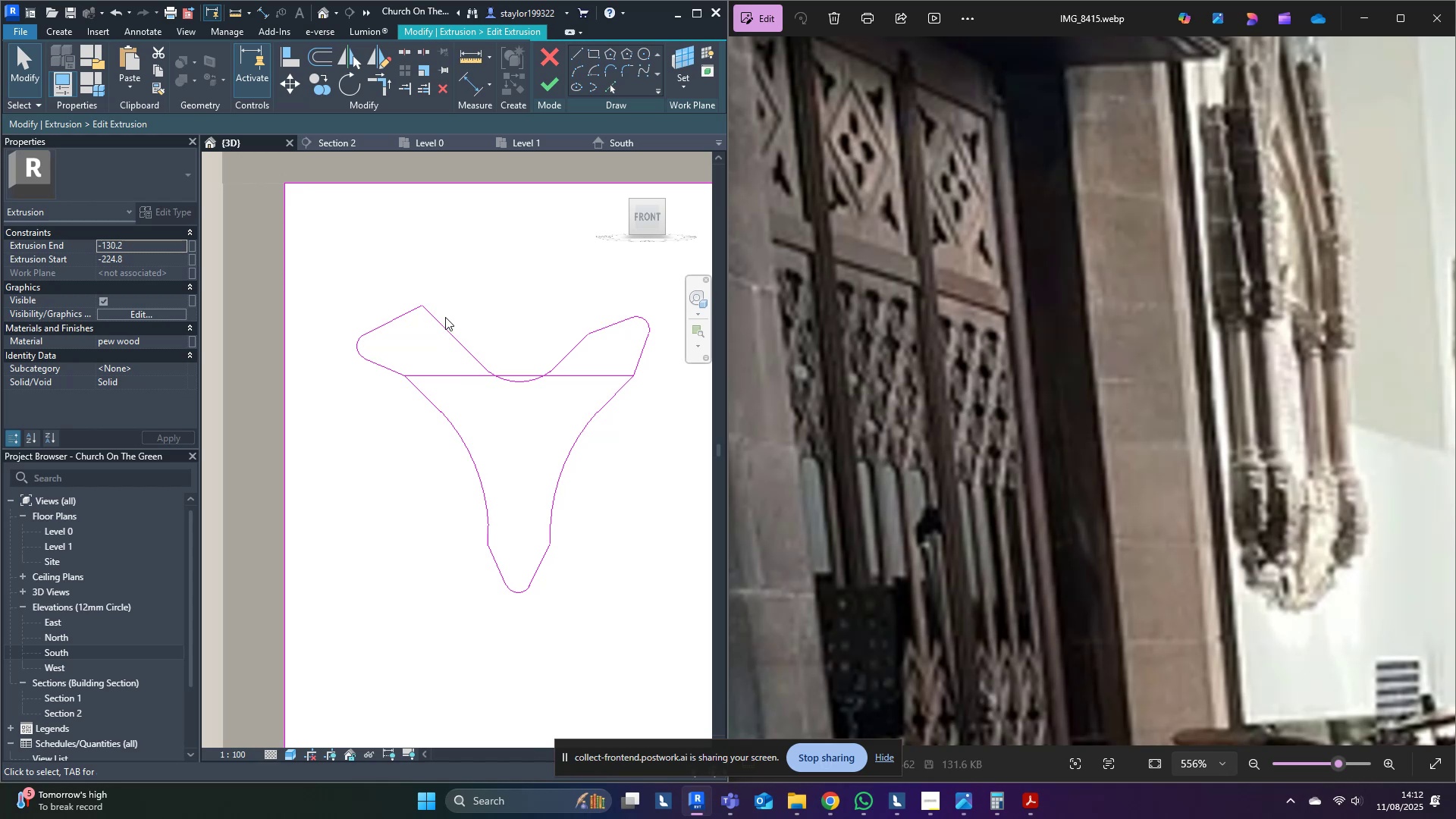 
left_click([385, 322])
 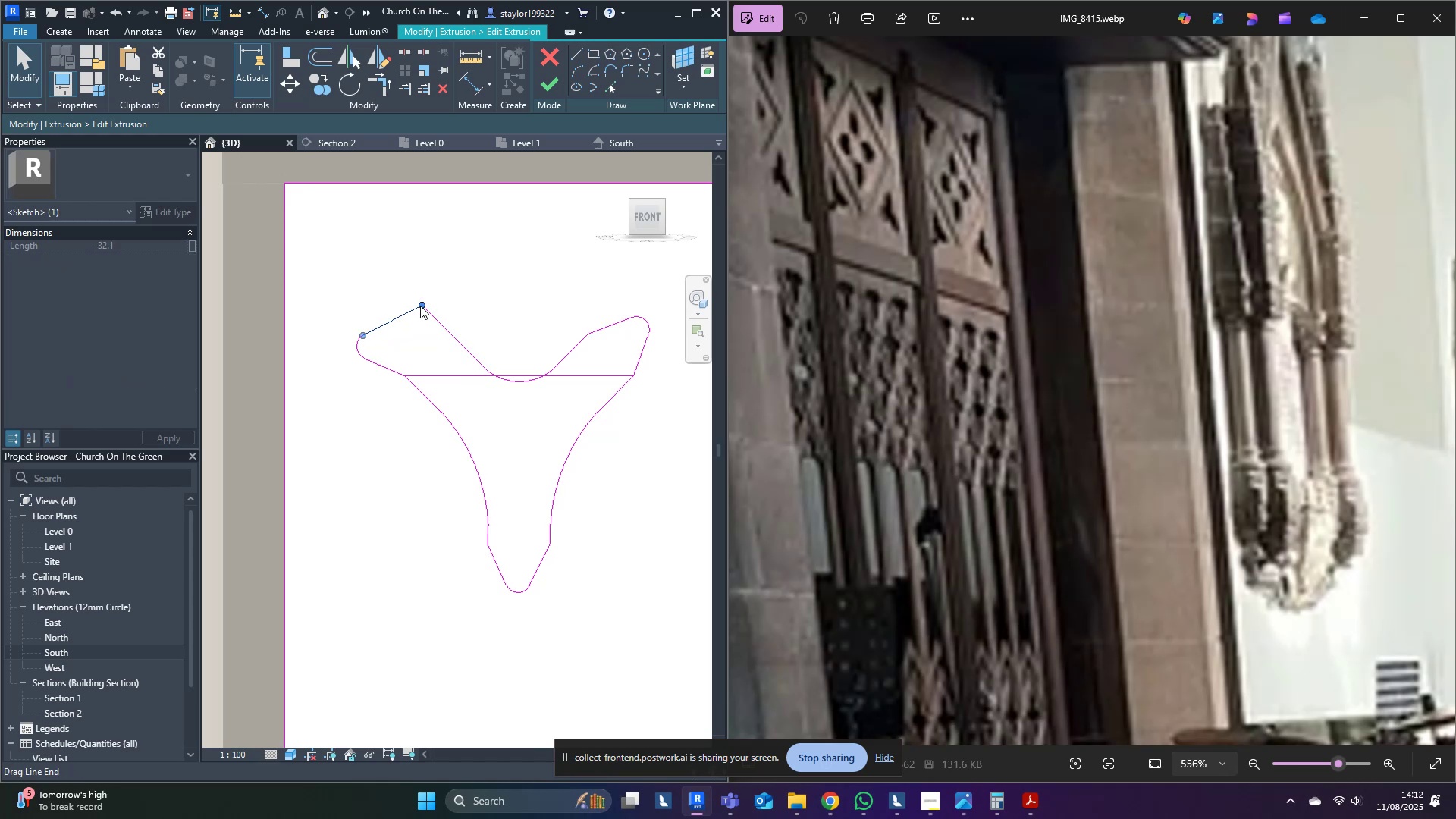 
left_click_drag(start_coordinate=[420, 306], to_coordinate=[428, 336])
 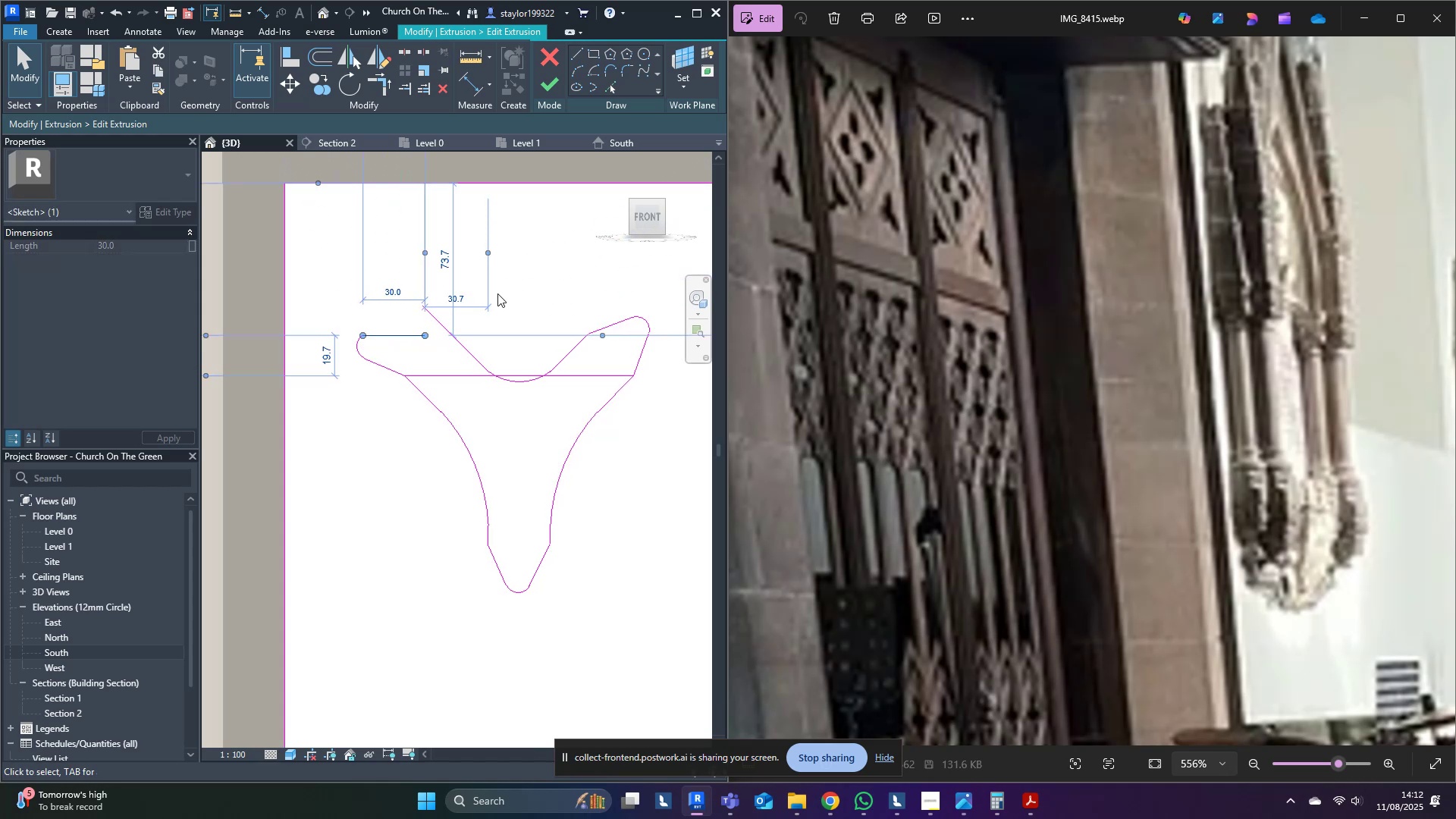 
left_click([500, 292])
 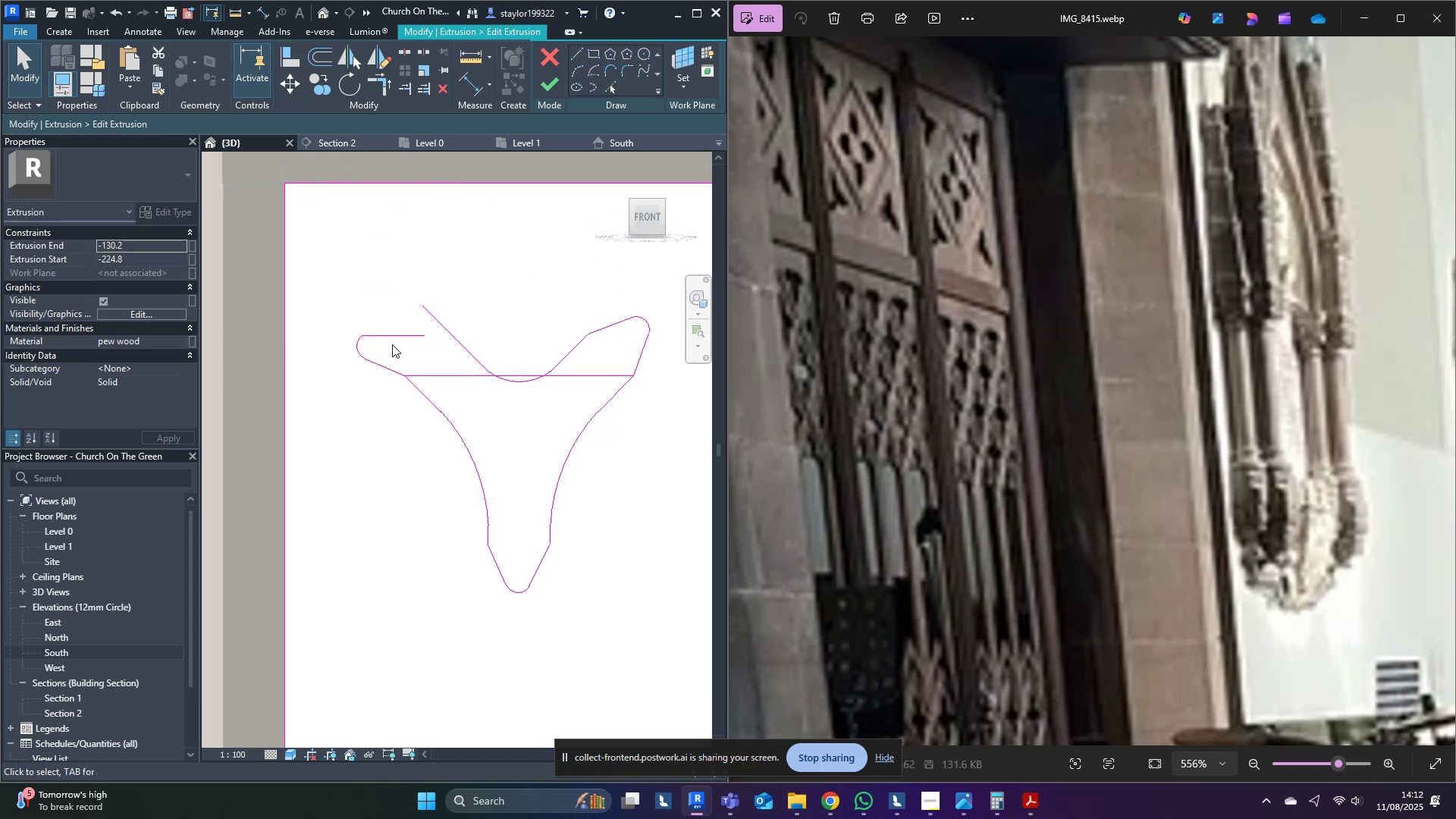 
left_click([391, 337])
 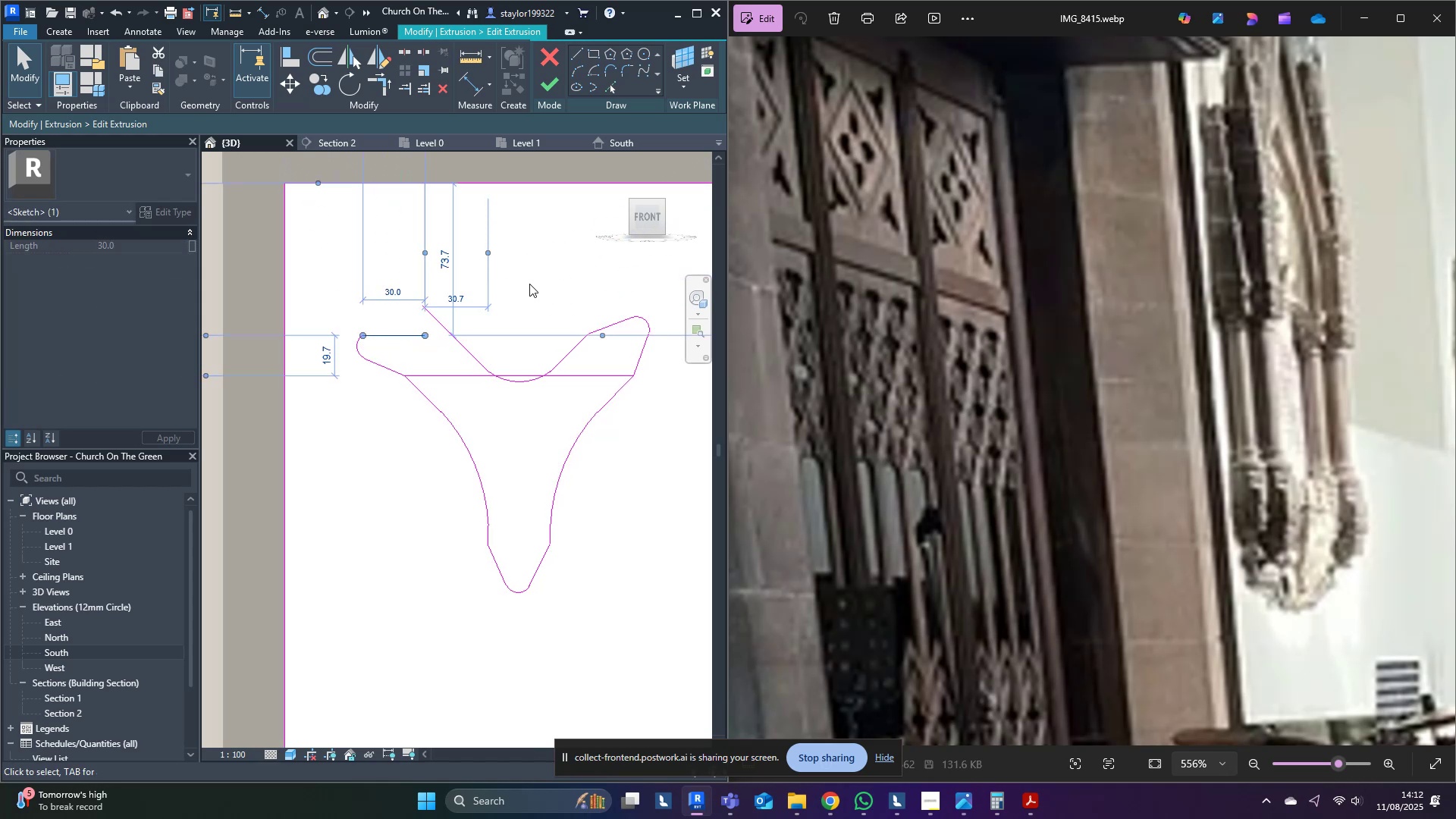 
key(ArrowUp)
 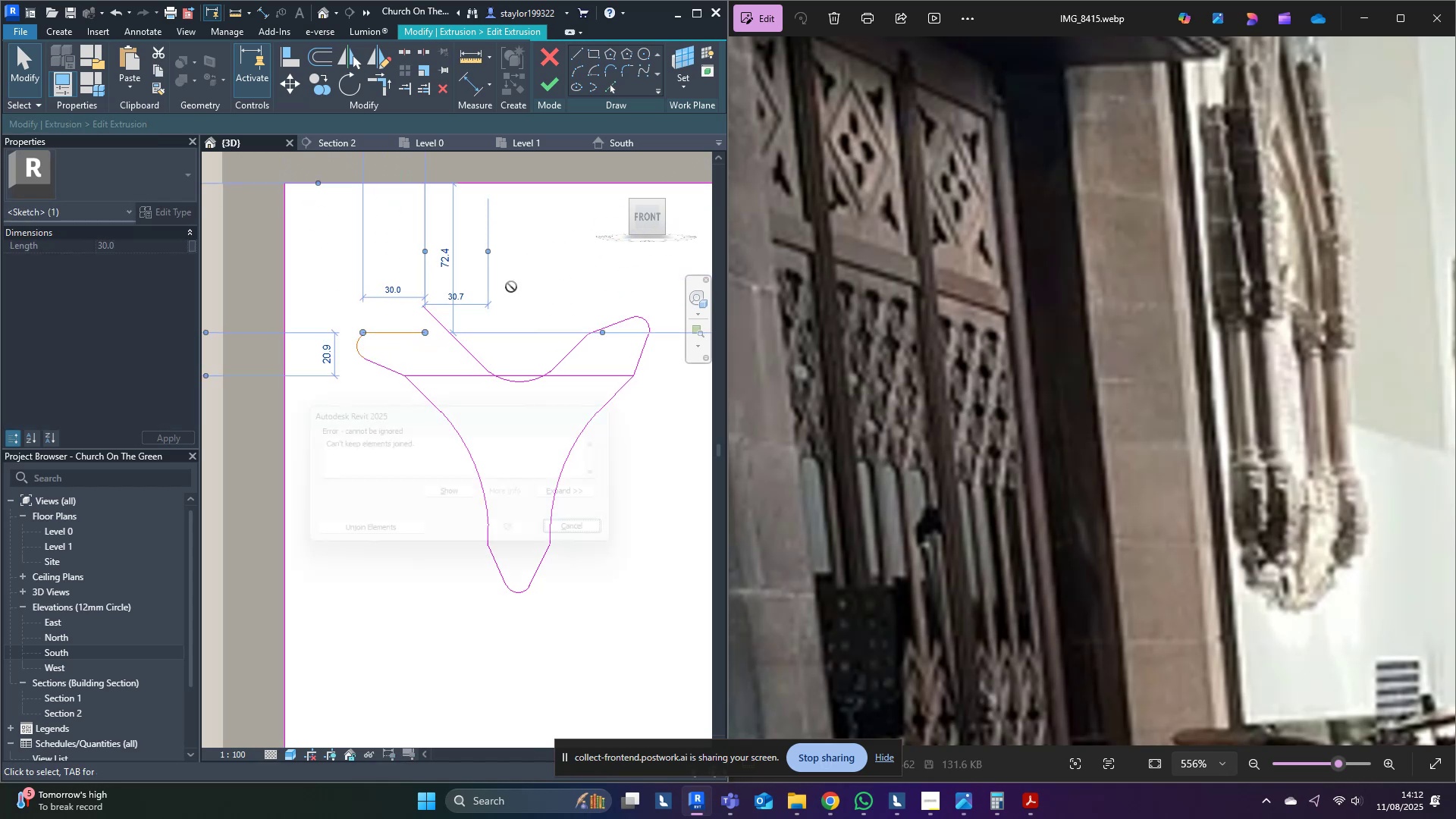 
key(ArrowUp)
 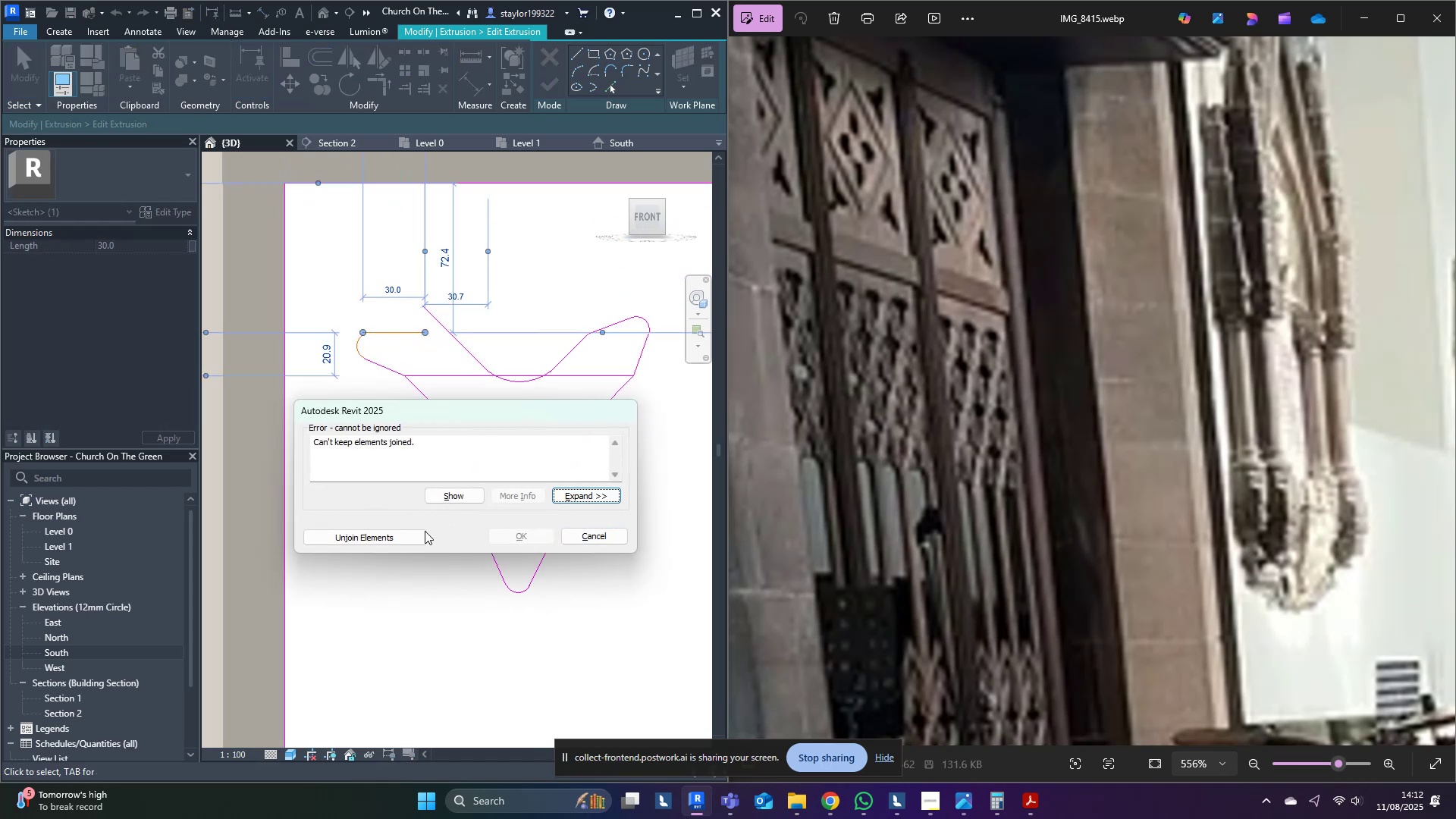 
left_click([394, 533])
 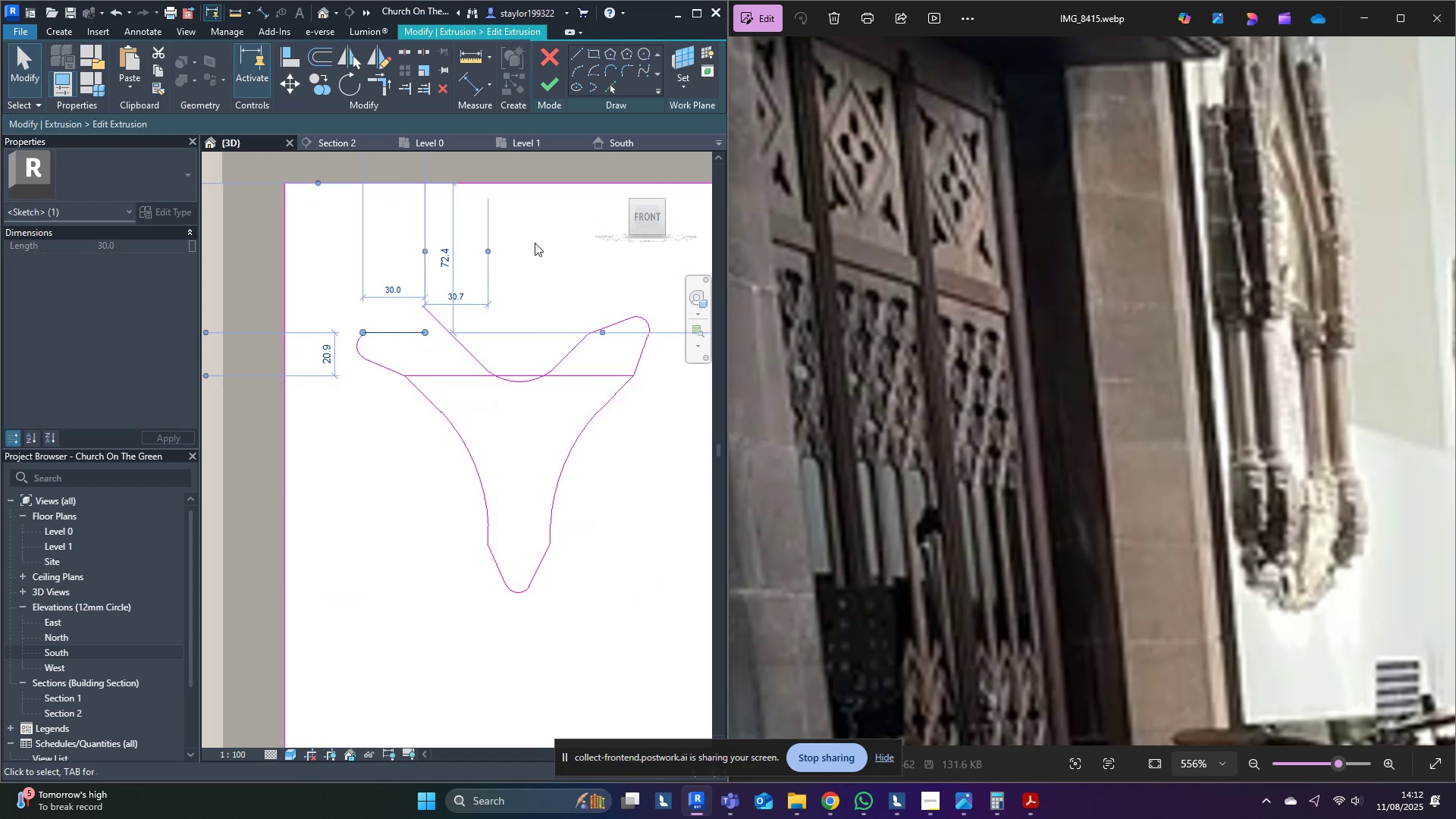 
hold_key(key=ControlLeft, duration=1.16)
 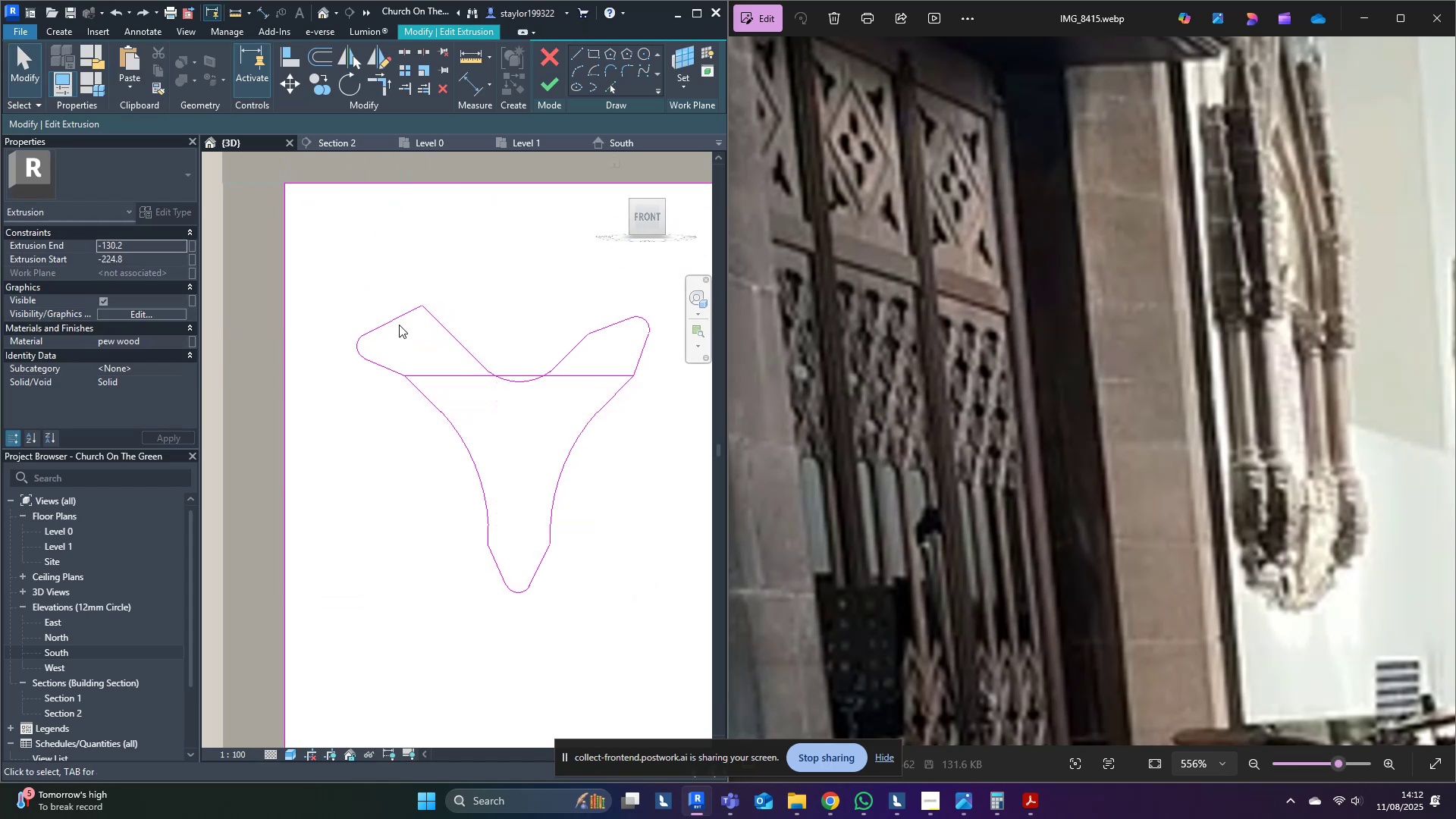 
hold_key(key=Z, duration=0.47)
 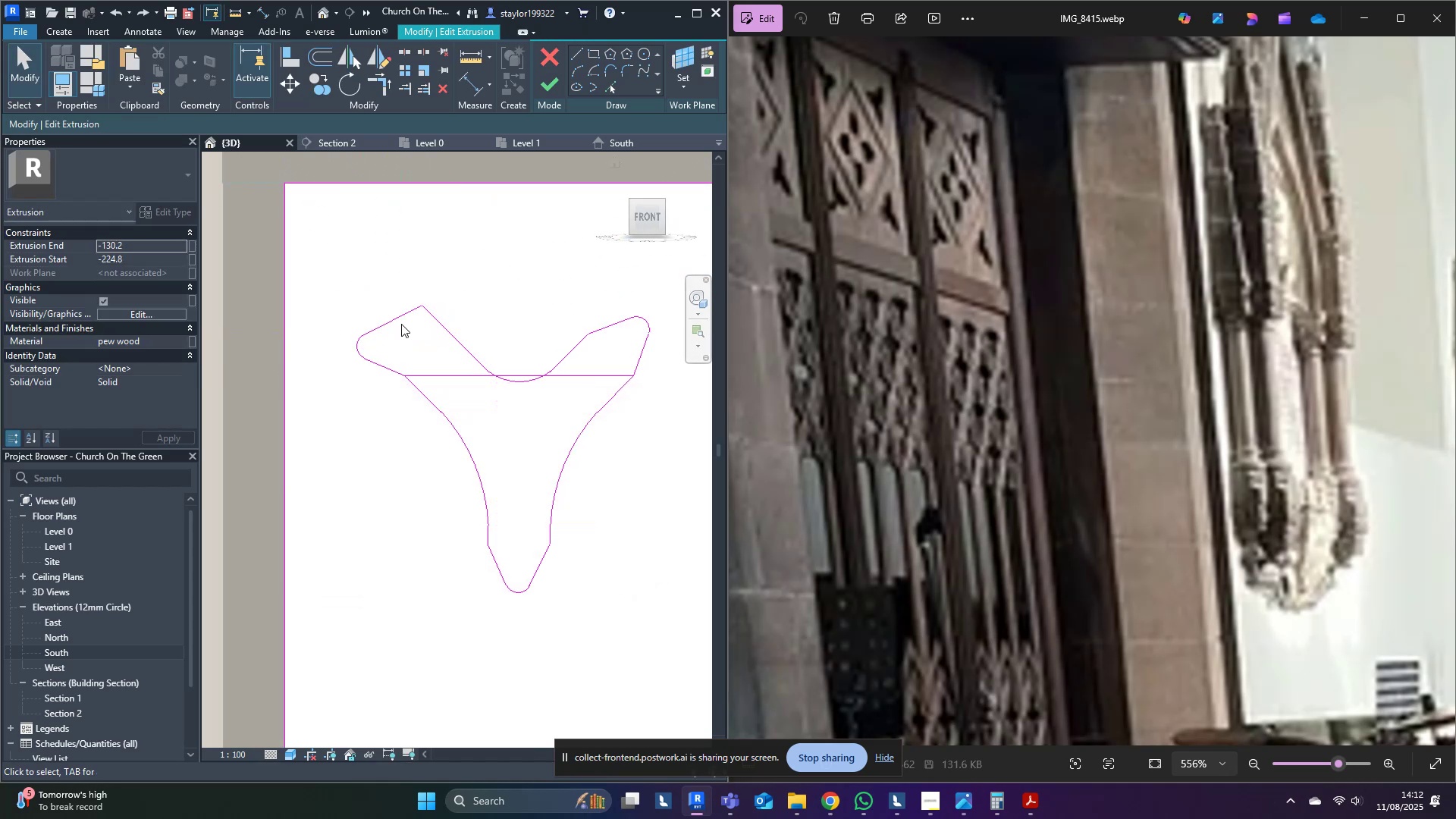 
left_click([404, 313])
 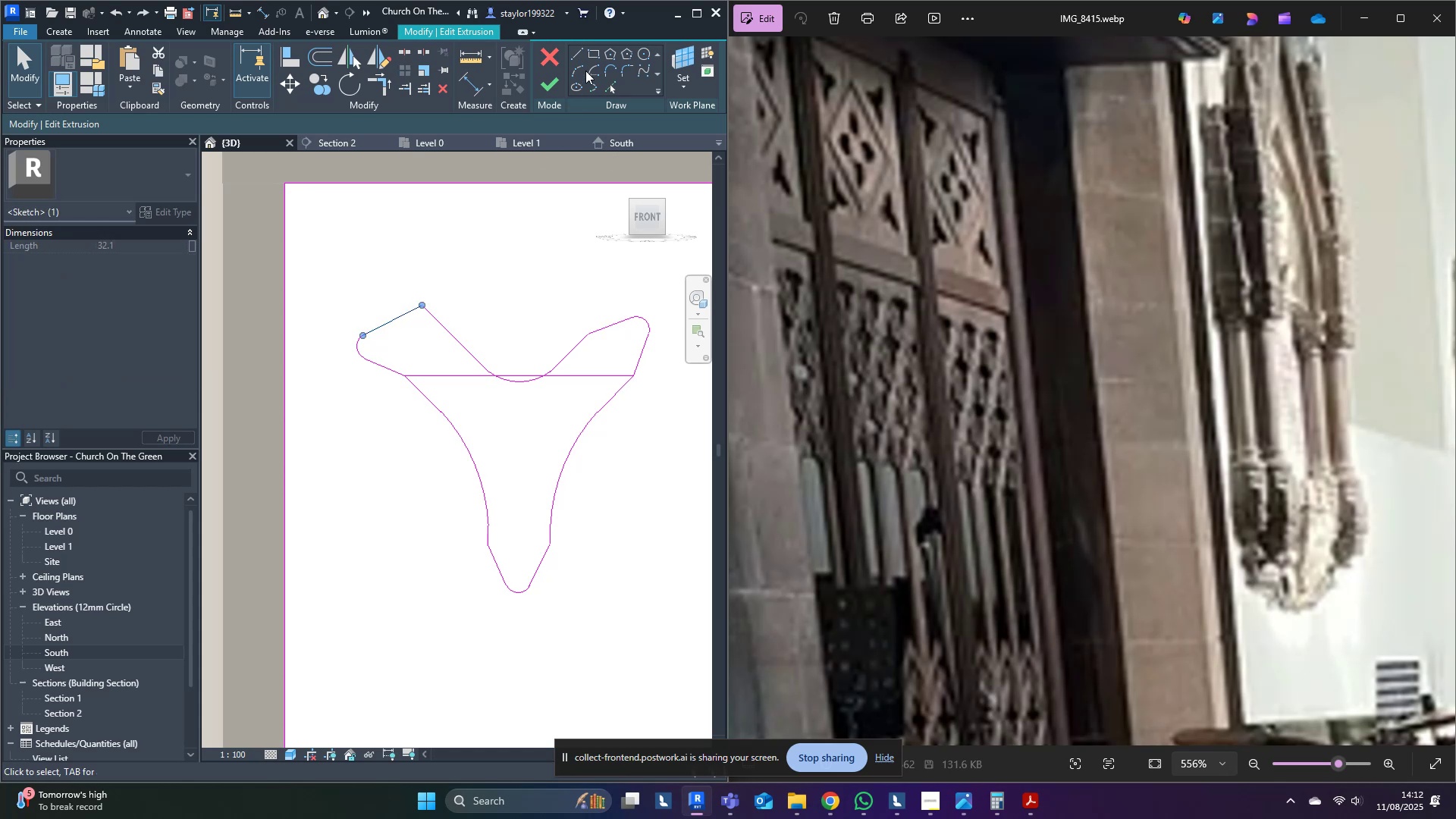 
left_click([582, 57])
 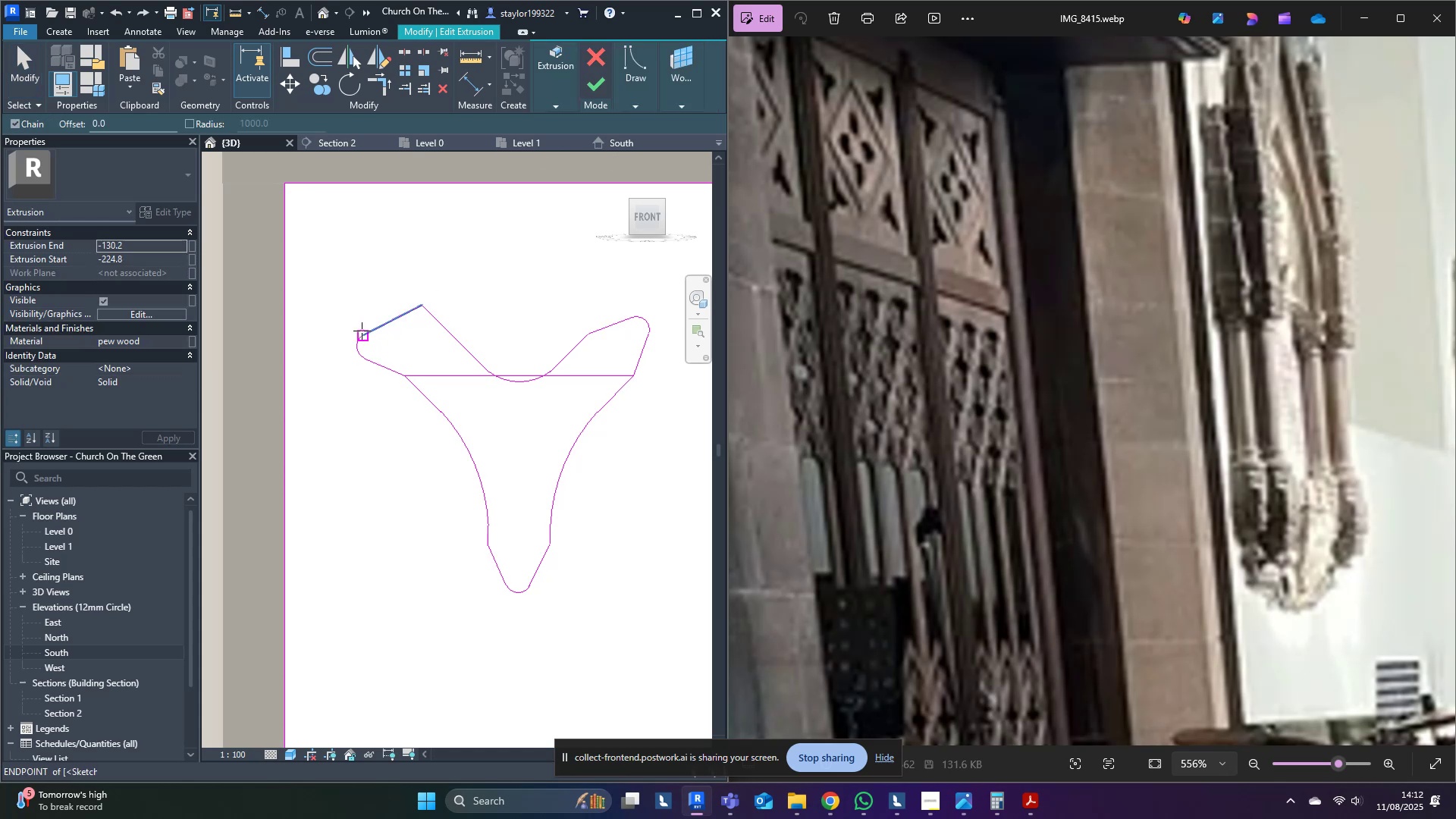 
left_click([362, 331])
 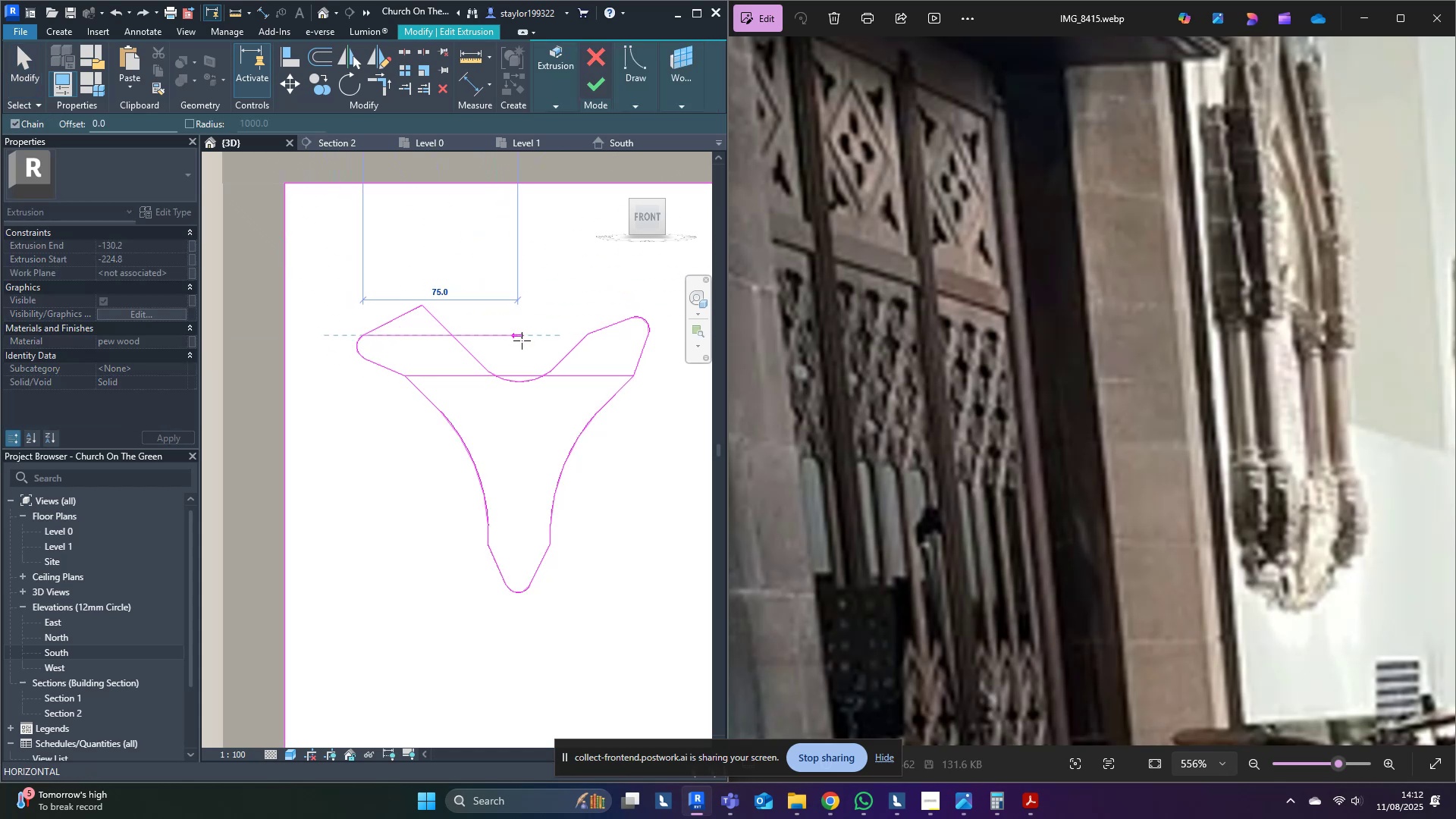 
left_click([522, 340])
 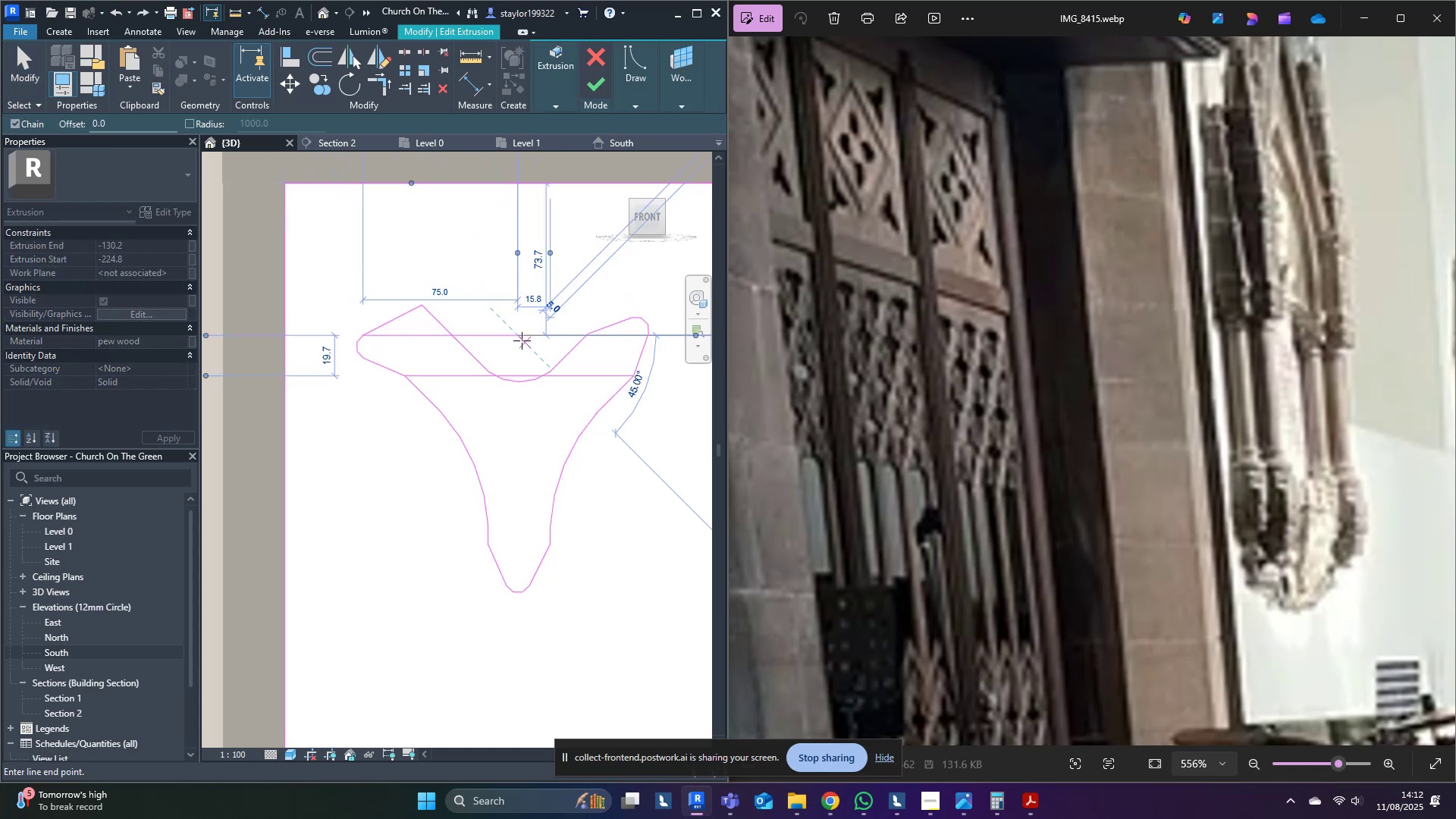 
key(Escape)
 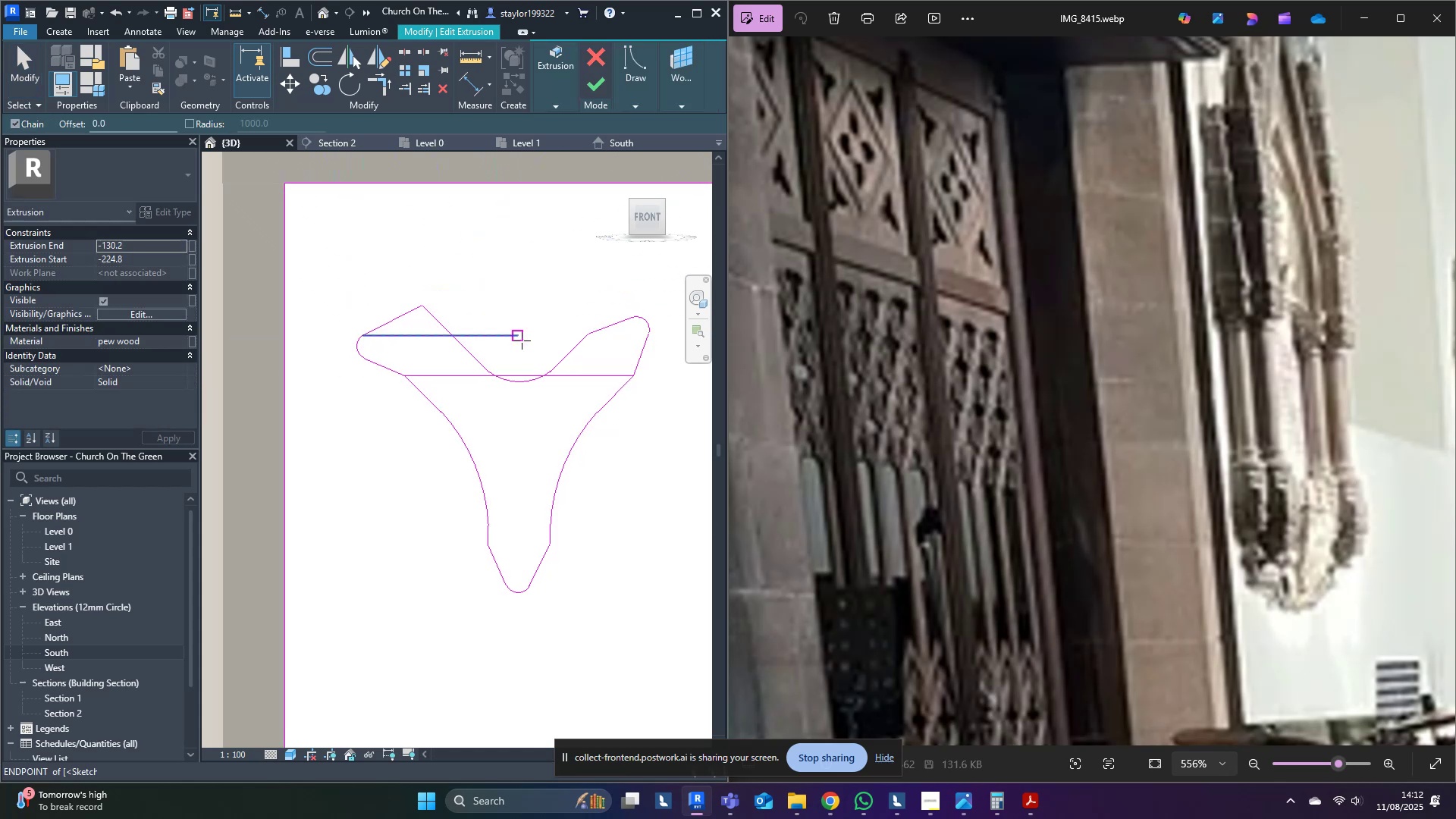 
middle_click([522, 340])
 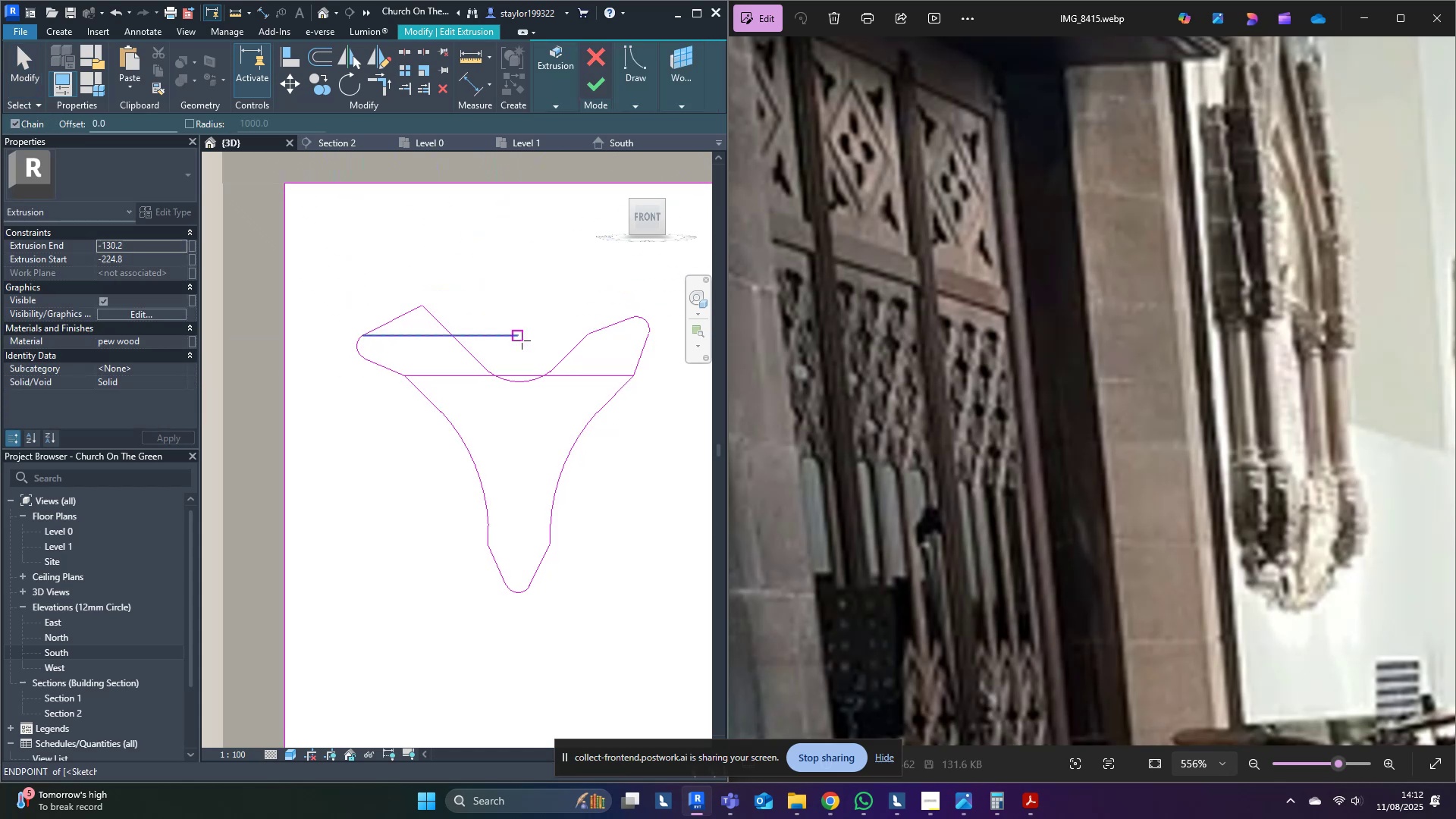 
key(Comma)
 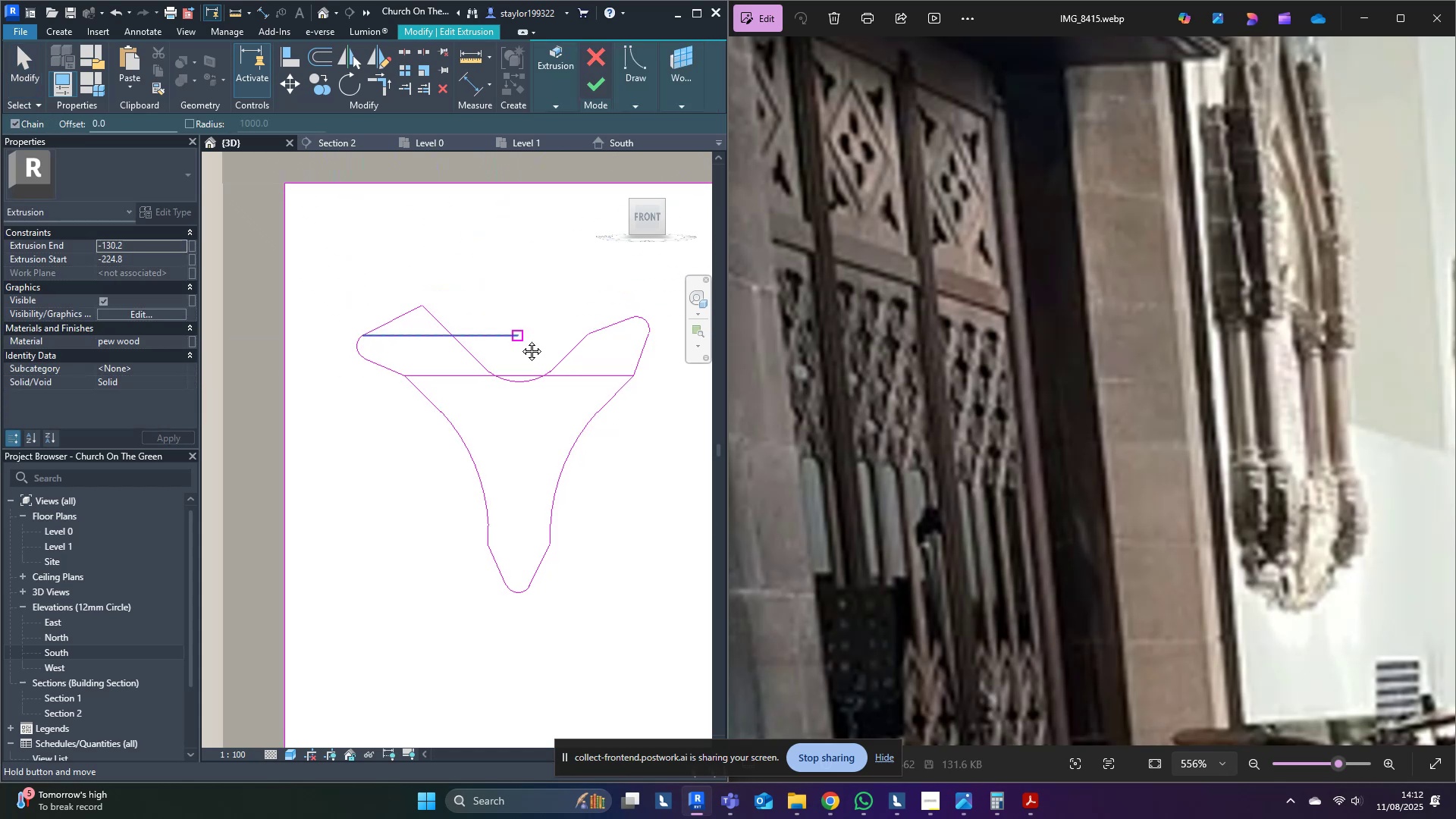 
middle_click([520, 340])
 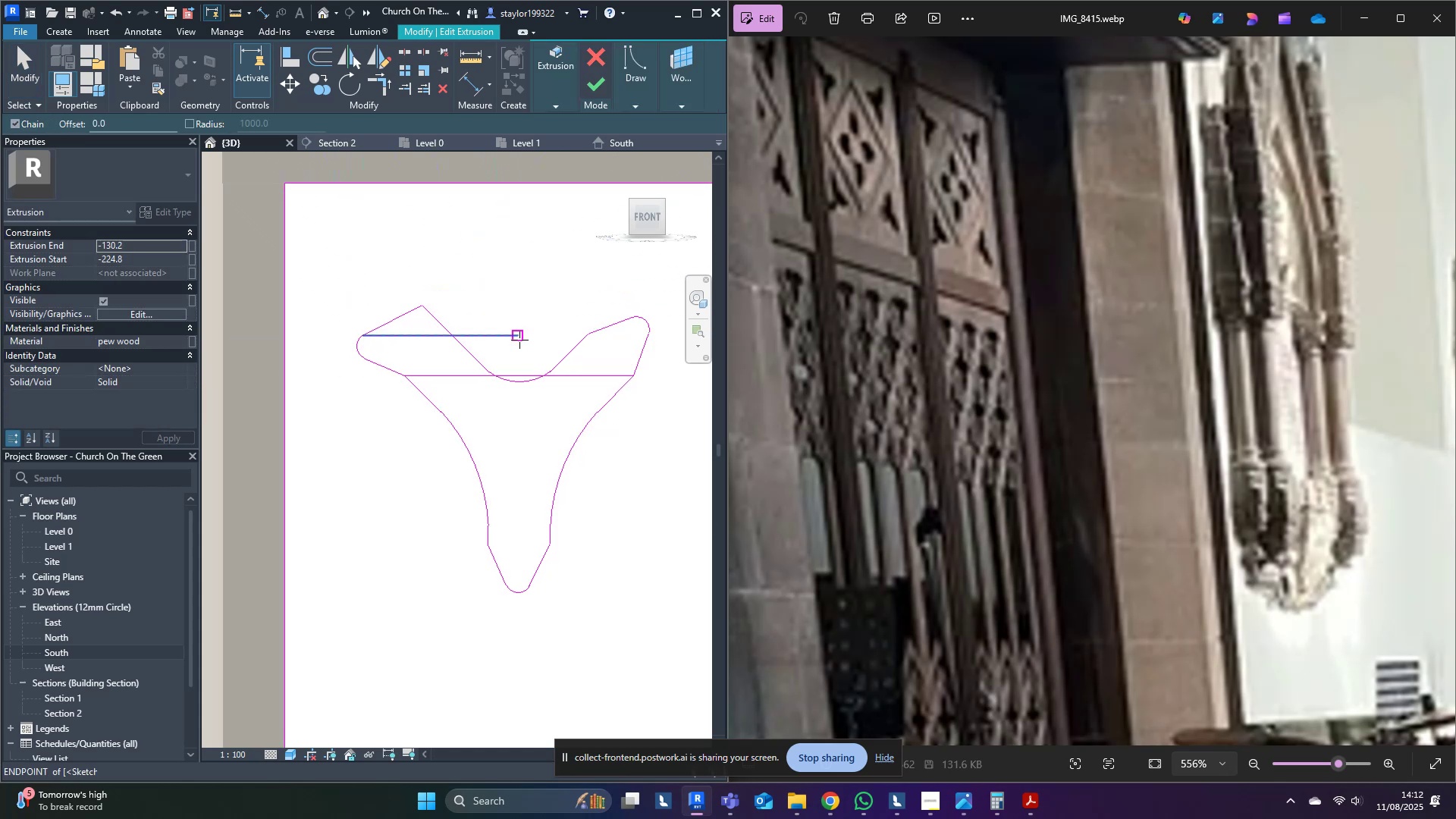 
key(M)
 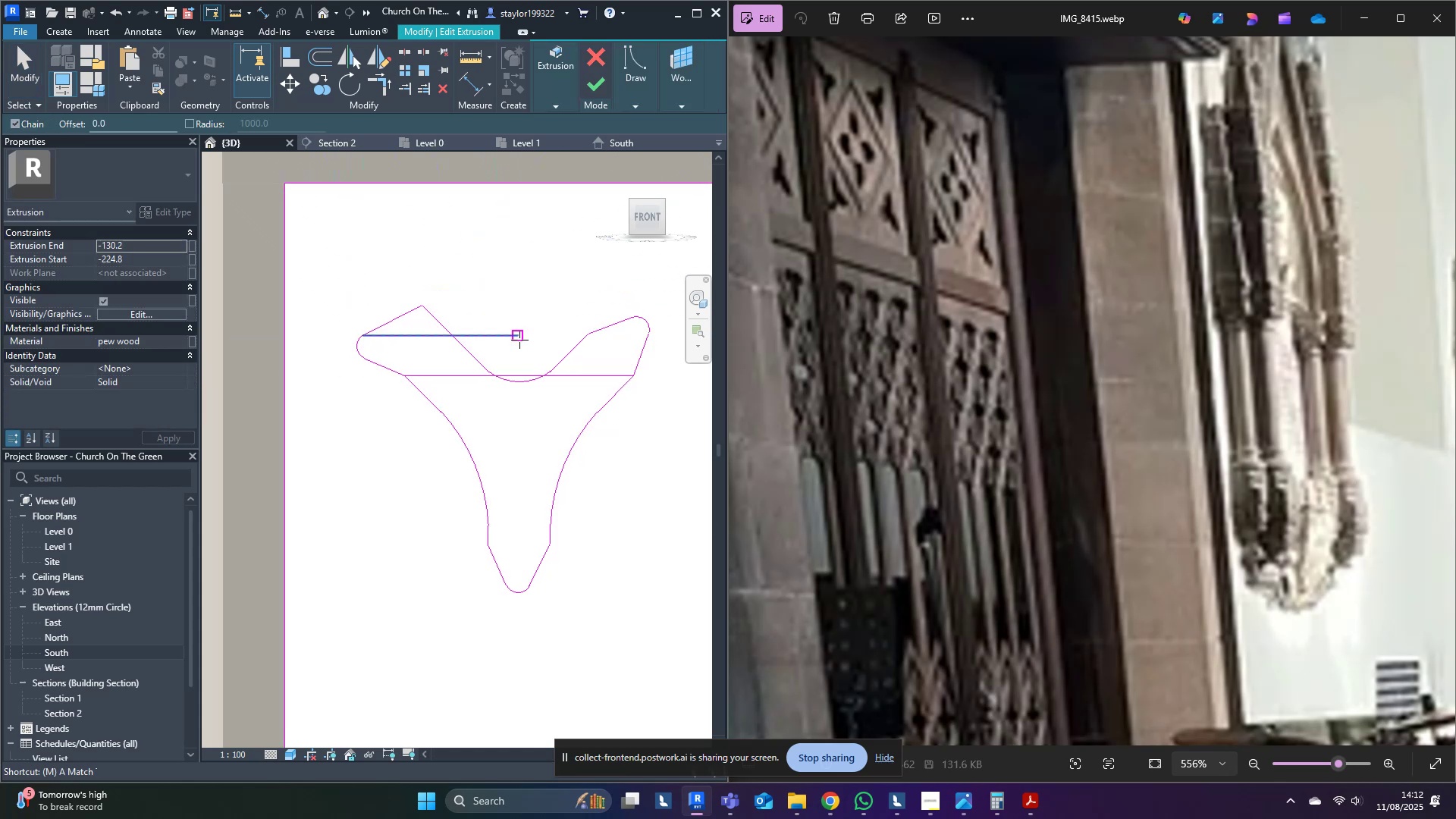 
hold_key(key=D, duration=11.8)
 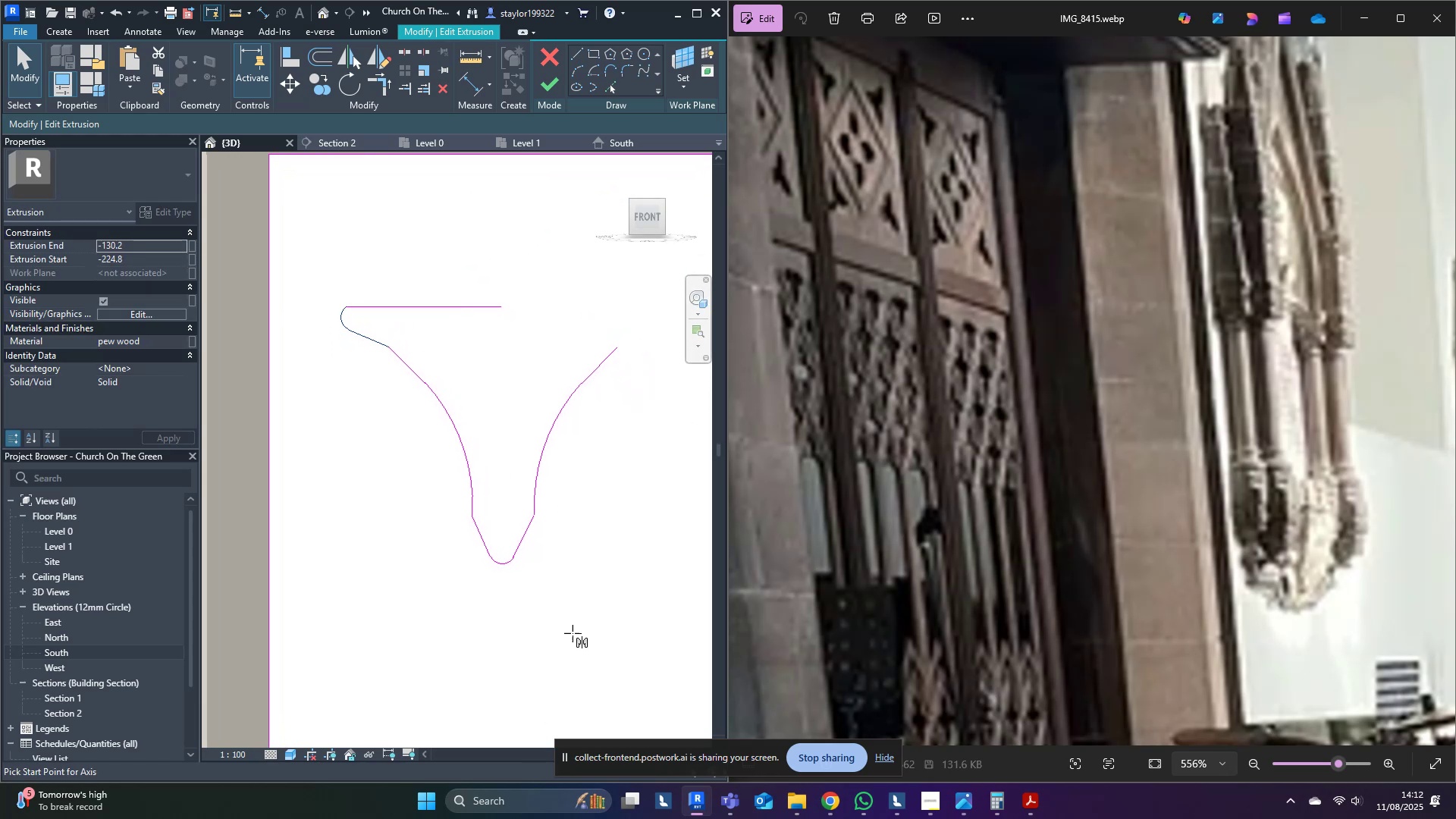 
key(Delete)
 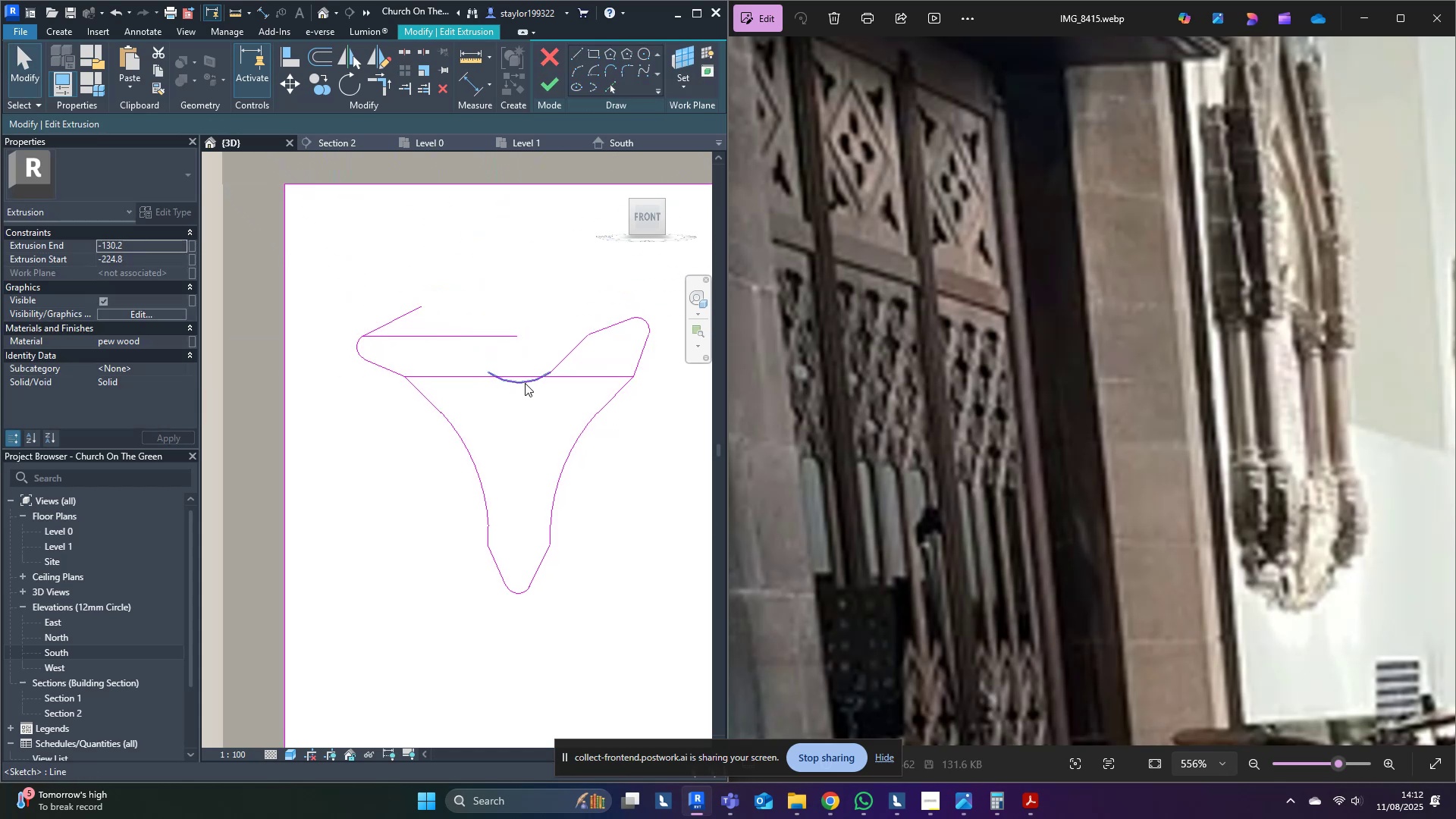 
left_click([525, 382])
 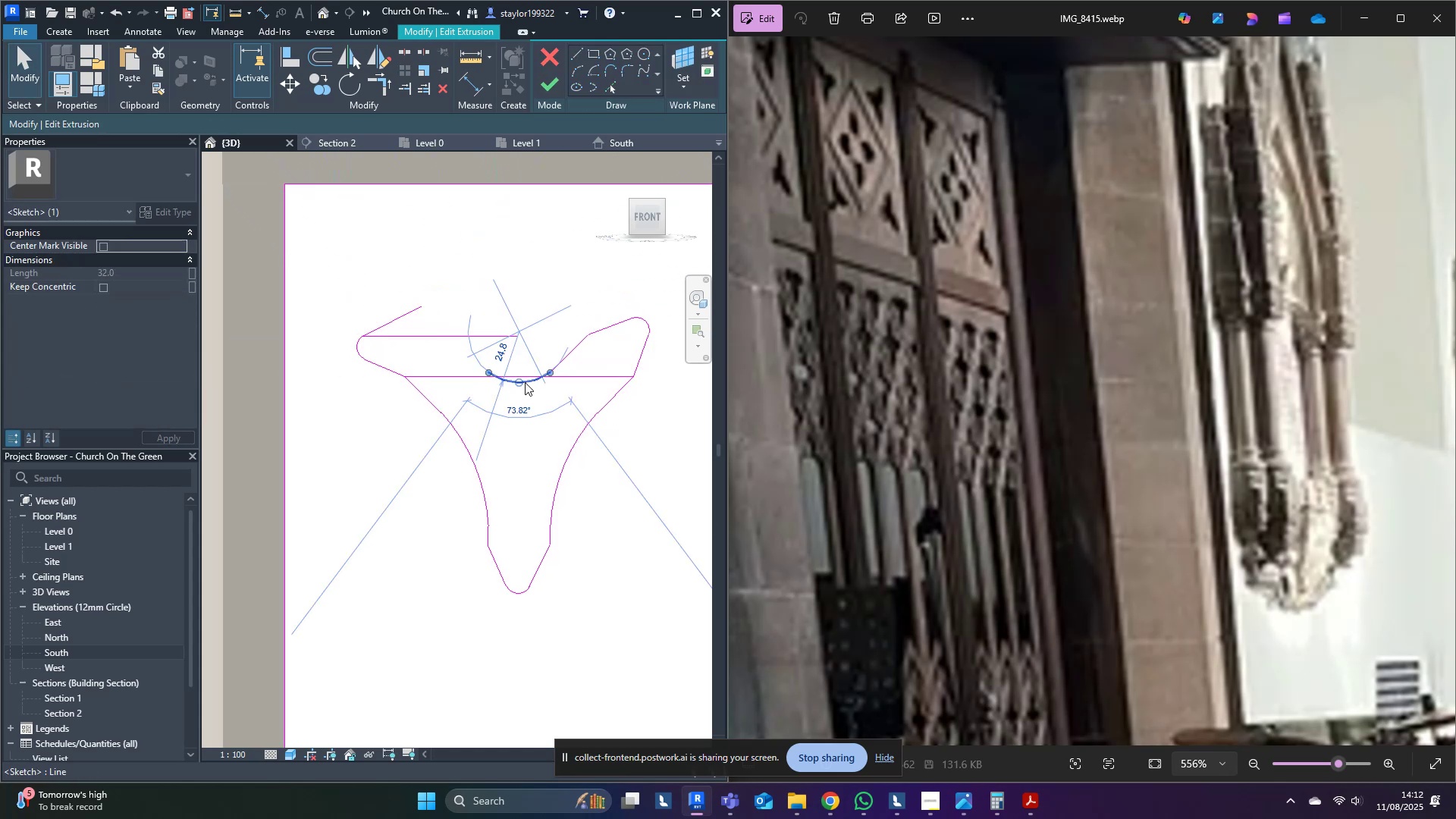 
key(Delete)
 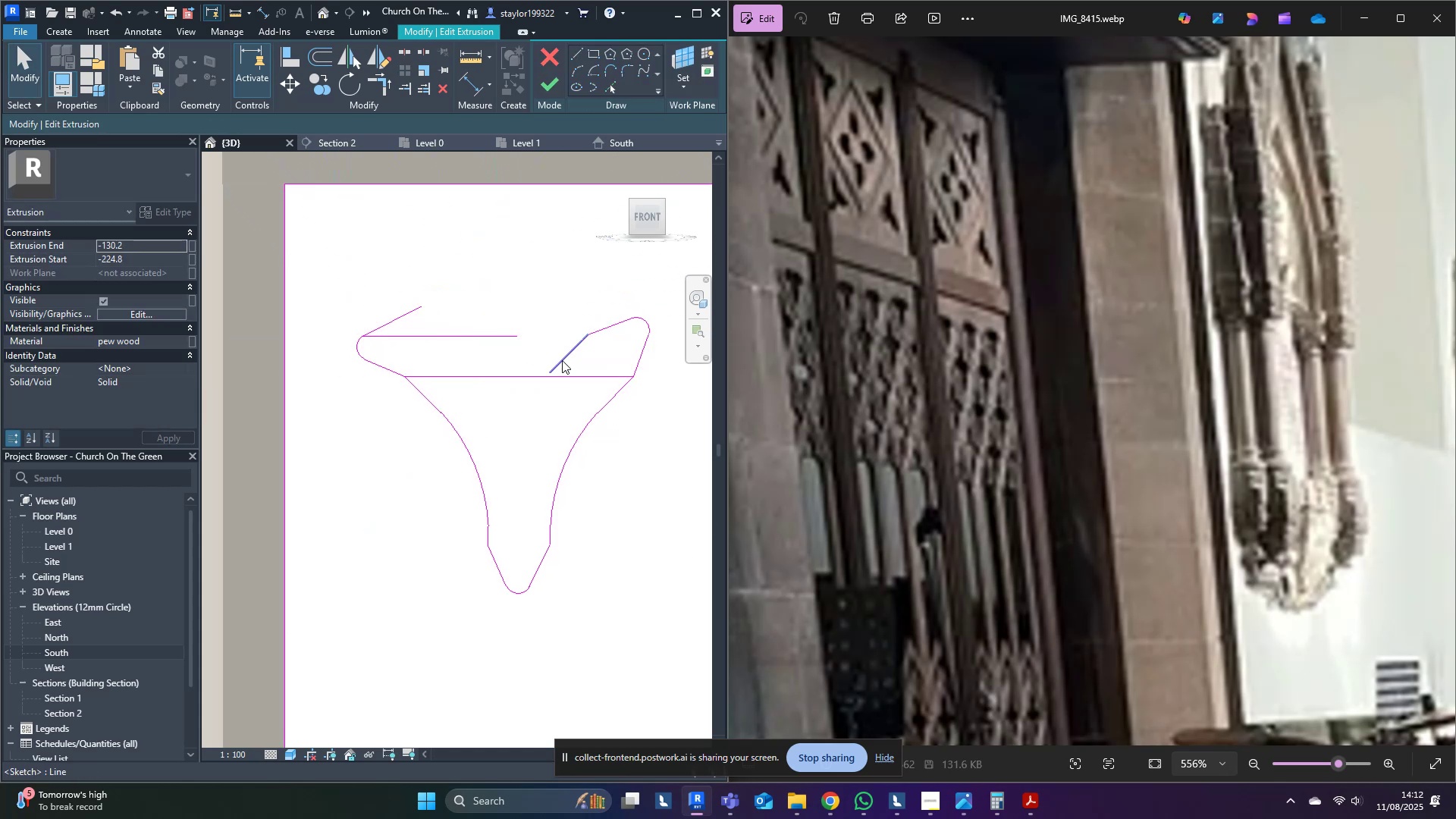 
double_click([562, 360])
 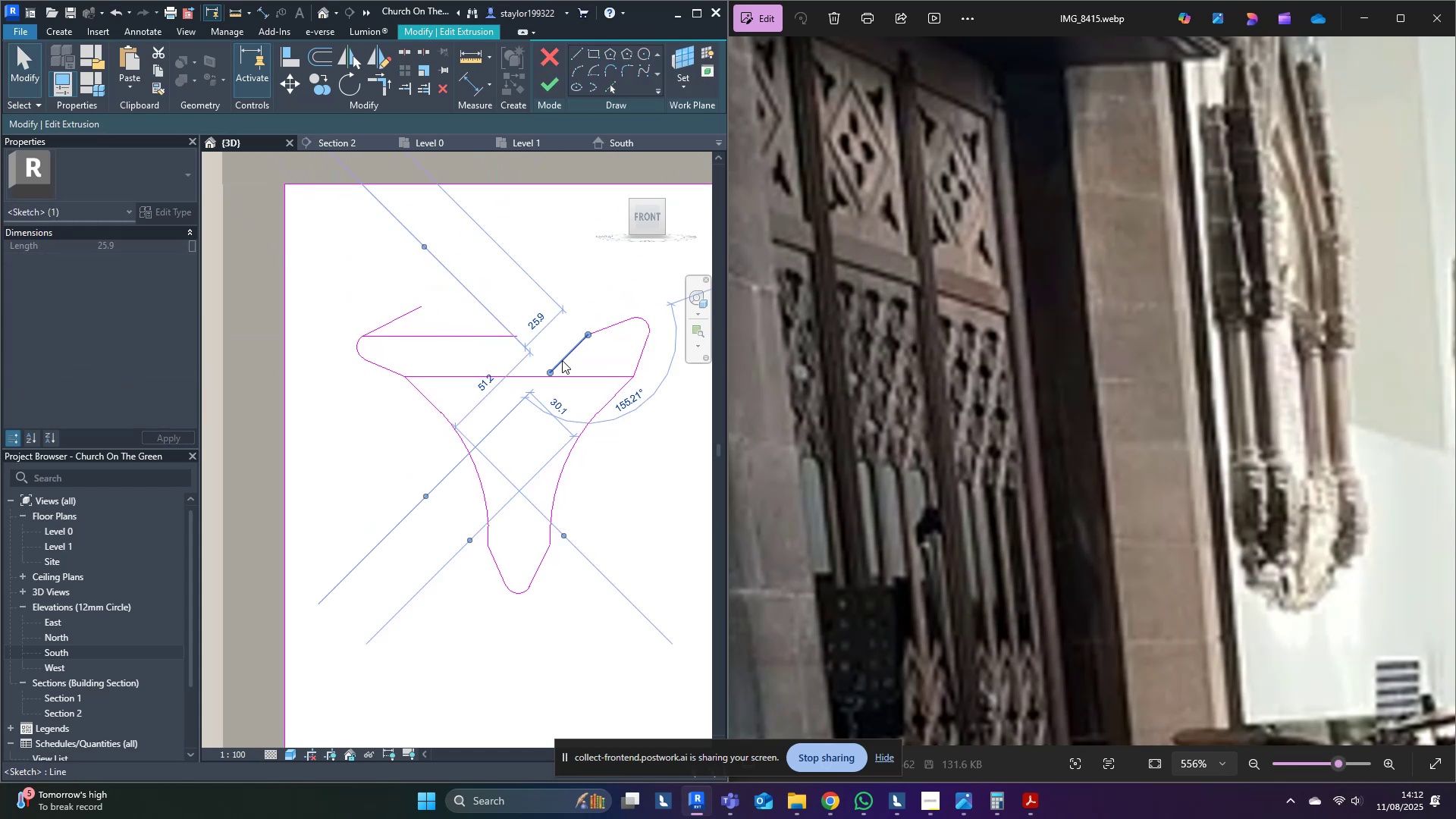 
key(Delete)
 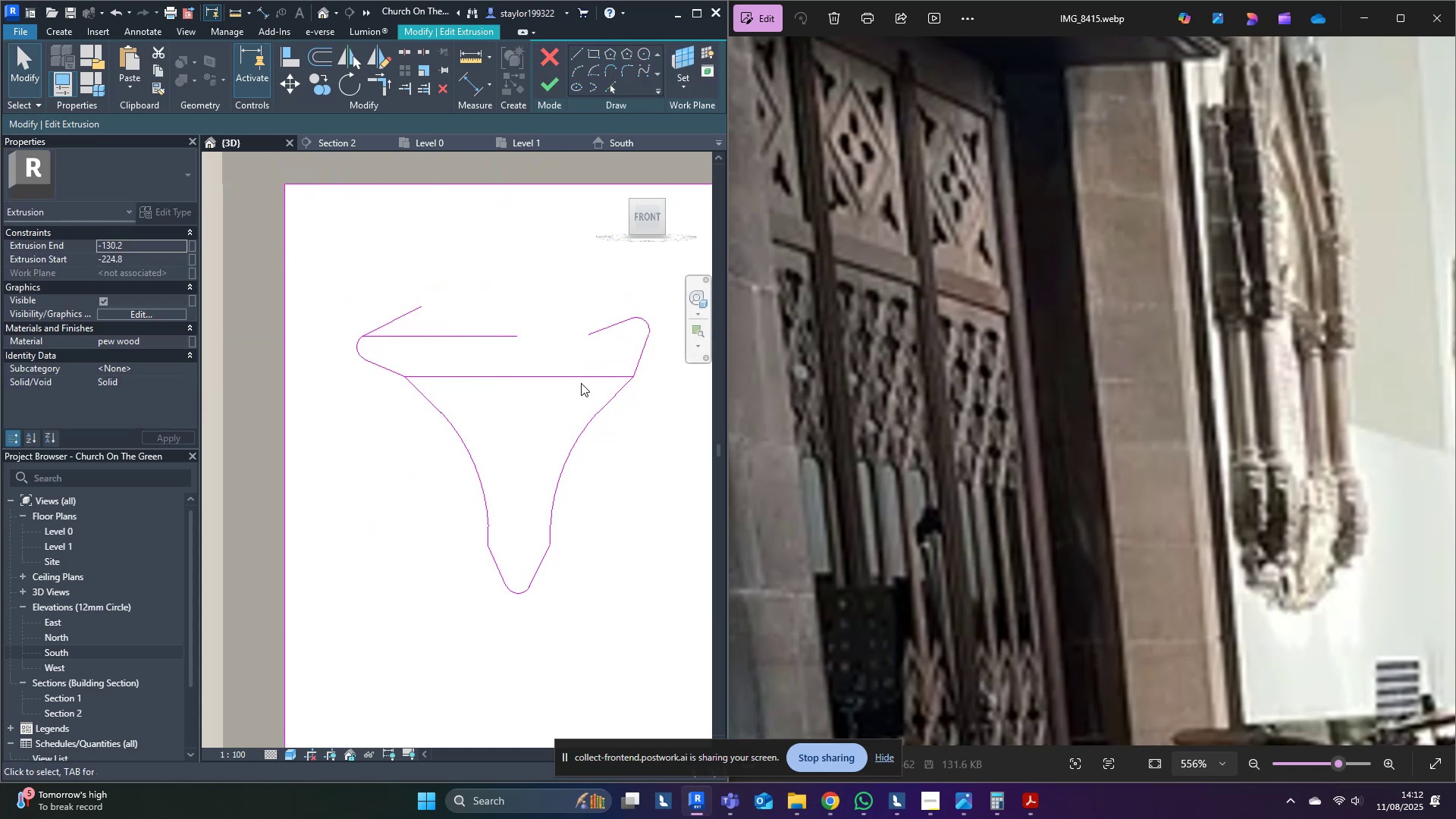 
left_click([581, 374])
 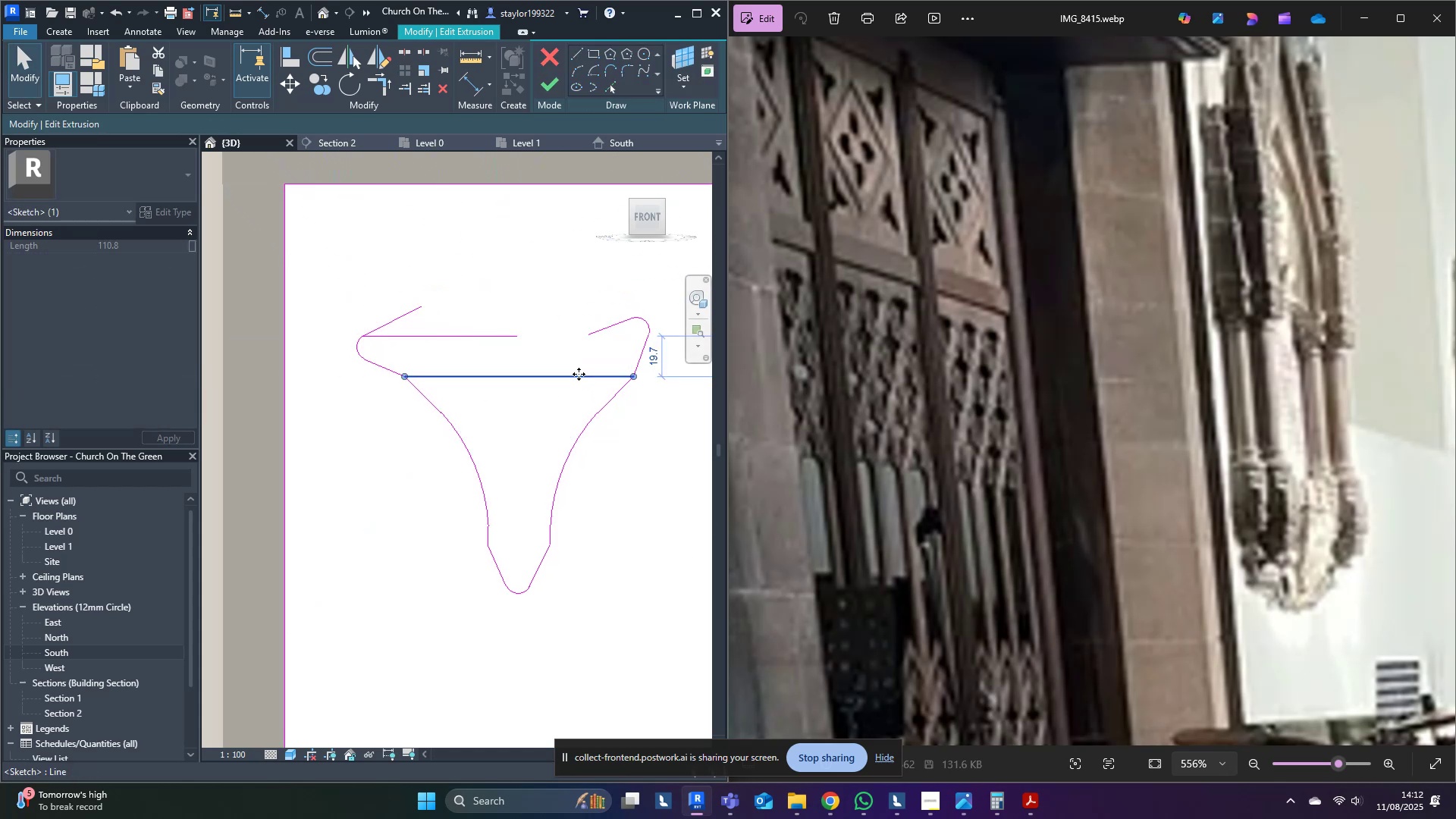 
key(Delete)
 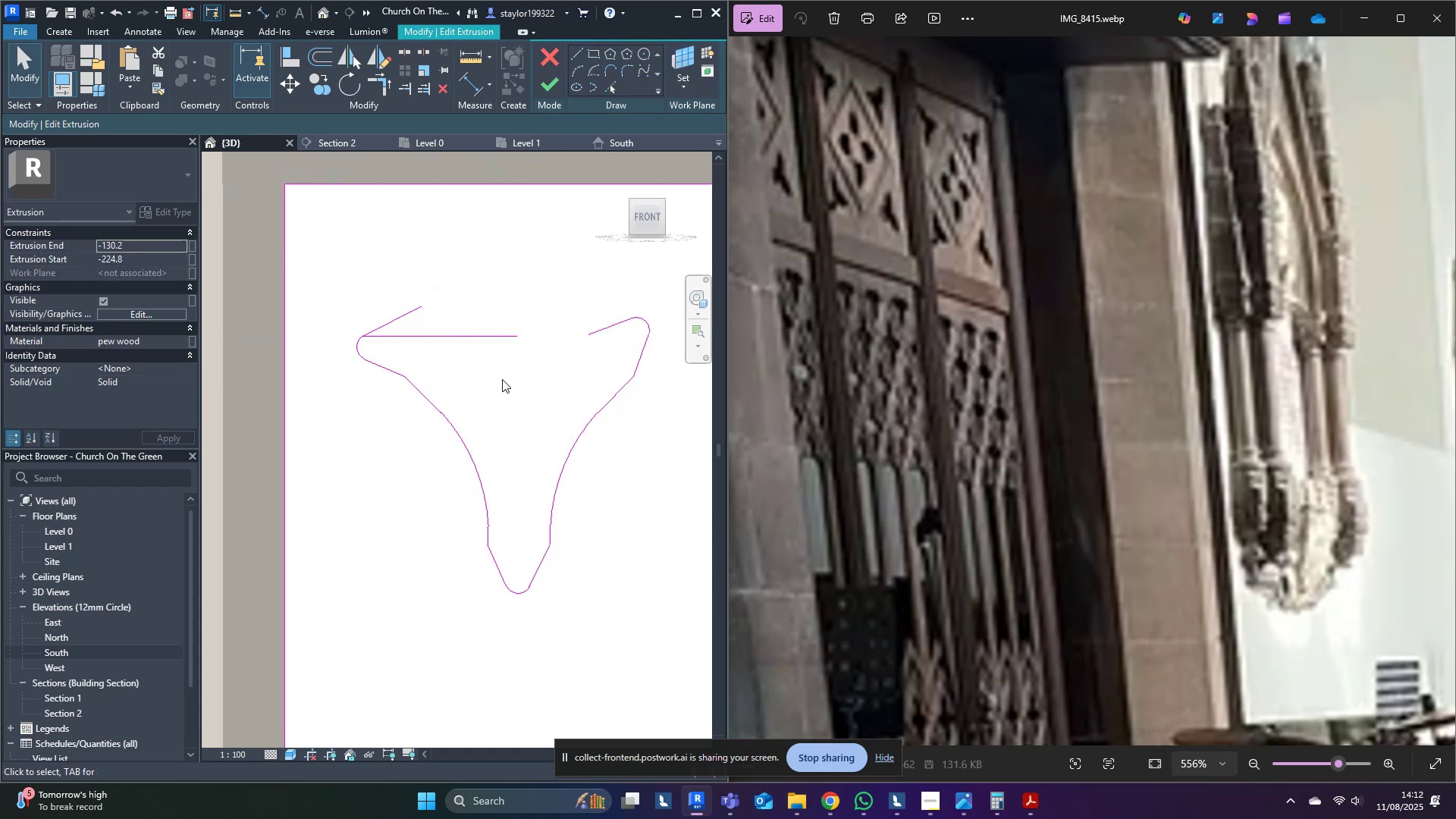 
double_click([502, 378])
 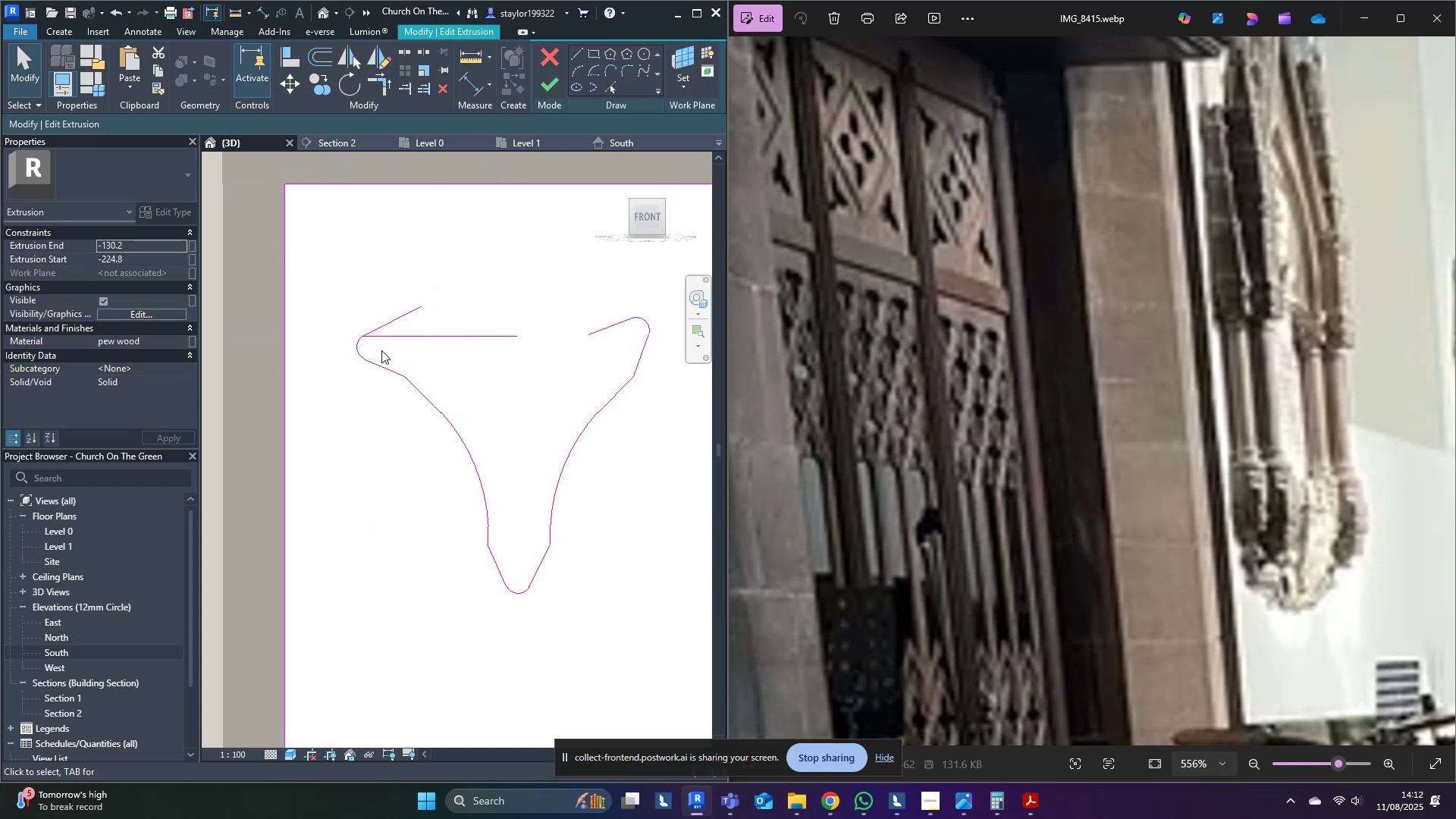 
left_click_drag(start_coordinate=[373, 347], to_coordinate=[337, 382])
 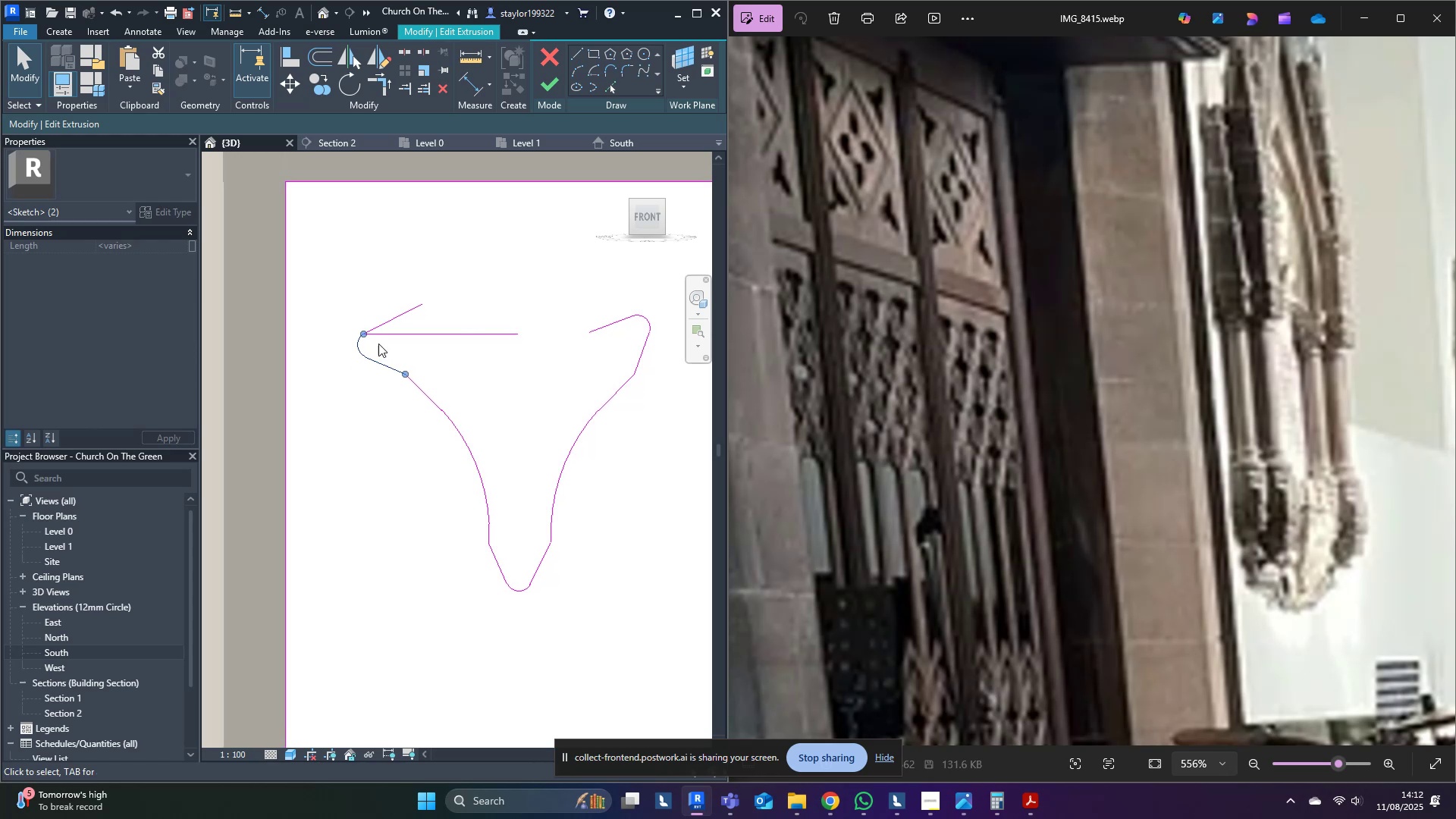 
hold_key(key=ControlLeft, duration=0.6)
left_click([398, 334])
 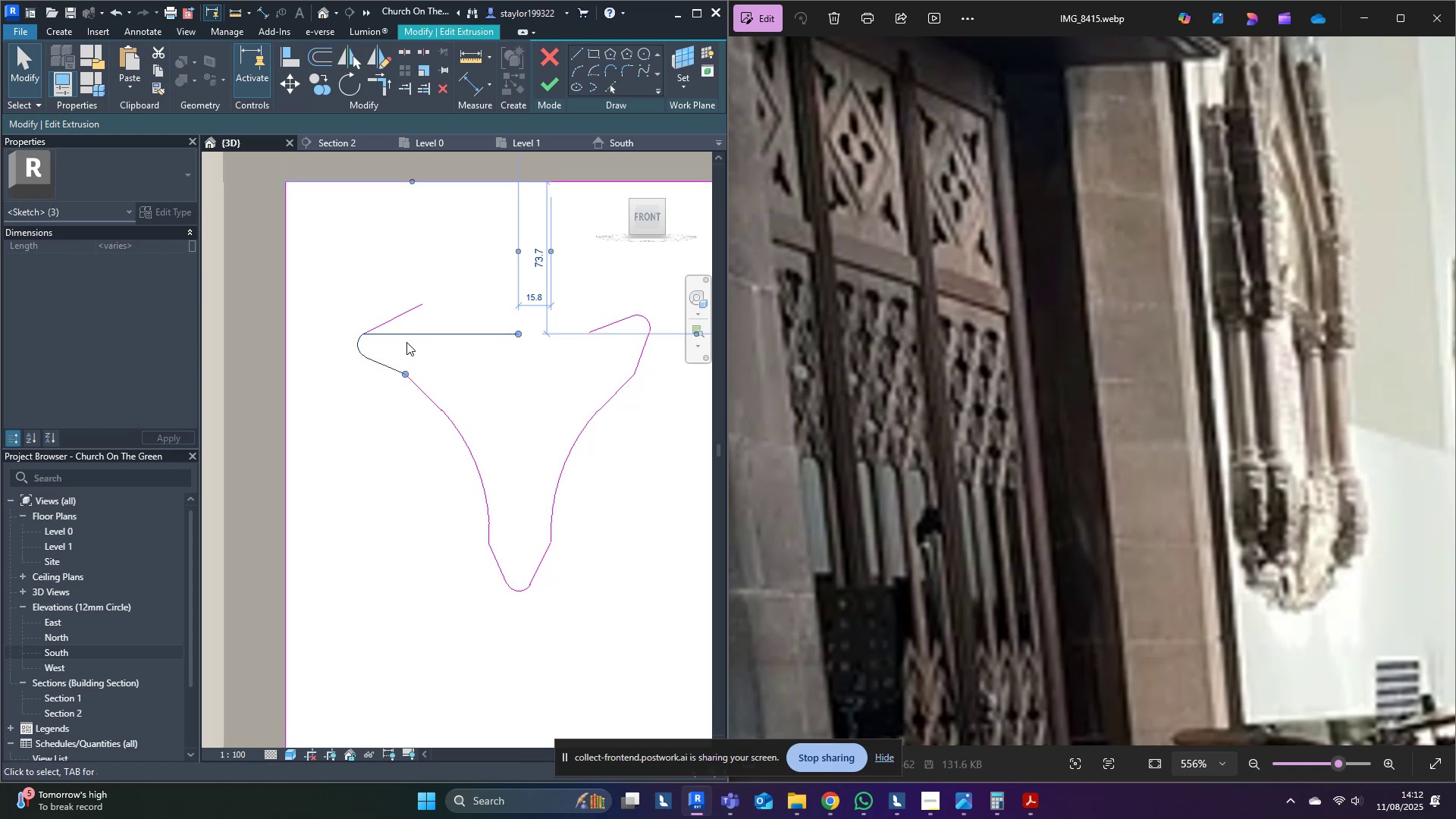 
double_click([421, 365])
 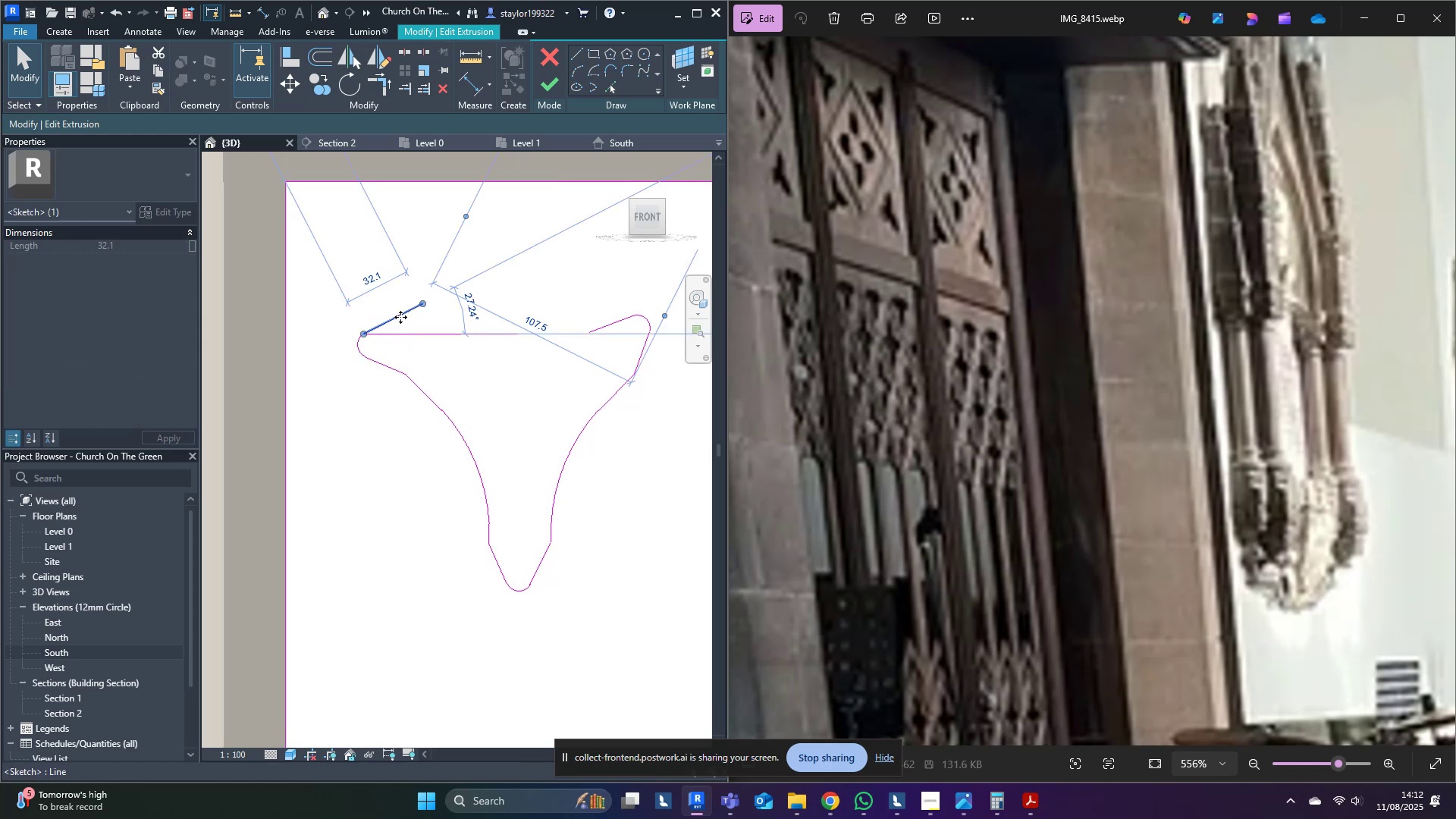 
key(Delete)
 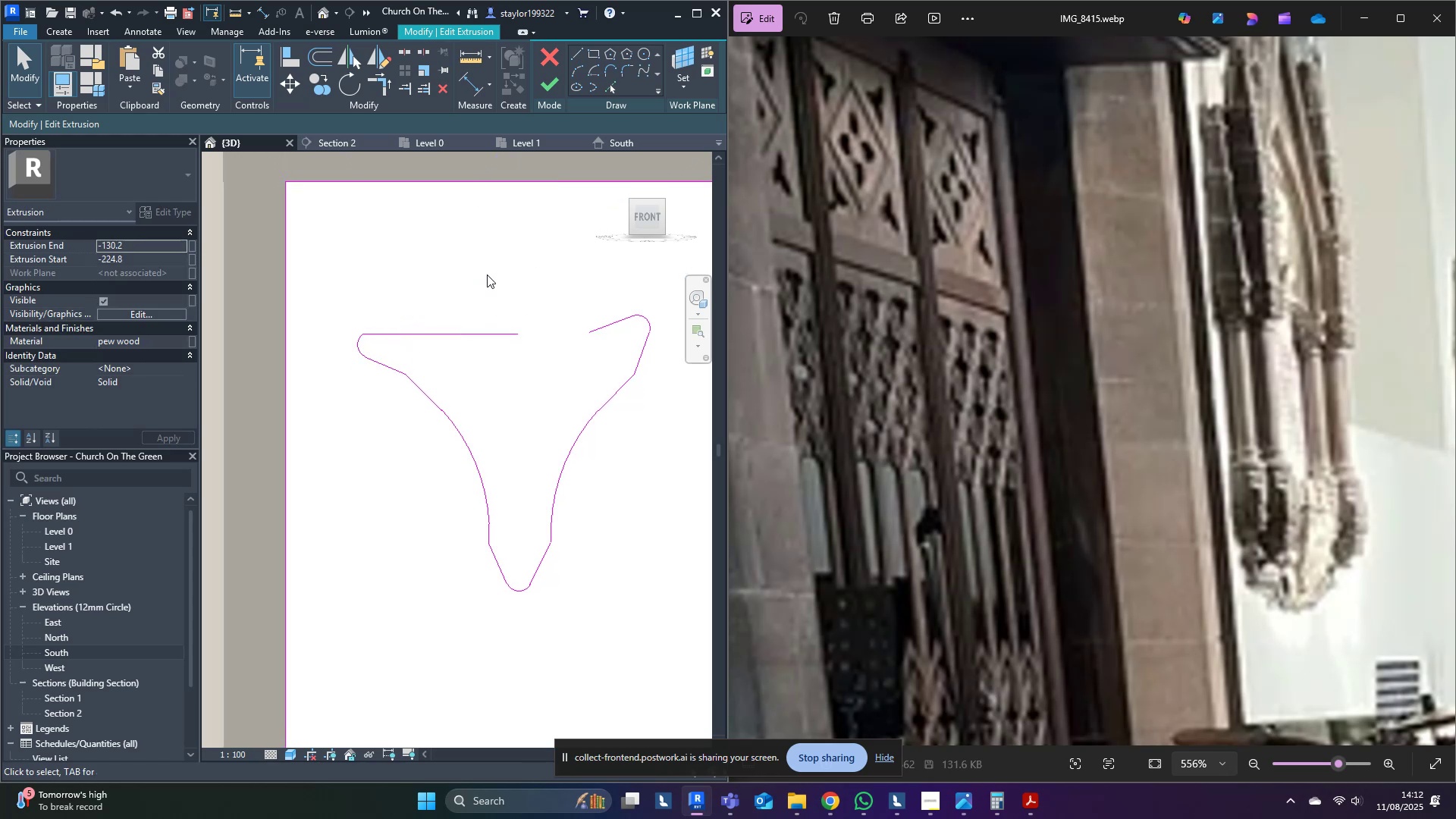 
left_click([487, 275])
 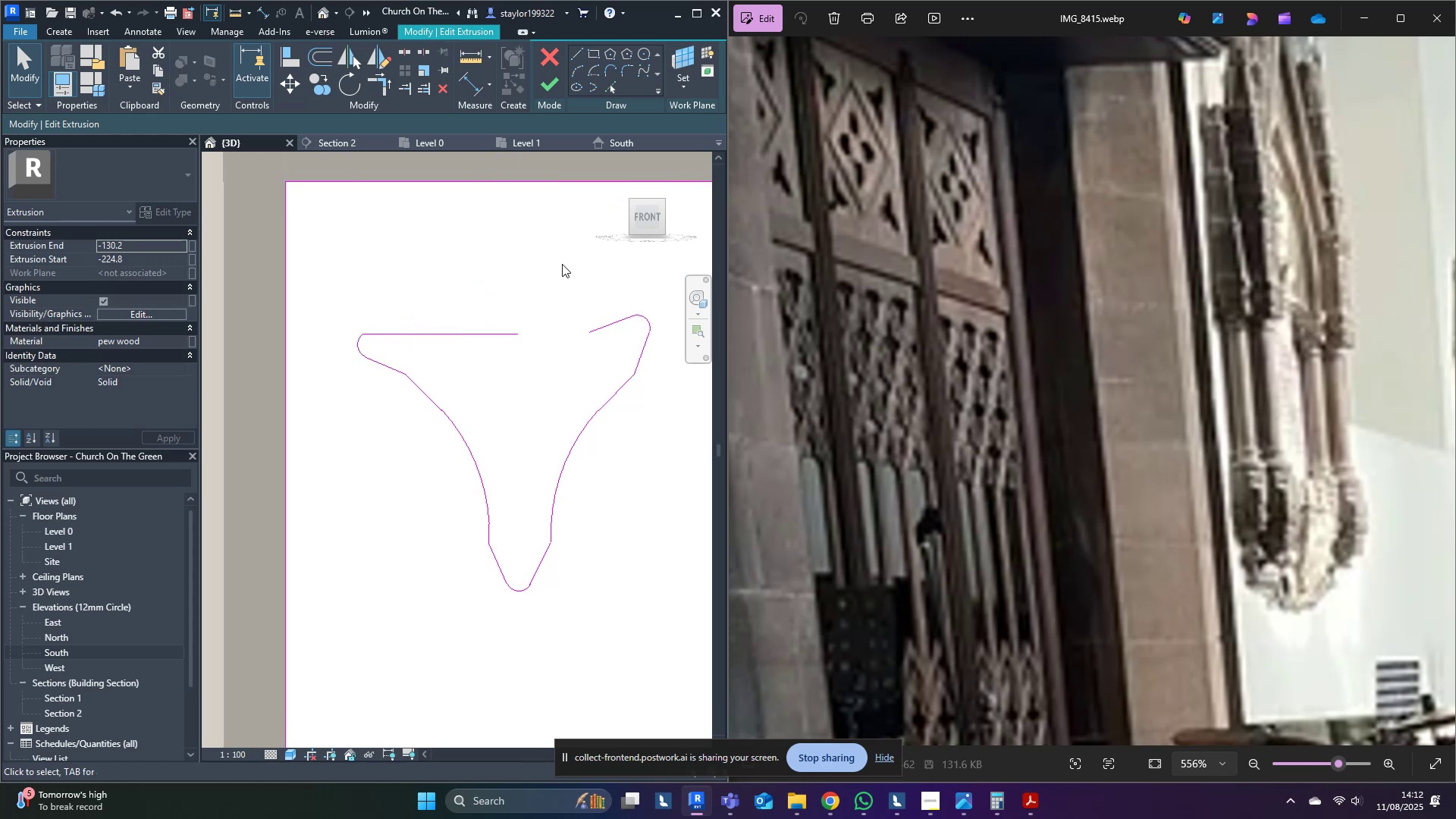 
left_click_drag(start_coordinate=[572, 275], to_coordinate=[711, 430])
 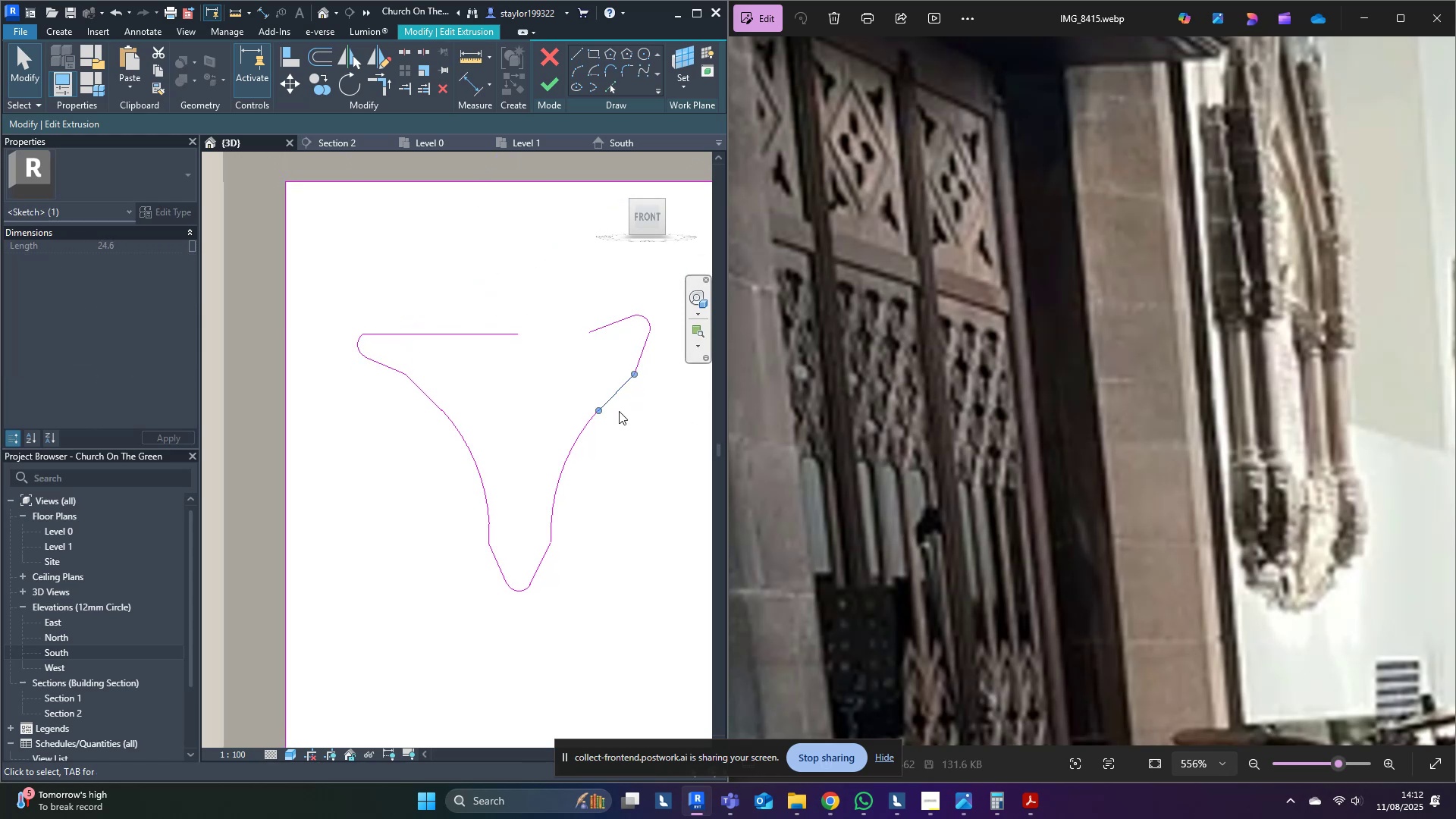 
double_click([637, 414])
 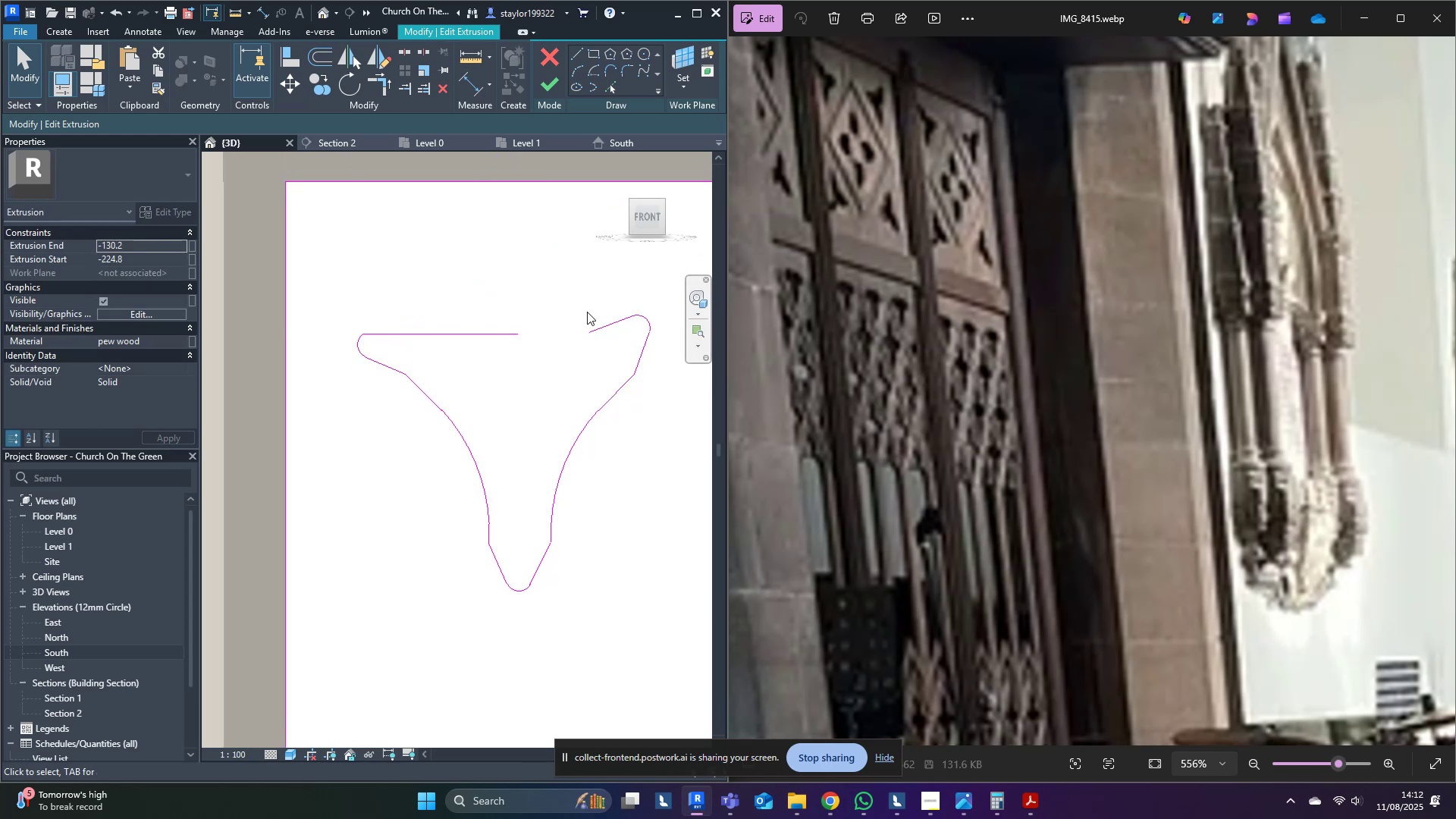 
triple_click([579, 297])
 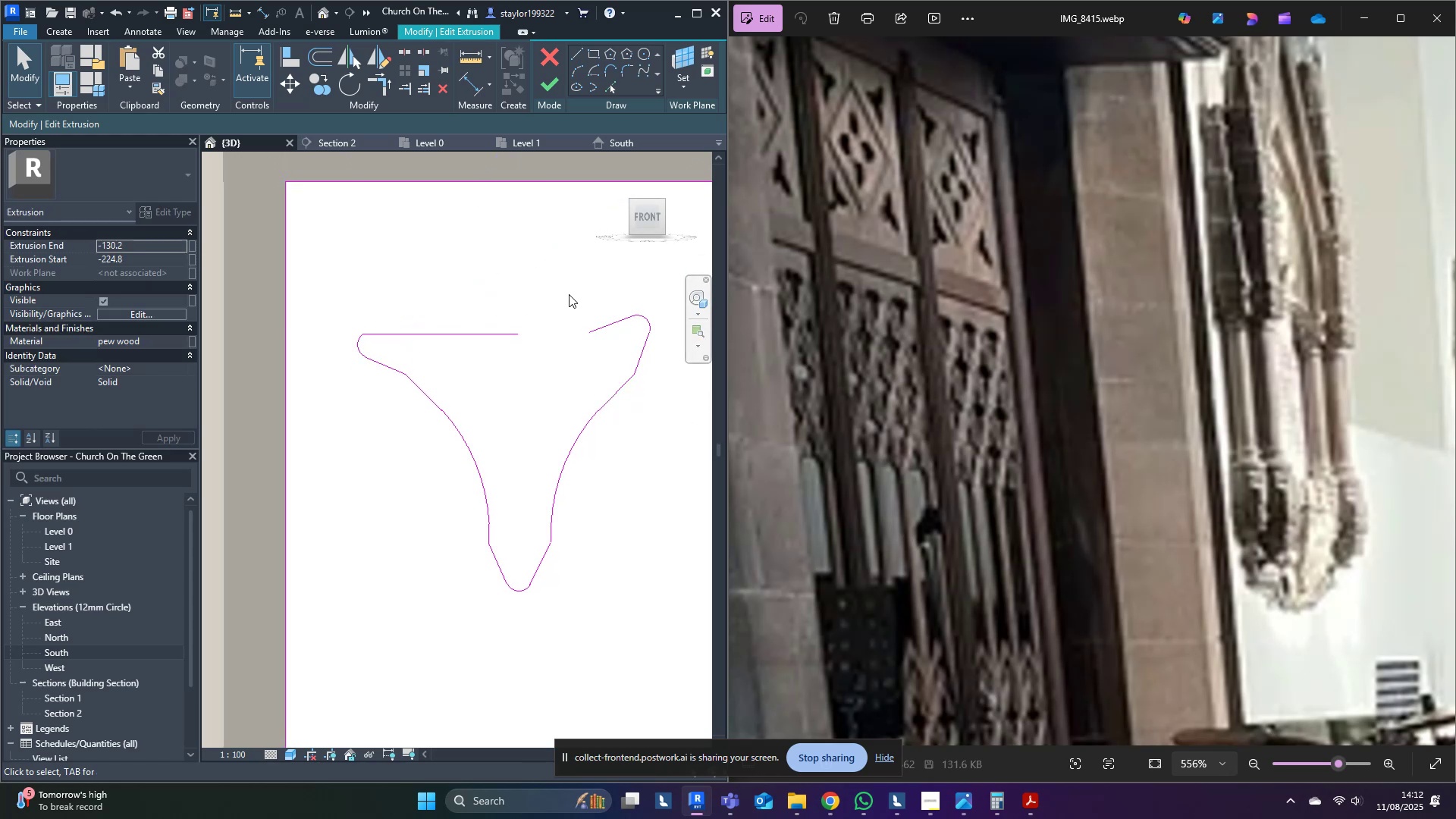 
left_click_drag(start_coordinate=[555, 283], to_coordinate=[654, 378])
 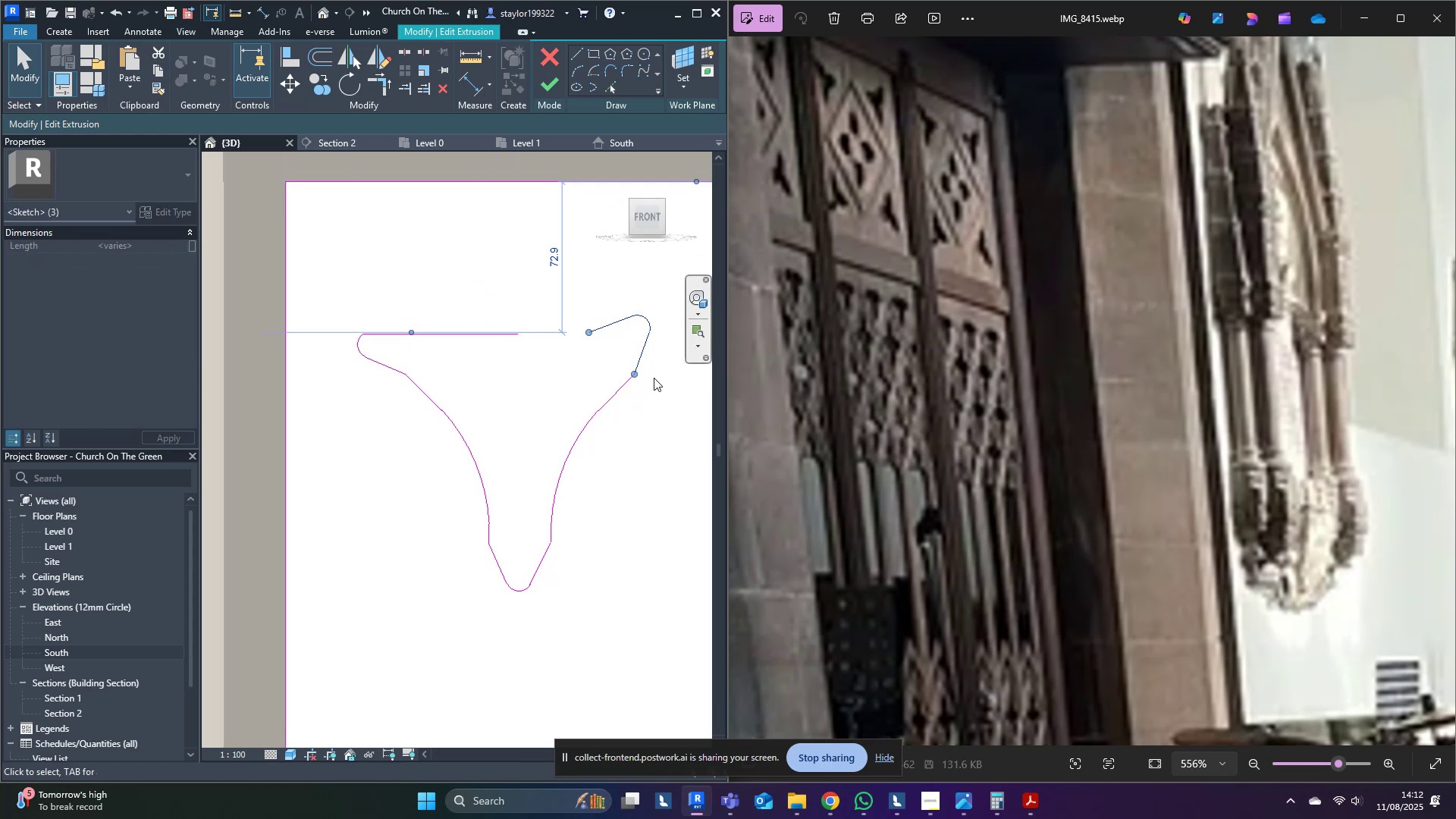 
key(Delete)
 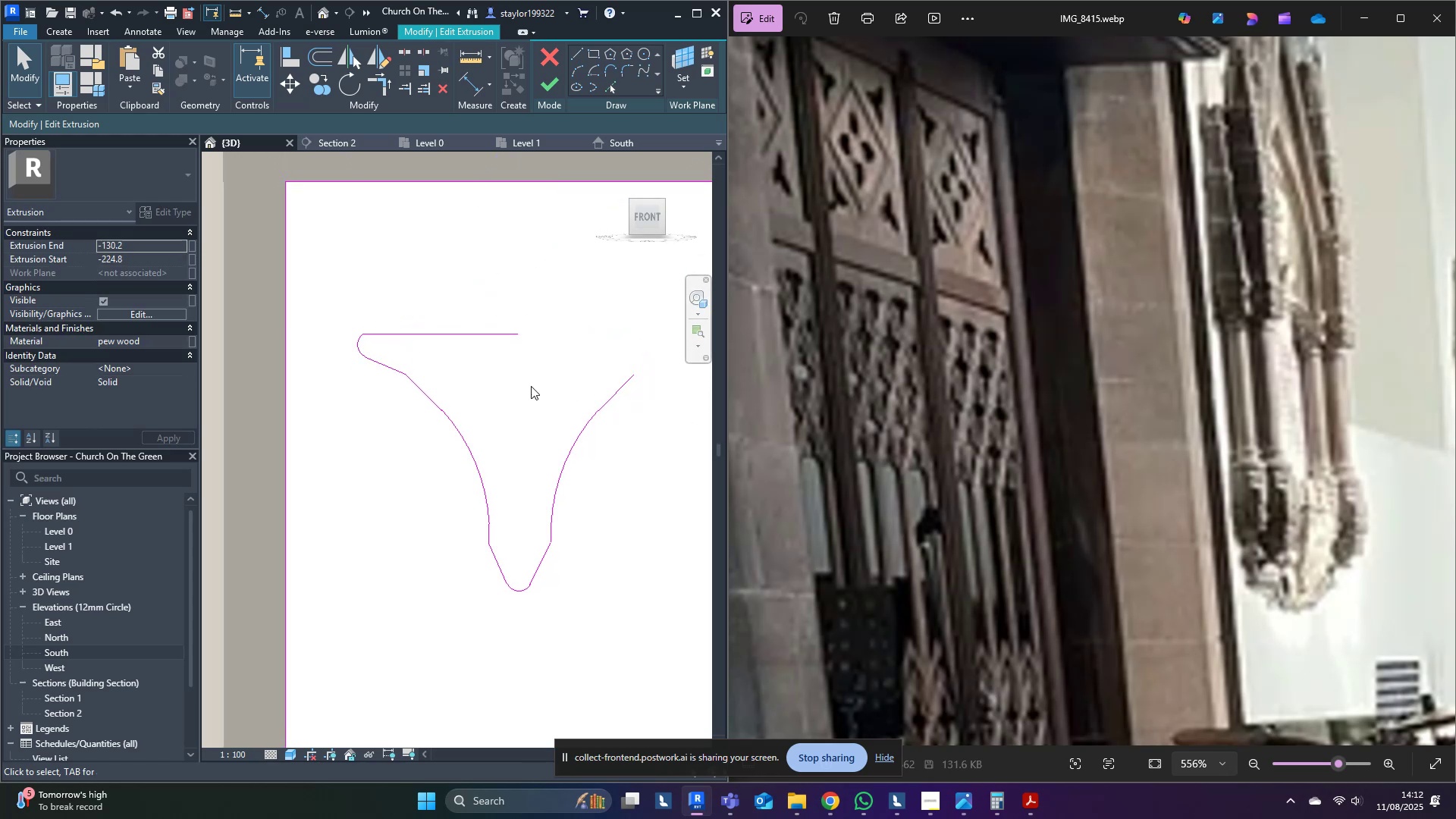 
left_click([501, 390])
 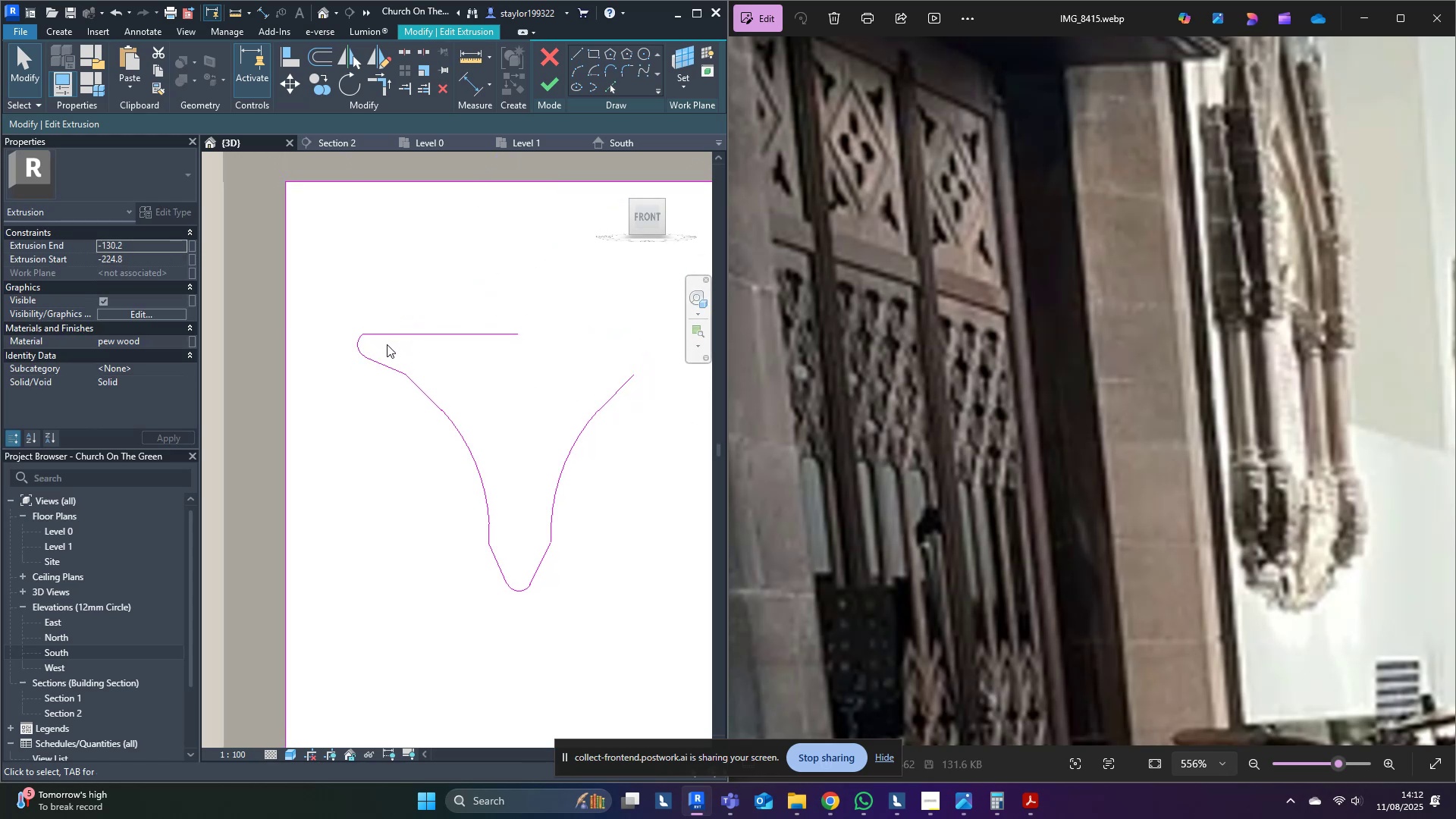 
left_click_drag(start_coordinate=[394, 340], to_coordinate=[340, 388])
 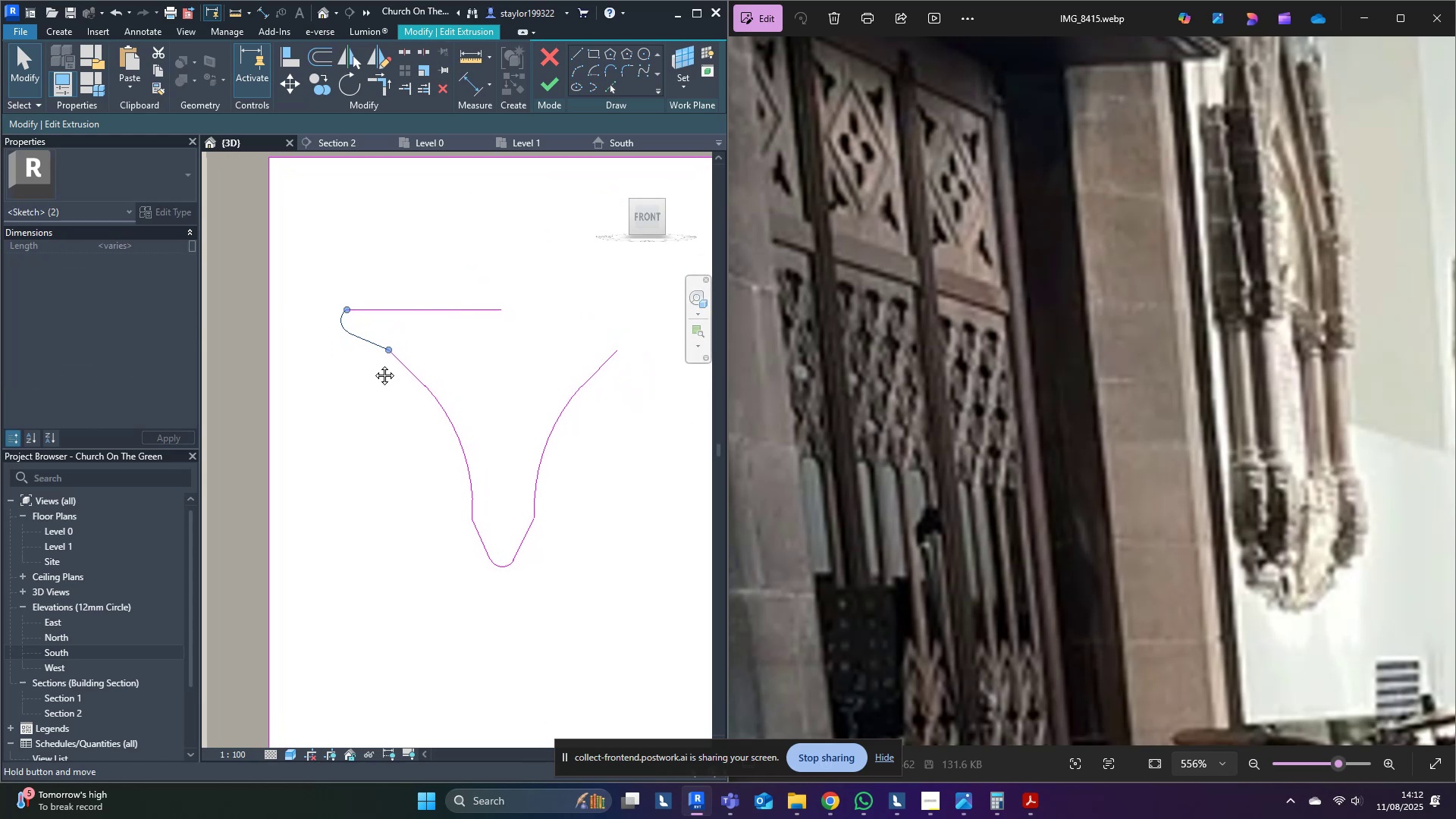 
key(M)
 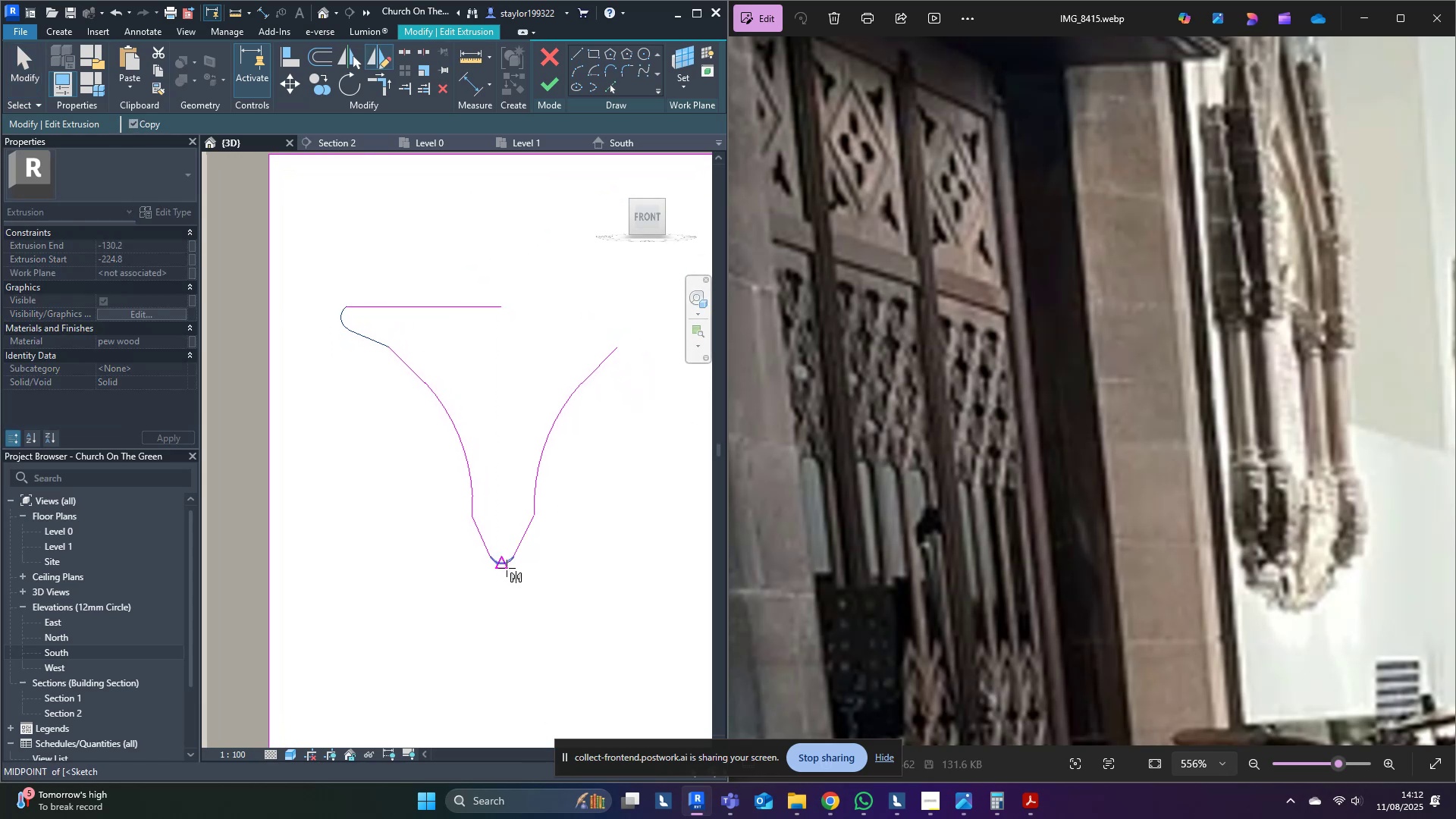 
left_click([503, 564])
 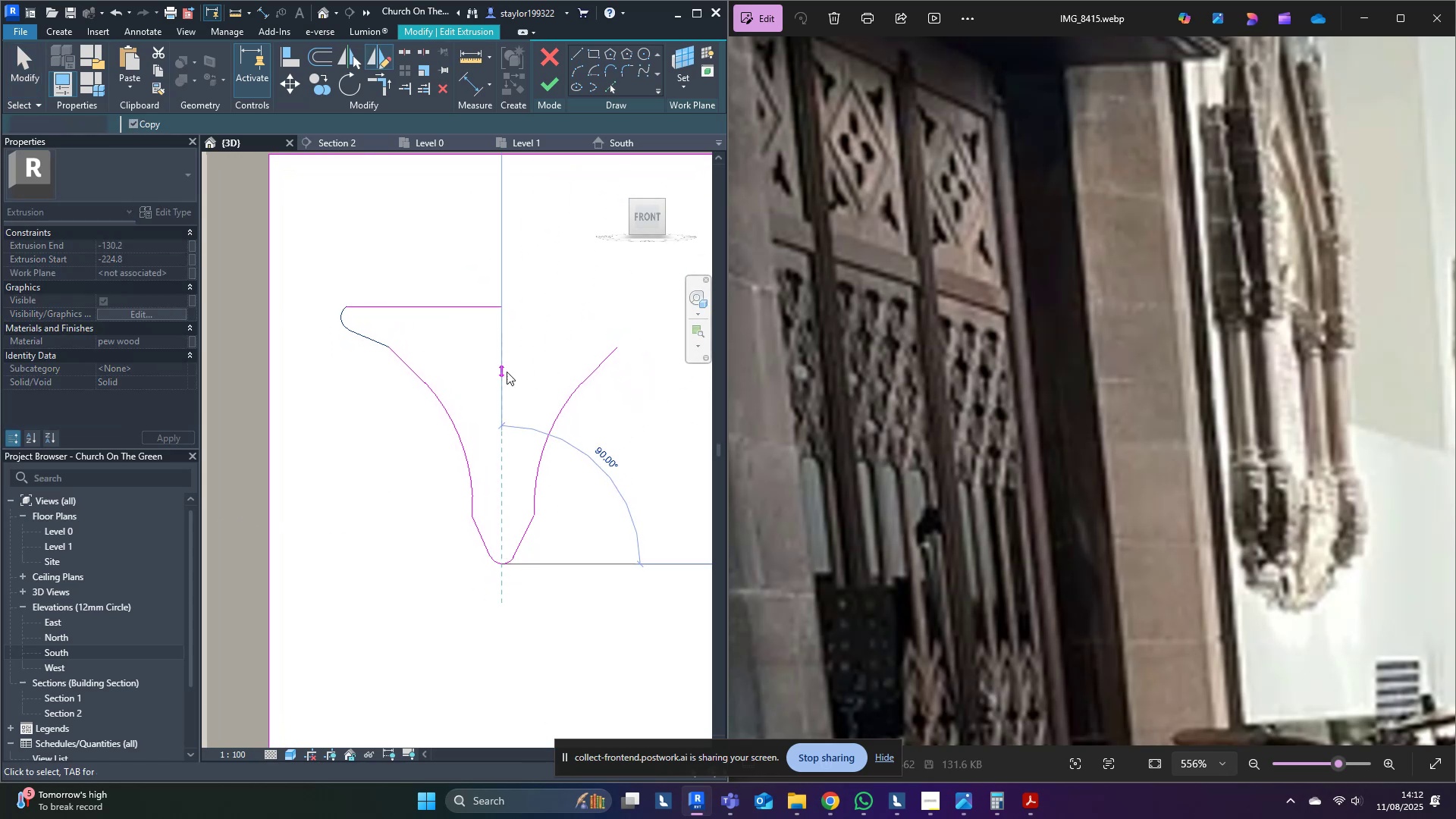 
double_click([488, 238])
 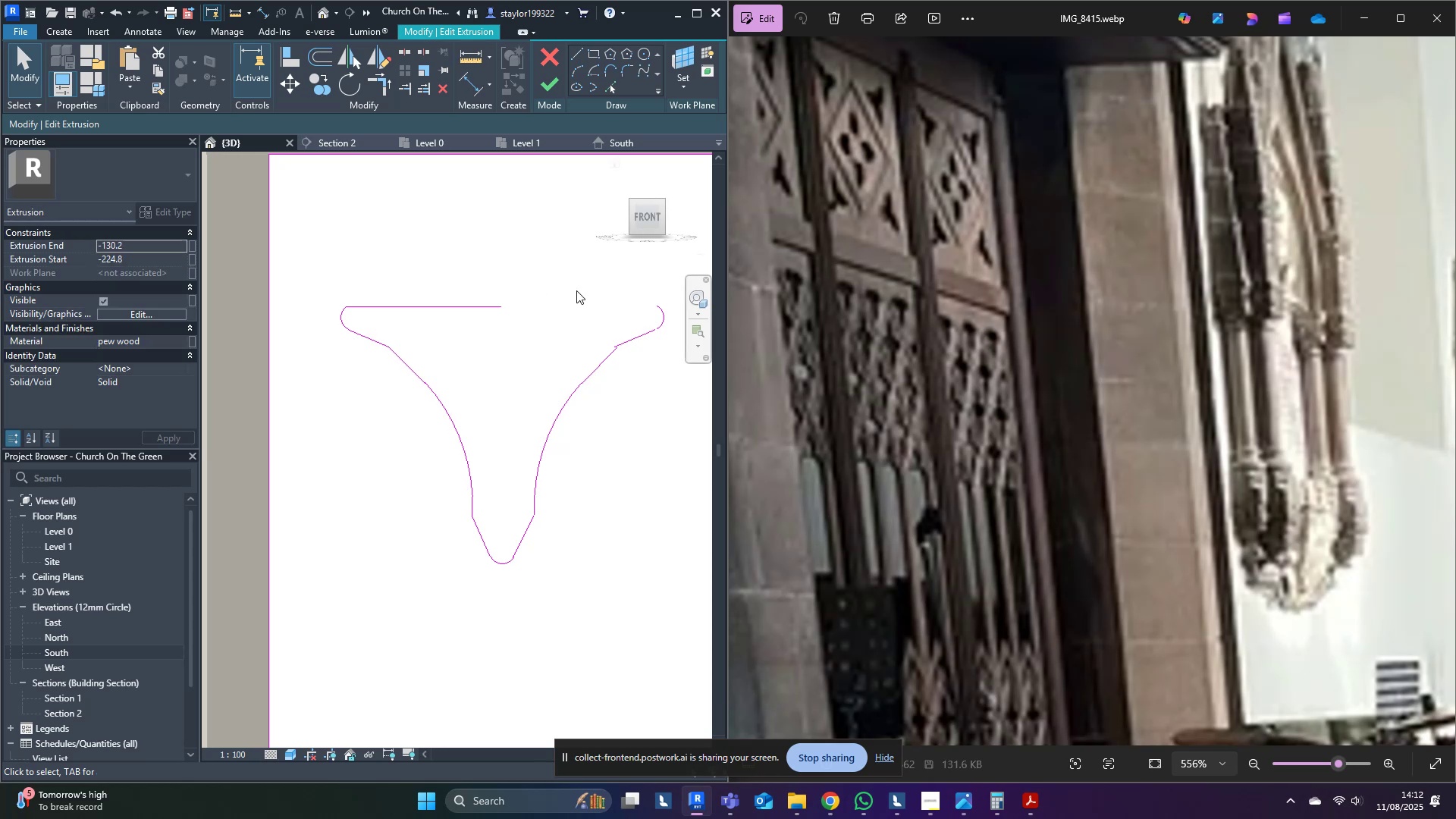 
type(tr)
 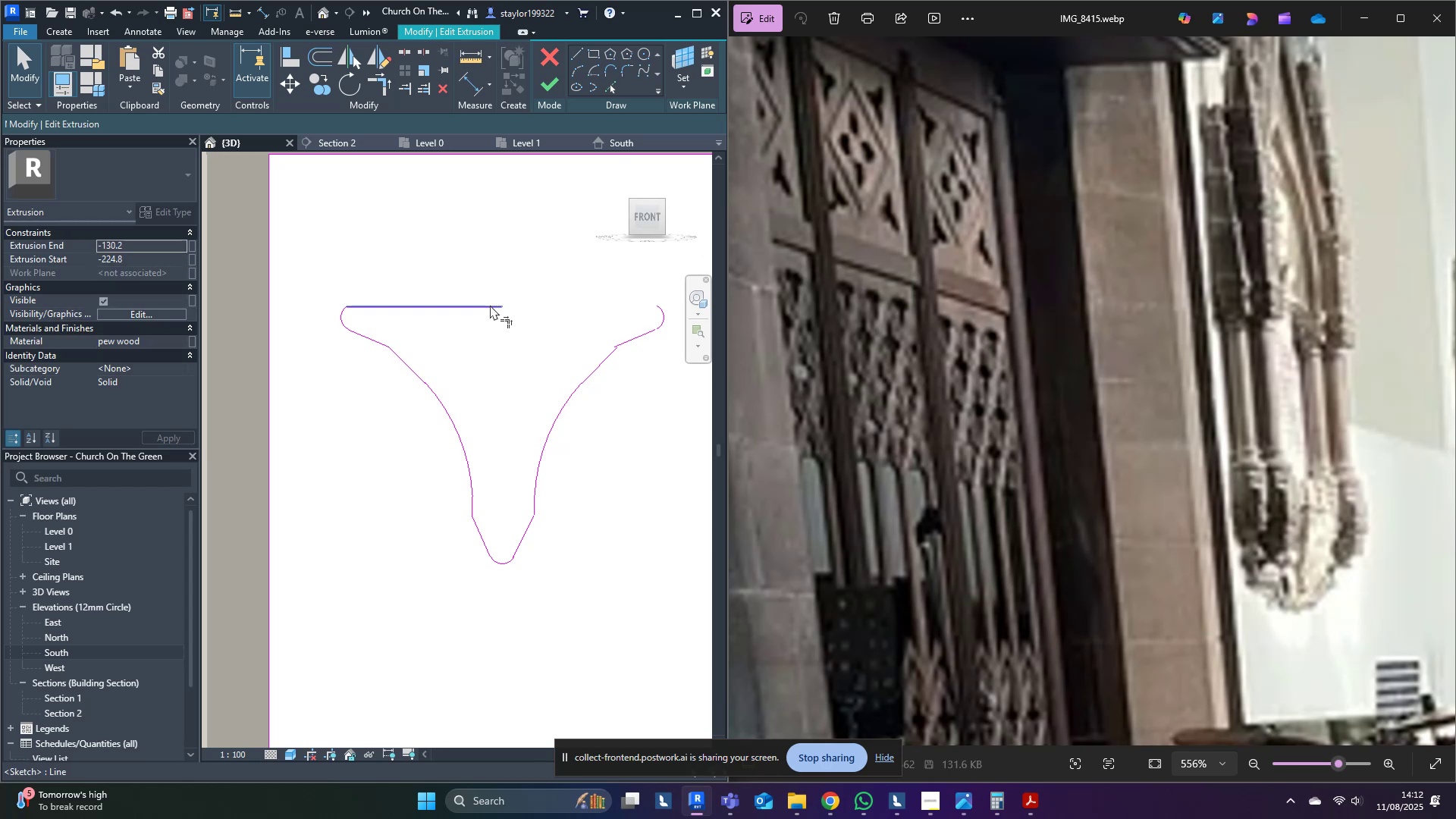 
left_click([488, 305])
 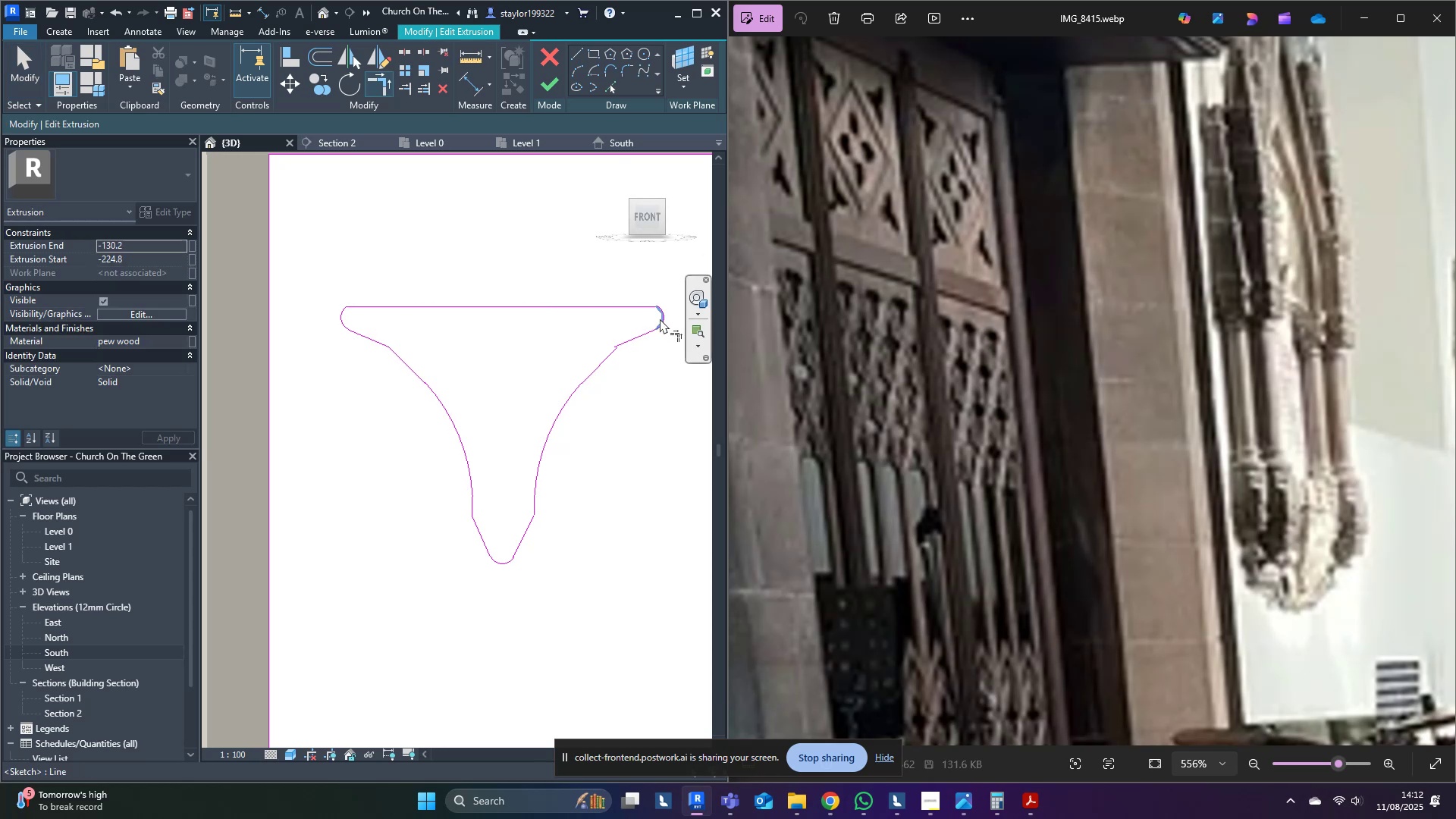 
double_click([648, 332])
 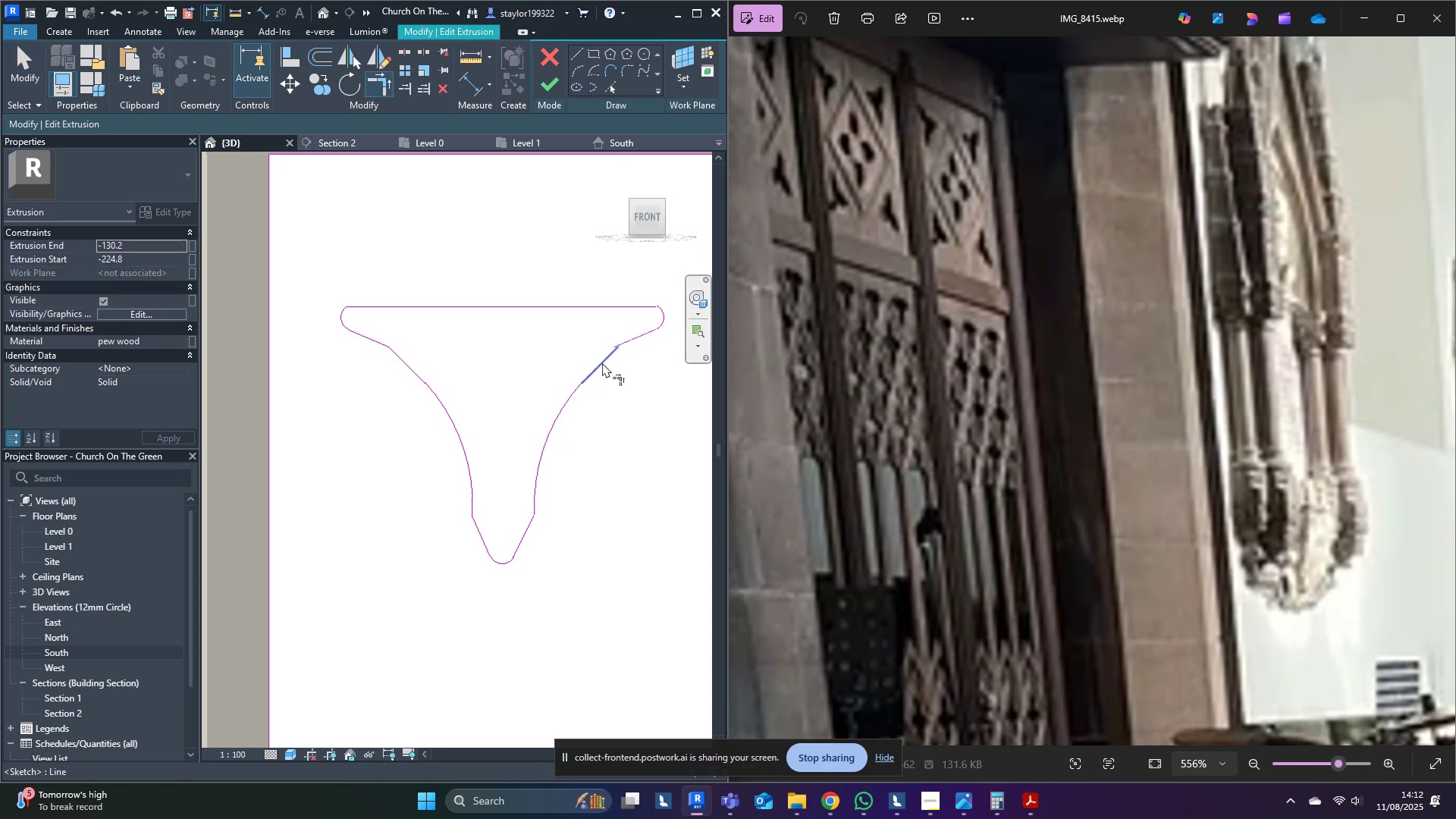 
left_click([600, 362])
 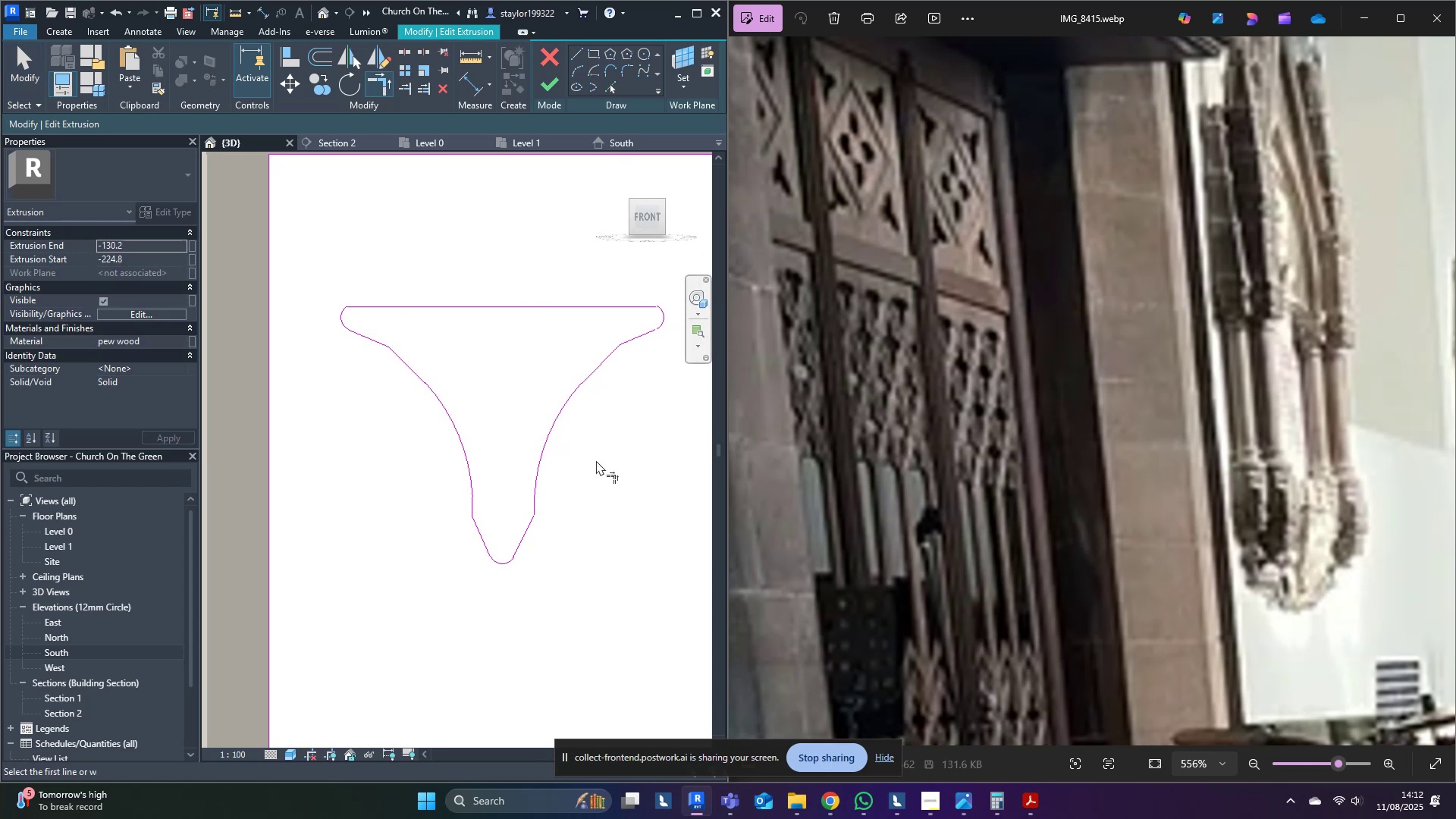 
middle_click([596, 464])
 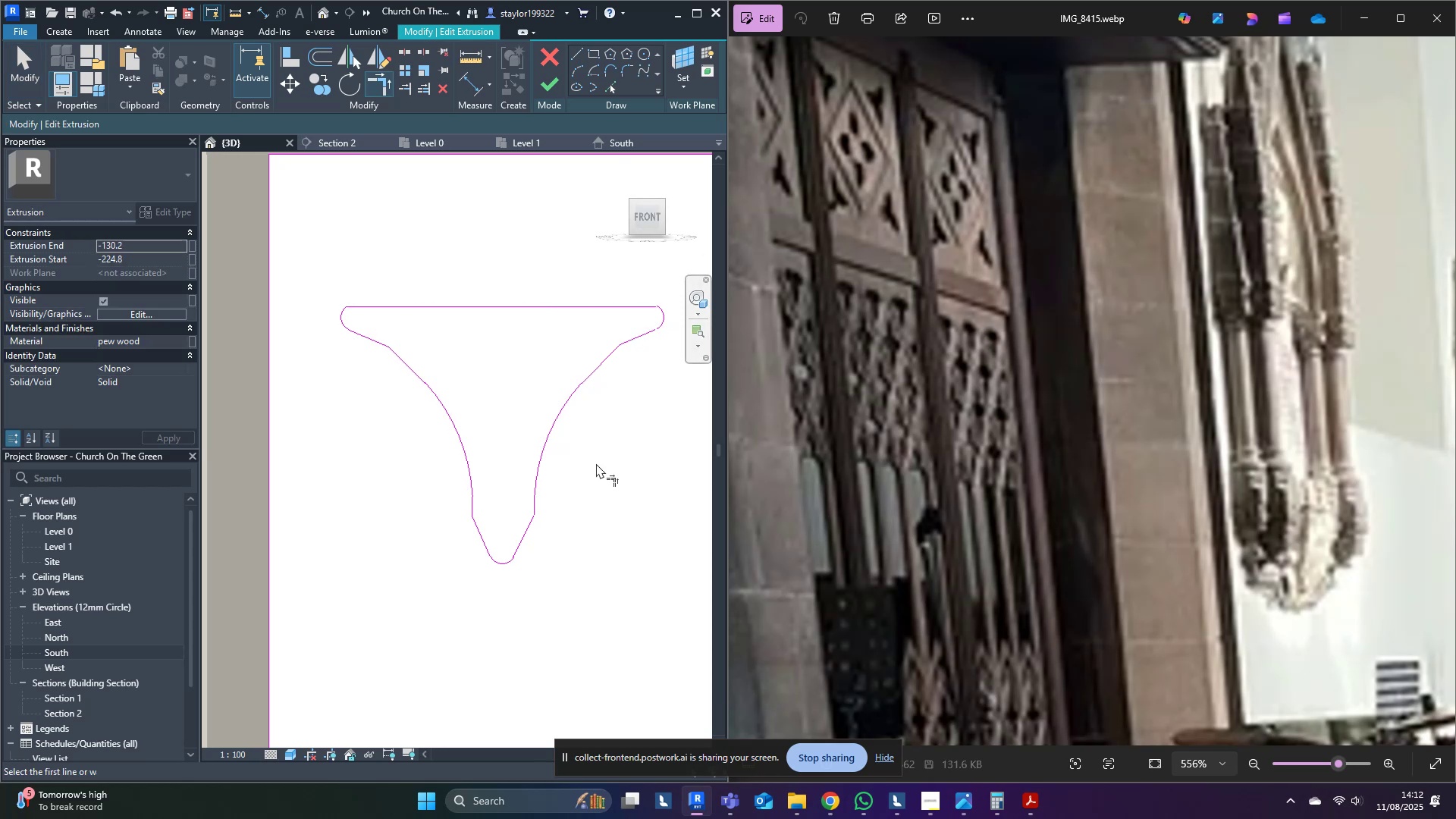 
hold_key(key=M, duration=6.24)
 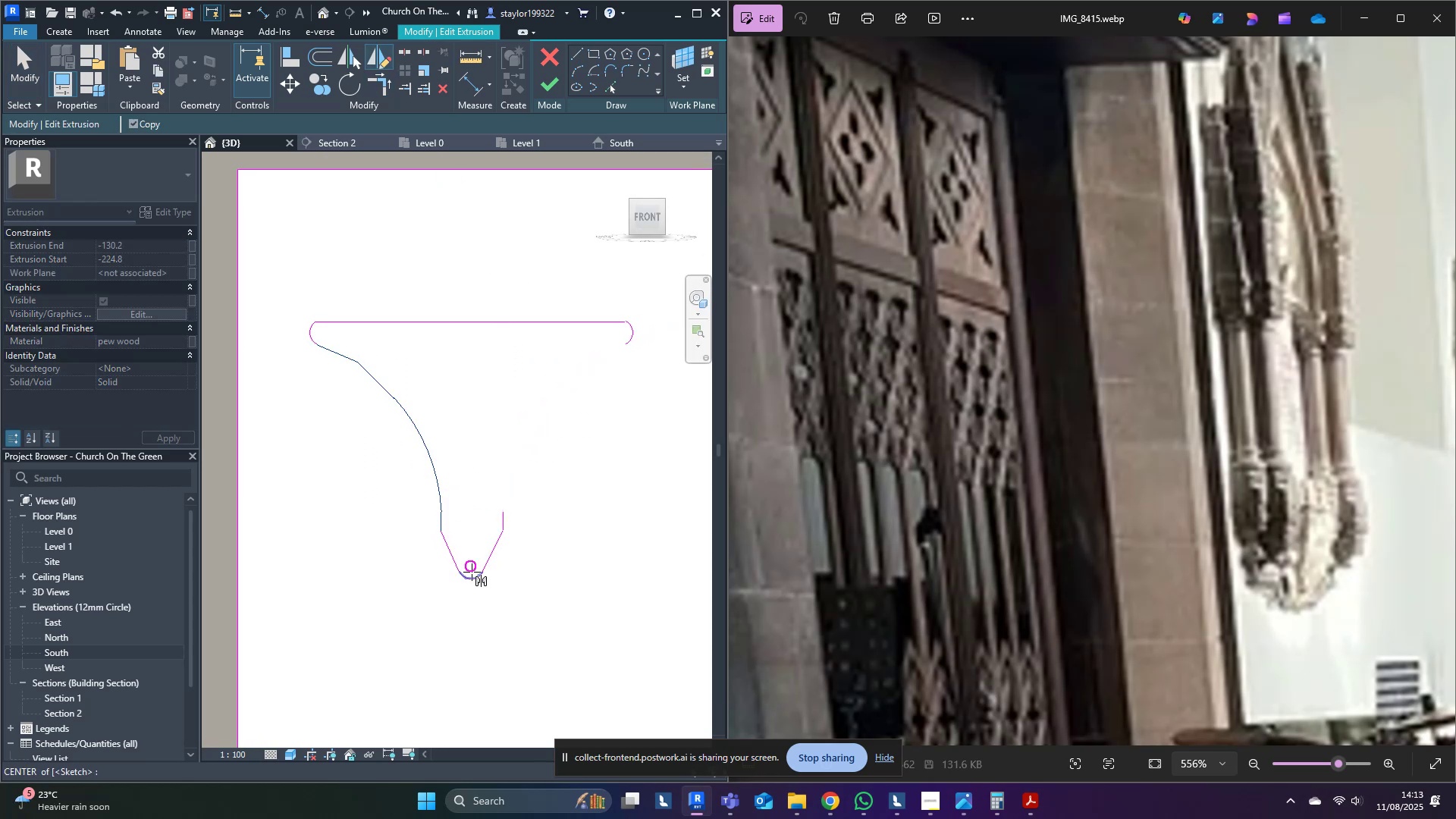 
key(D)
 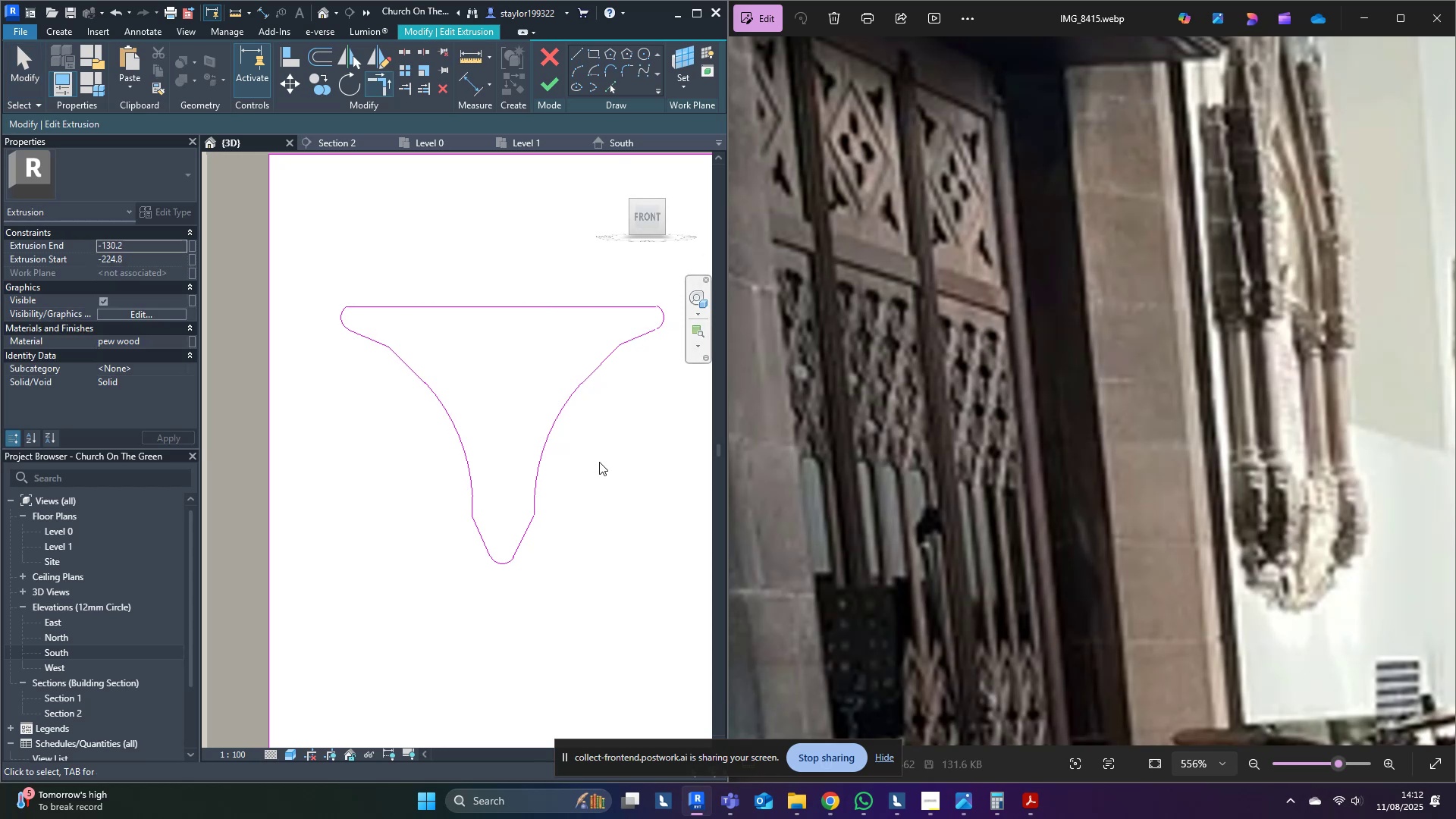 
left_click([599, 461])
 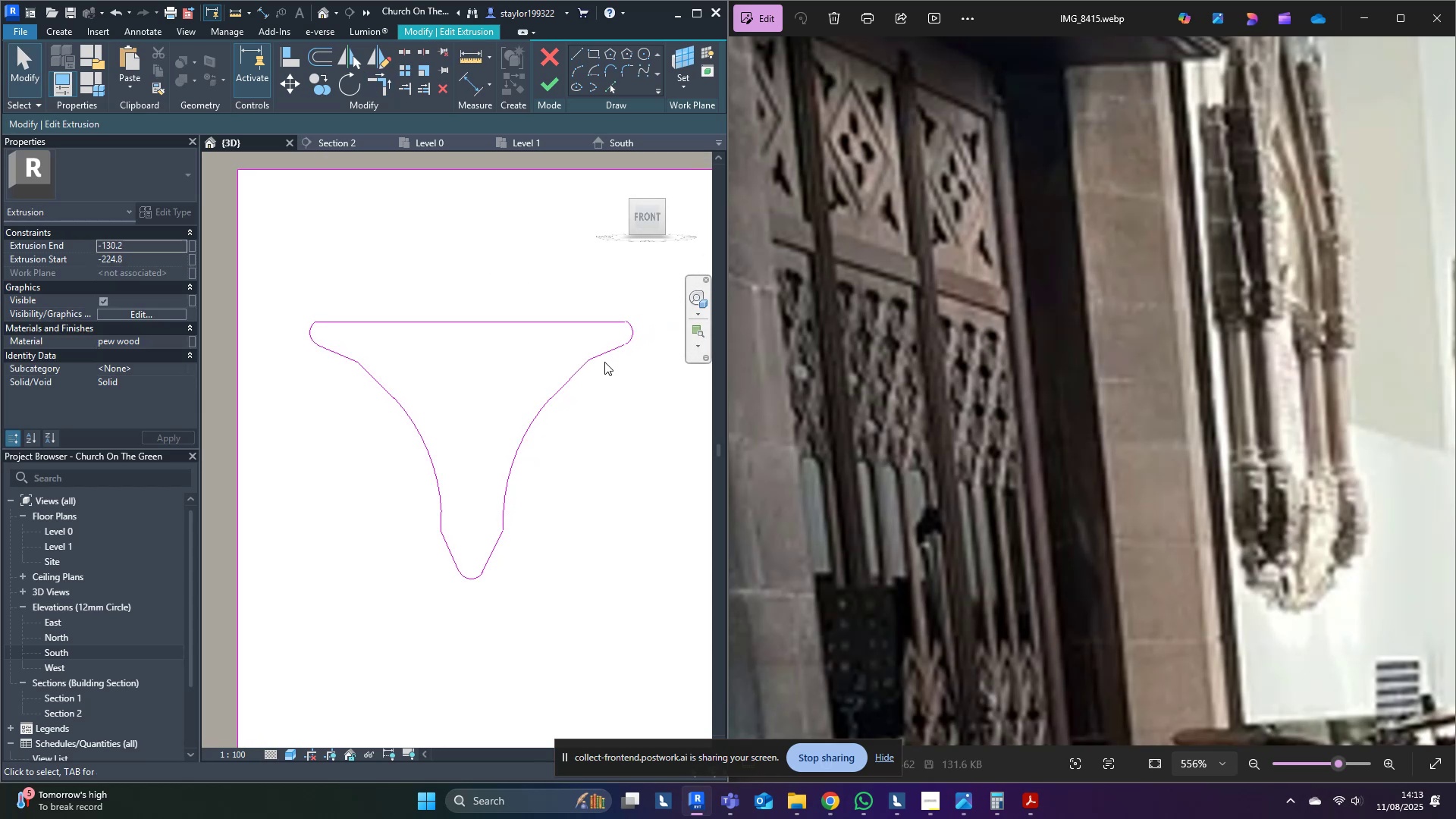 
left_click_drag(start_coordinate=[607, 339], to_coordinate=[497, 499])
 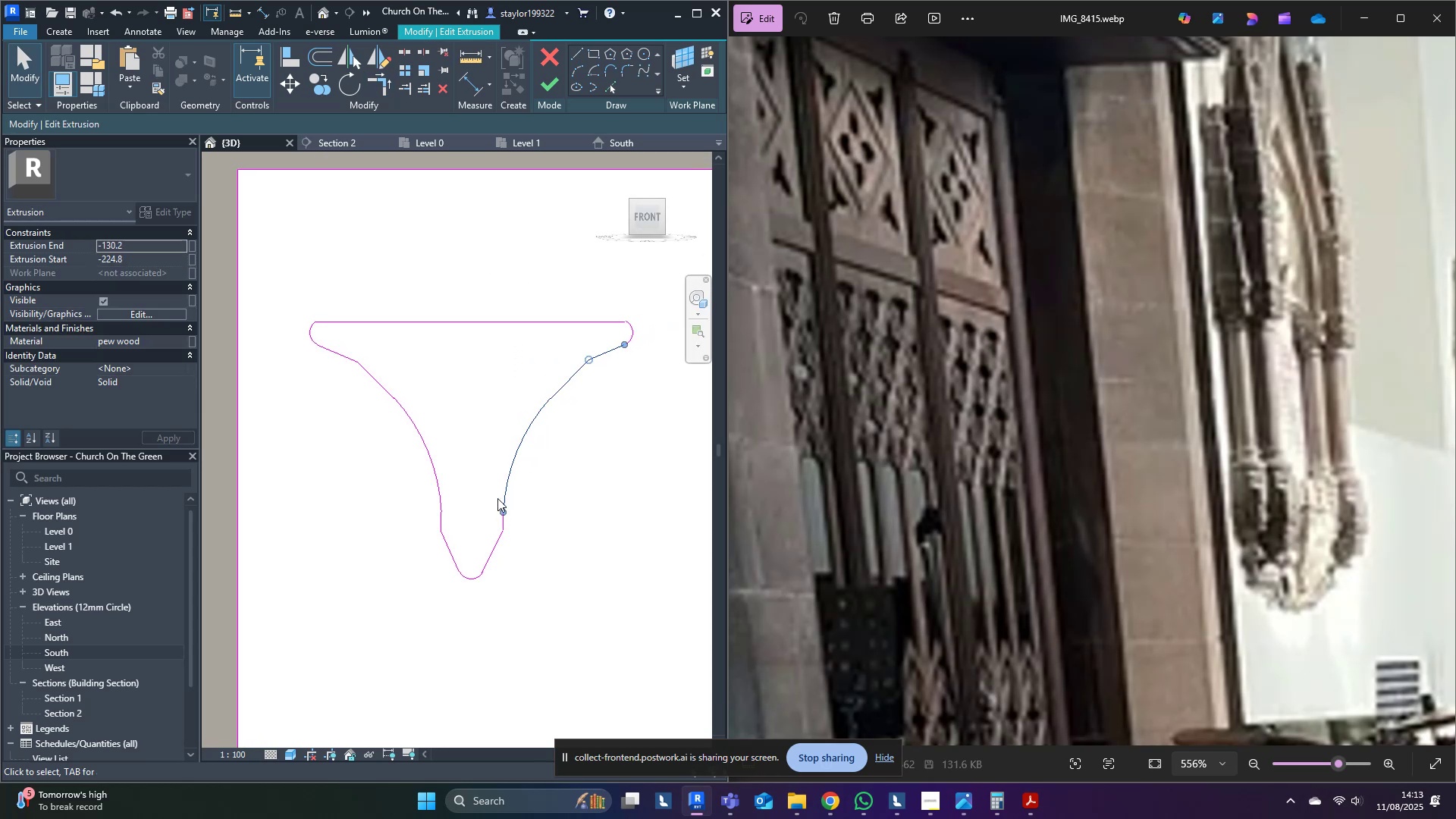 
key(Delete)
 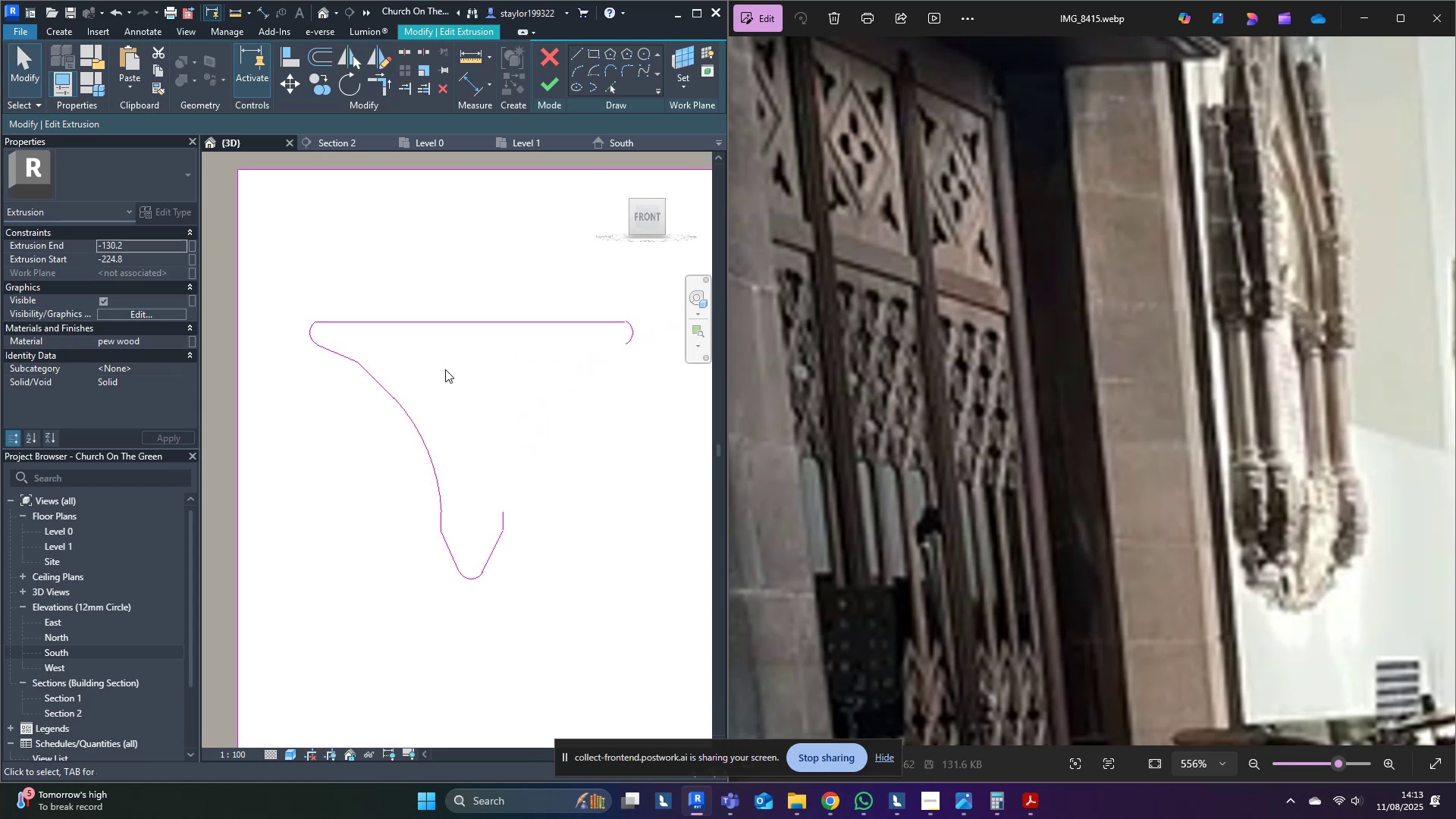 
left_click_drag(start_coordinate=[452, 349], to_coordinate=[339, 519])
 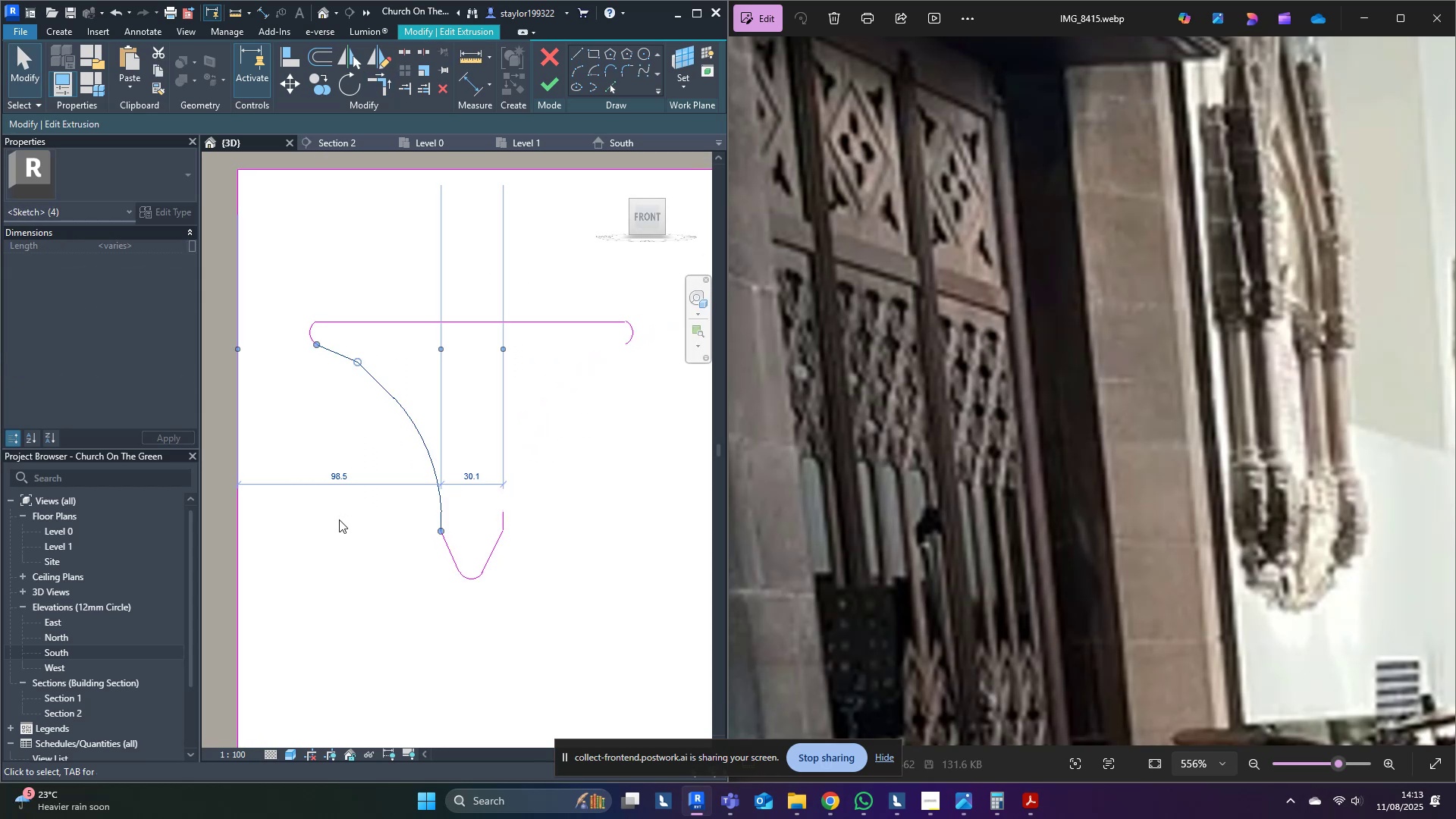 
key(D)
 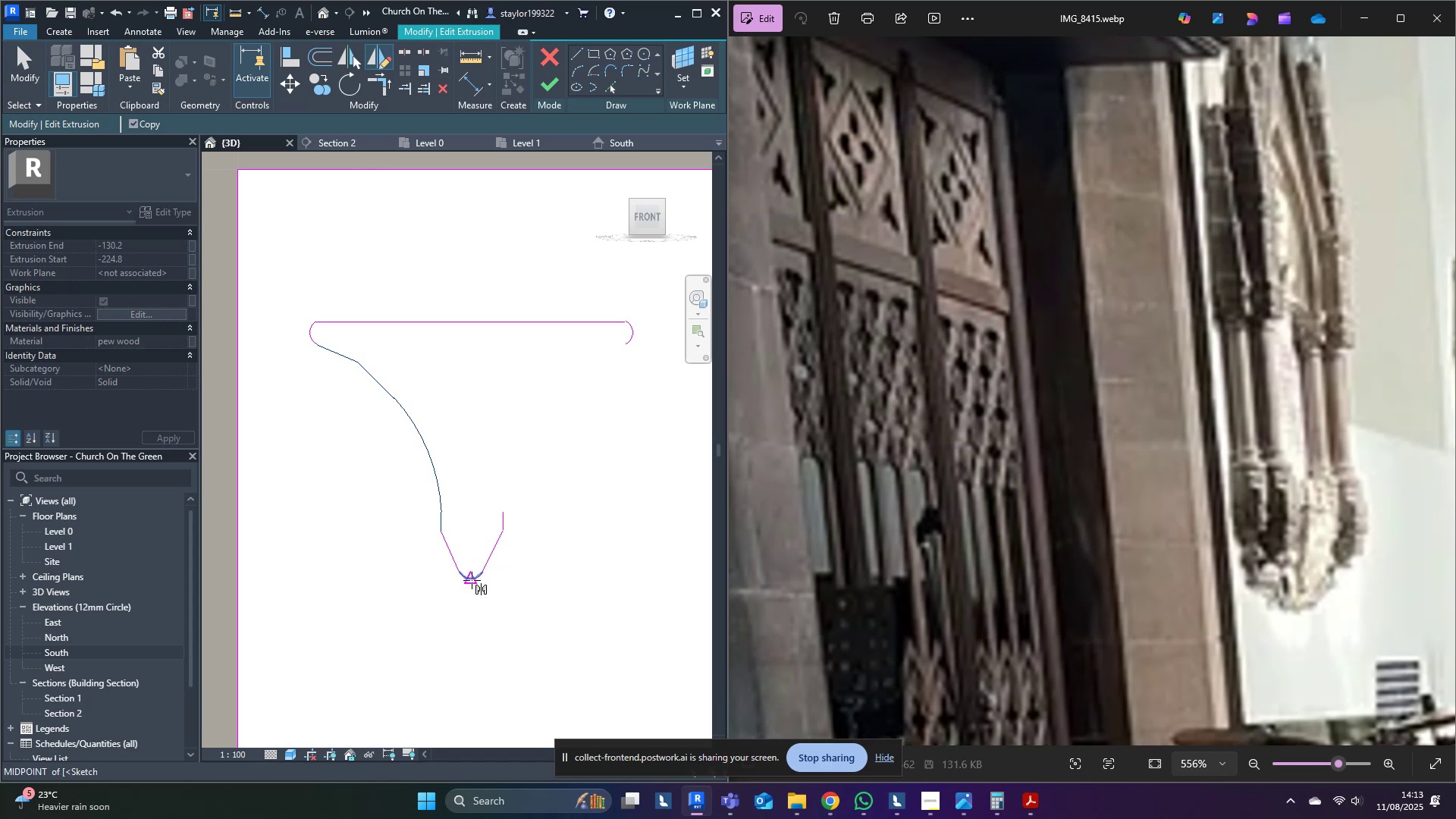 
left_click([472, 580])
 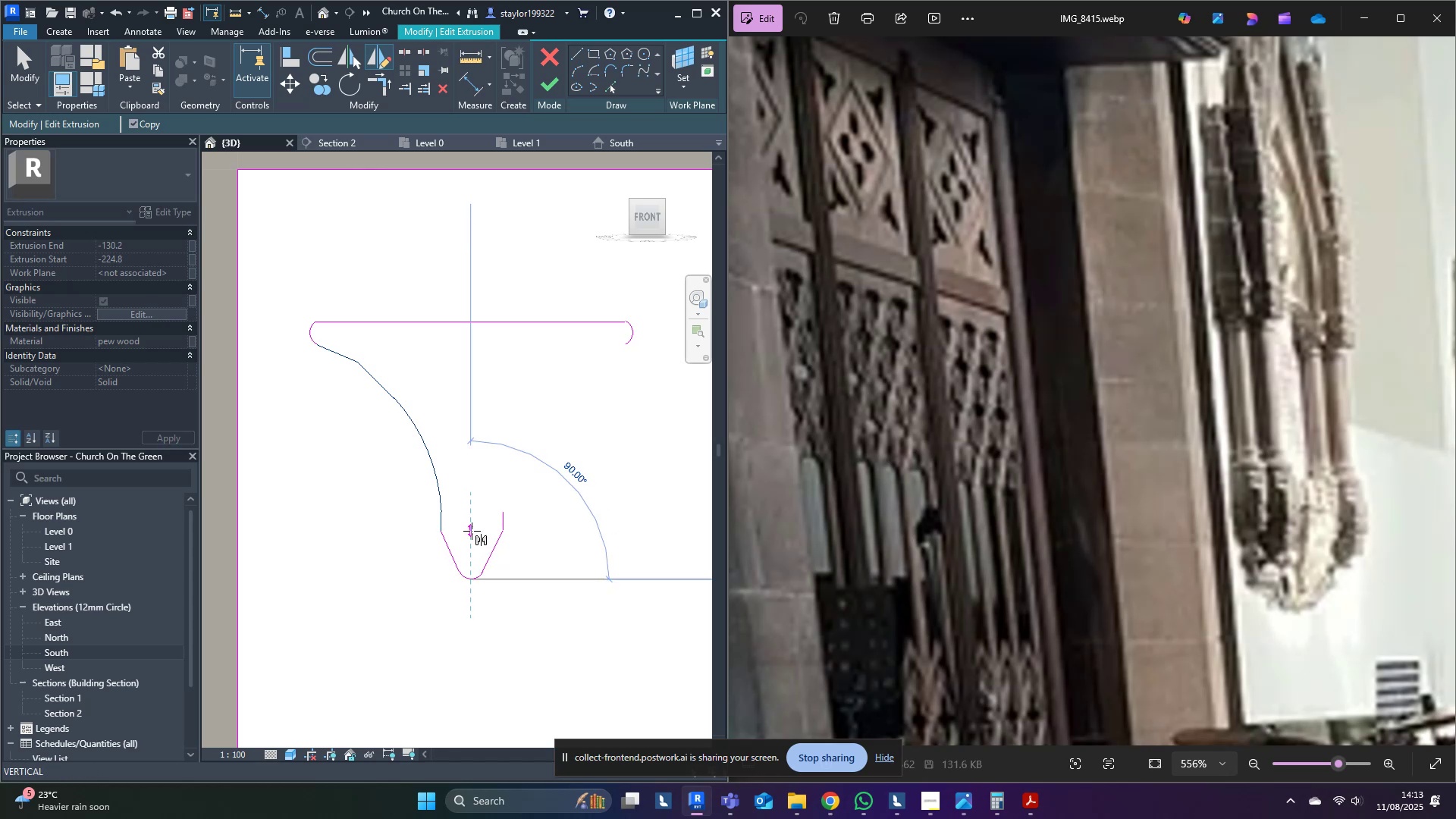 
left_click([472, 531])
 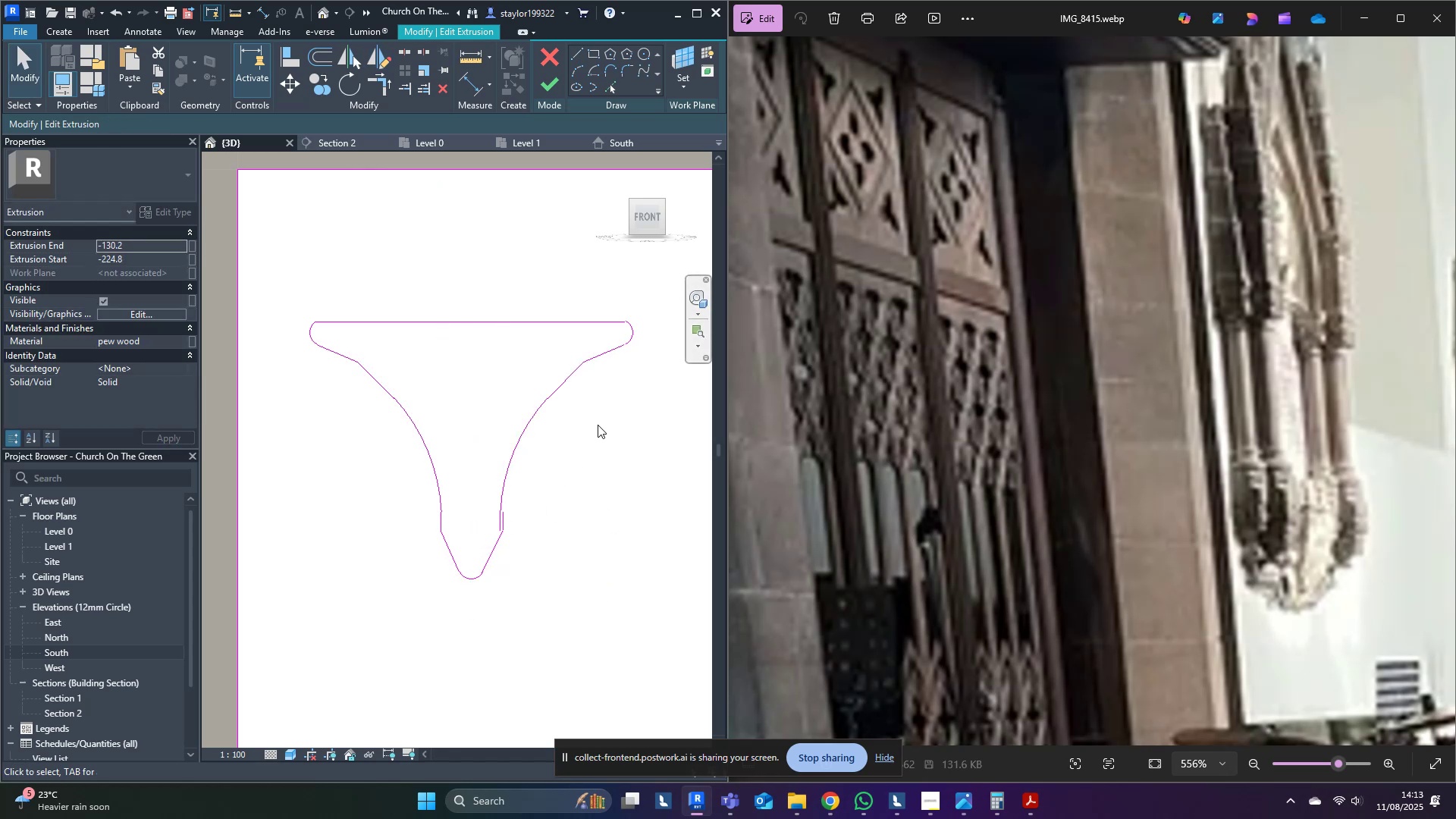 
left_click([435, 321])
 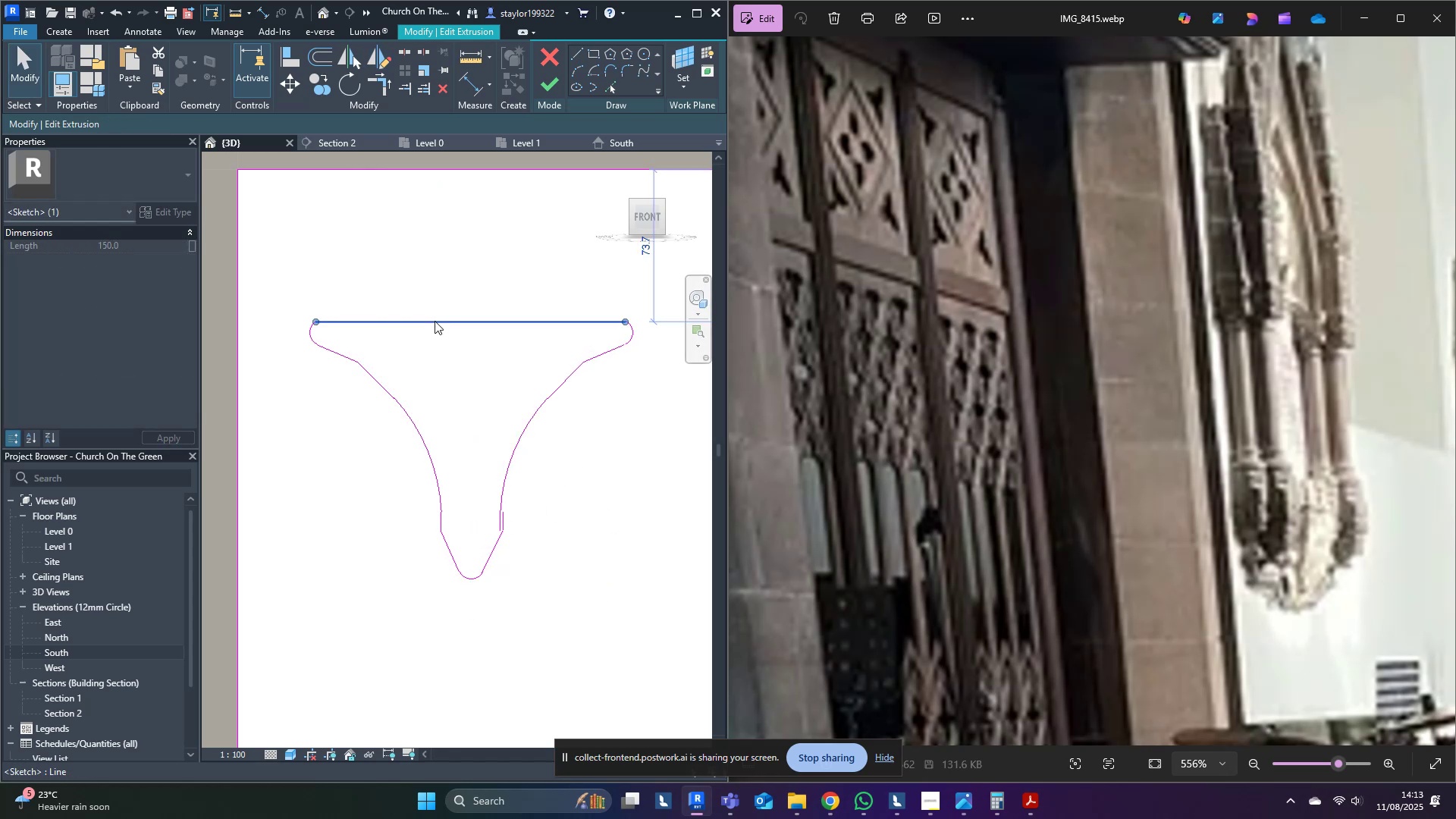 
key(ArrowUp)
 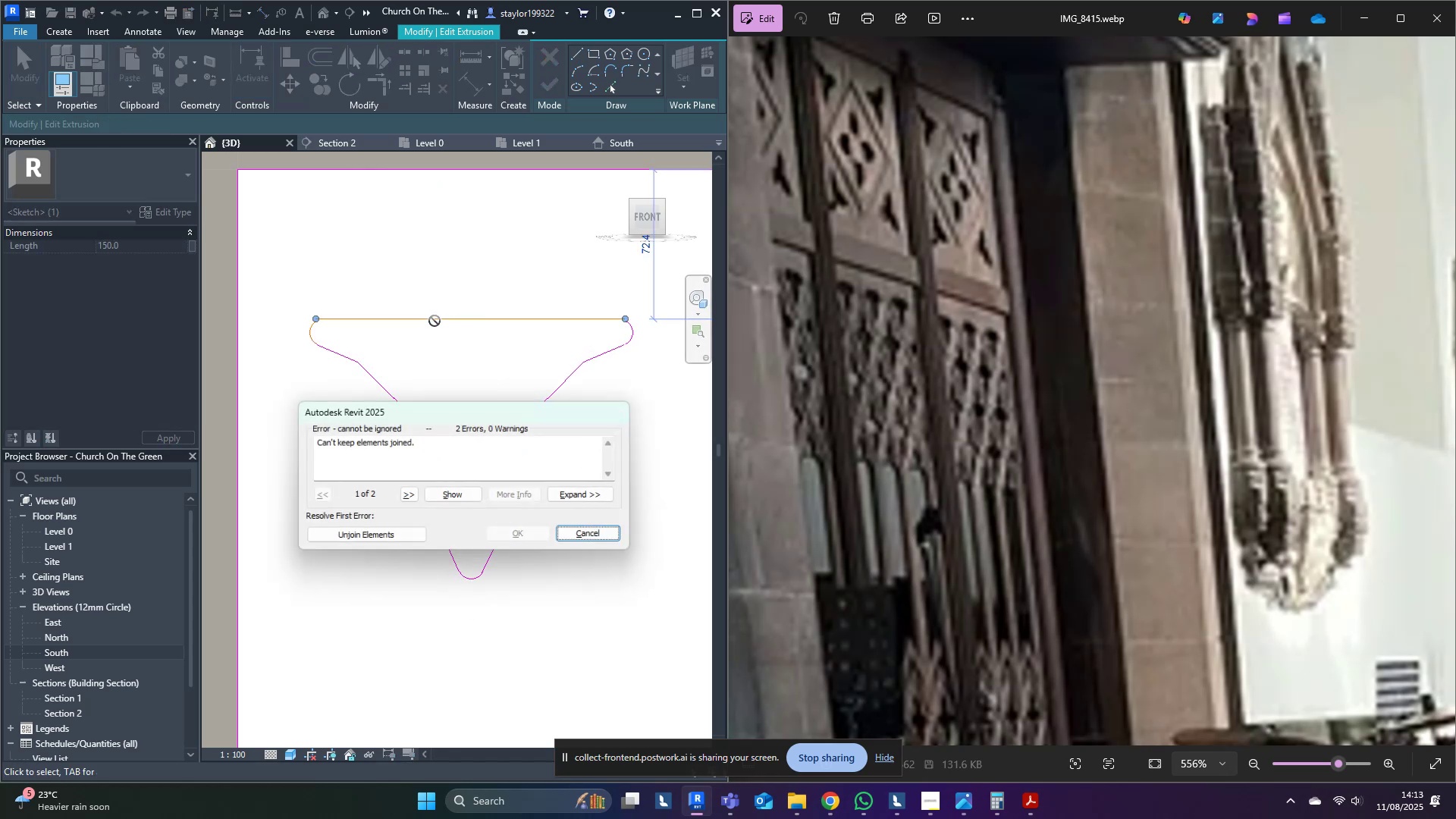 
key(ArrowUp)
 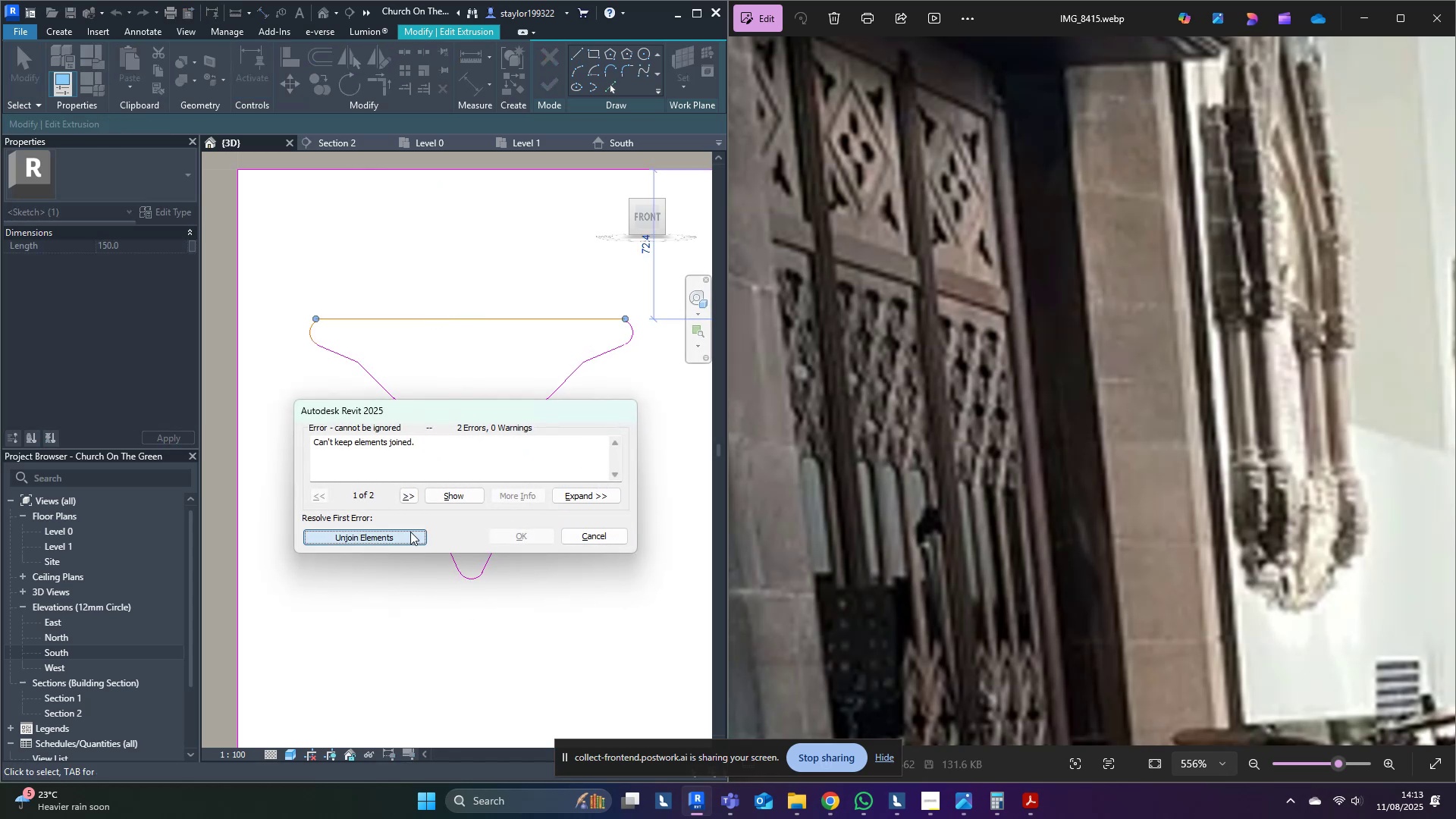 
hold_key(key=ArrowUp, duration=0.75)
 